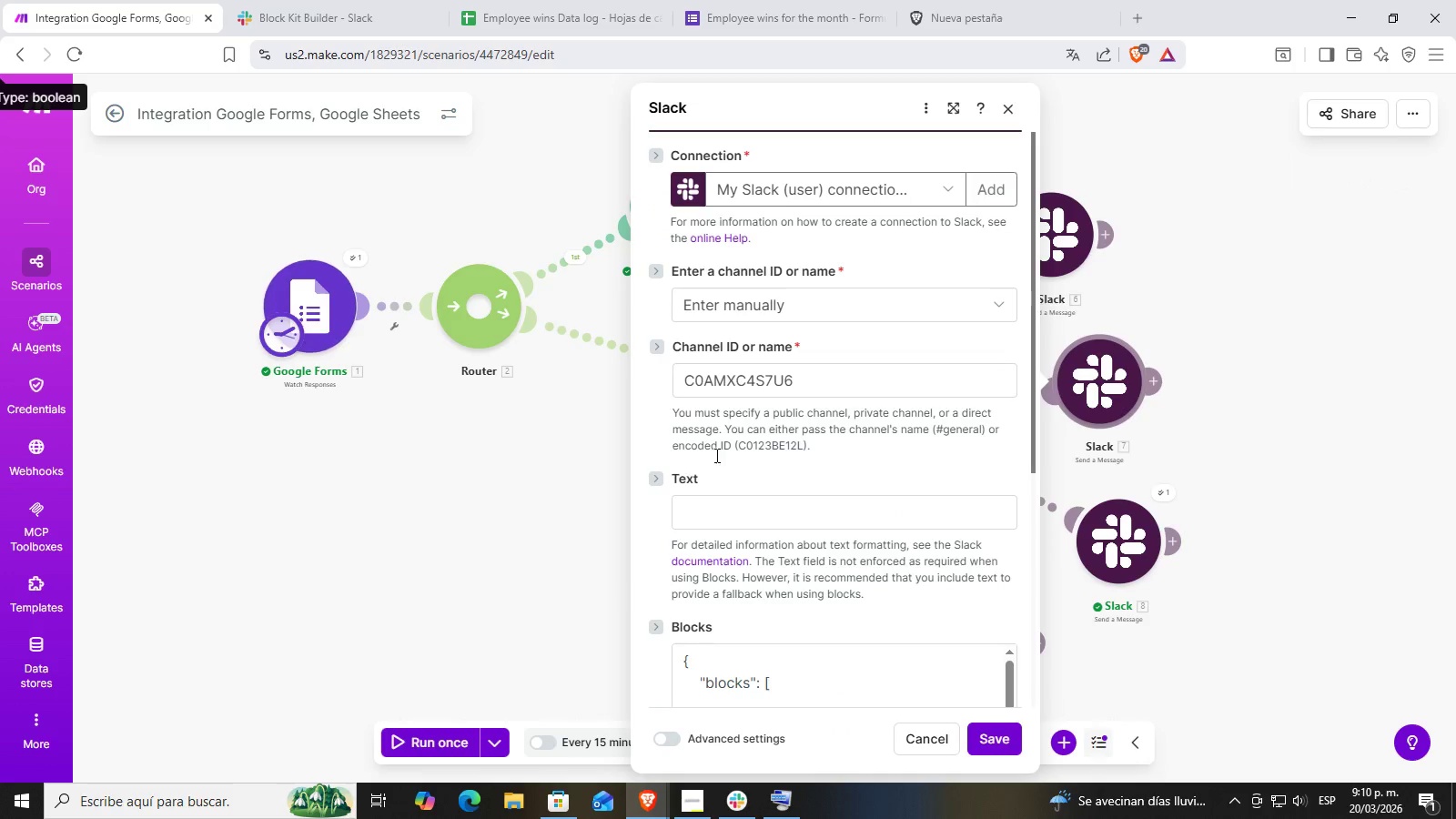 
scroll: coordinate [771, 568], scroll_direction: down, amount: 3.0
 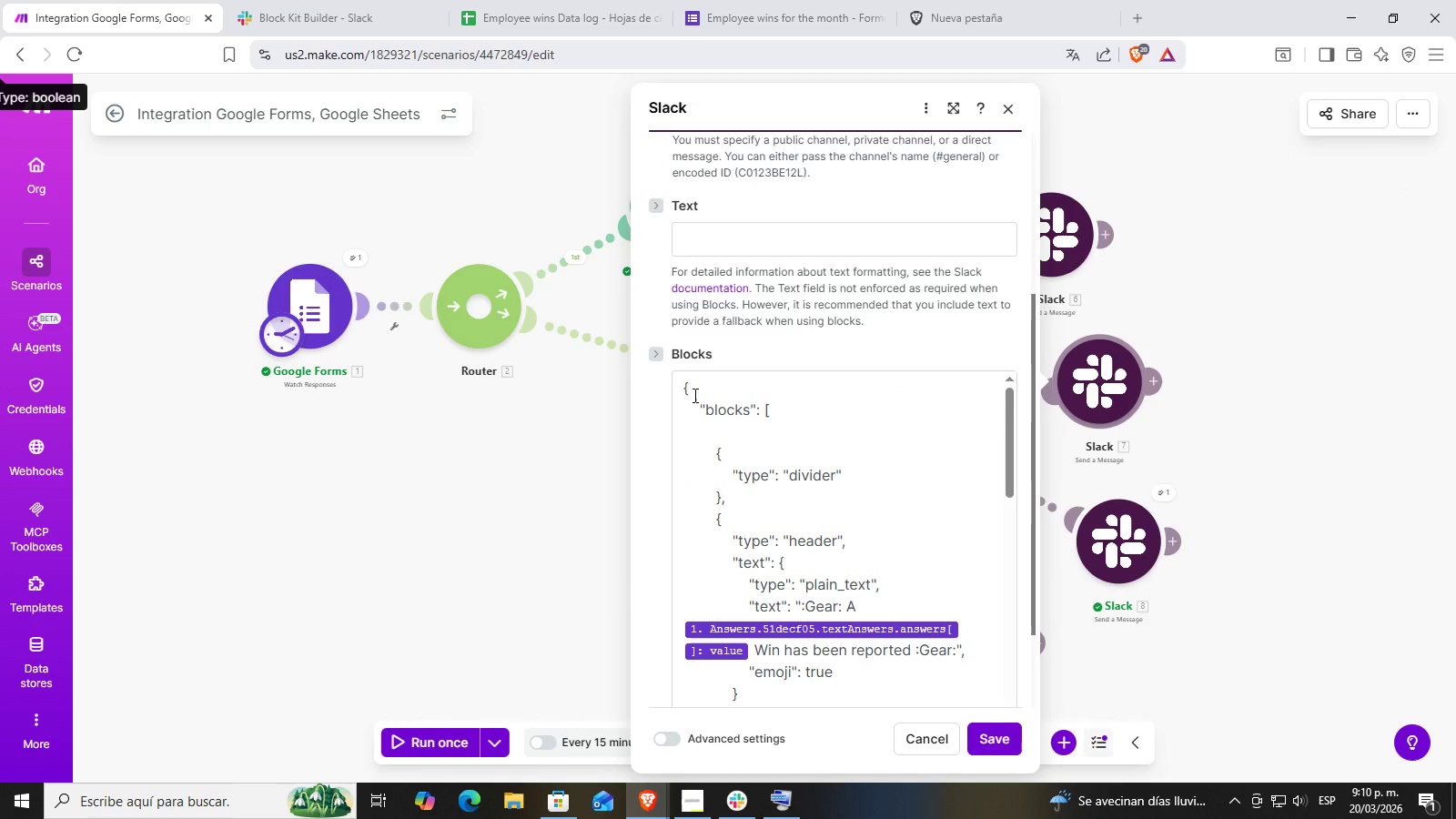 
left_click_drag(start_coordinate=[682, 384], to_coordinate=[925, 818])
 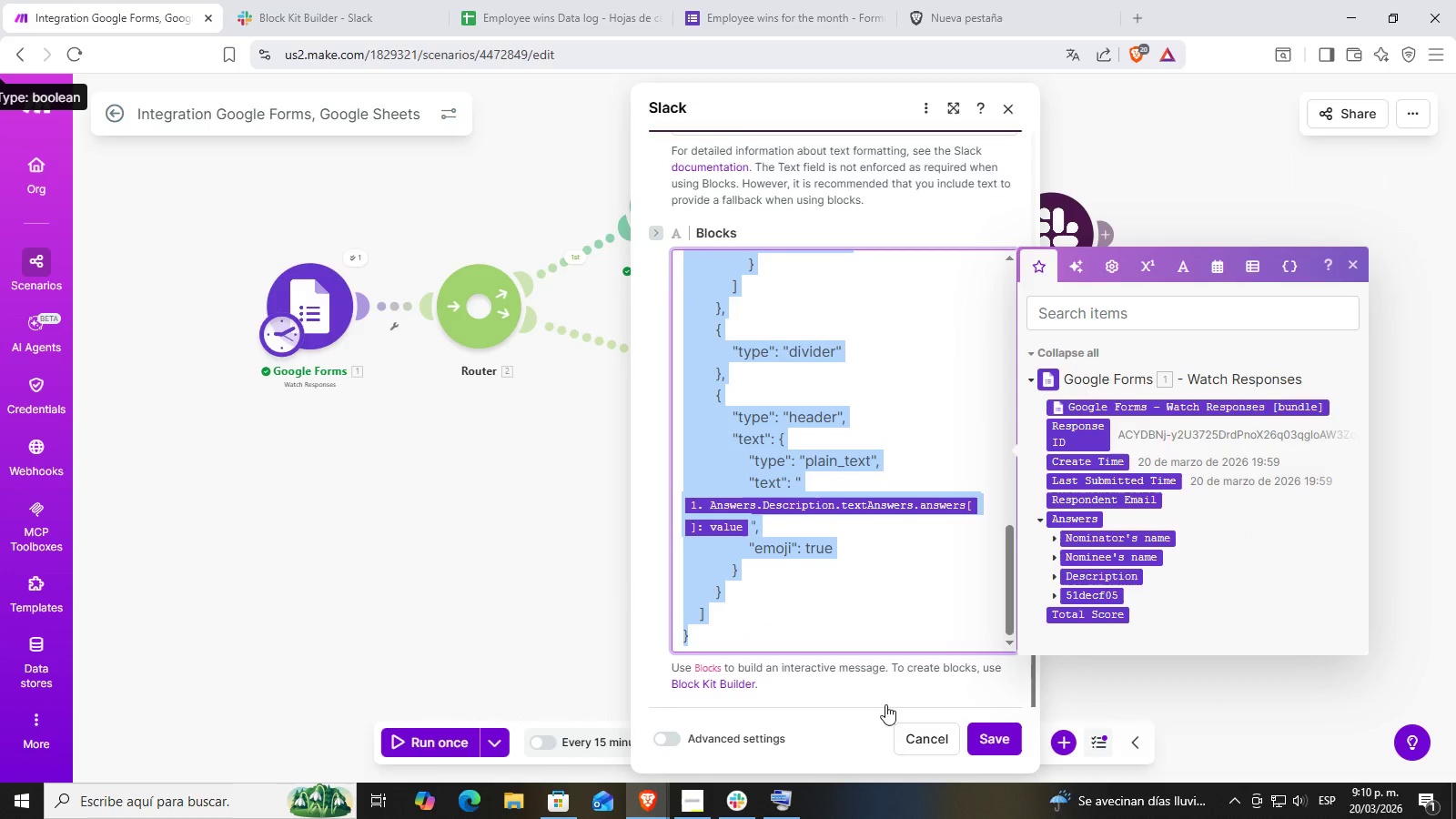 
key(Control+ControlLeft)
 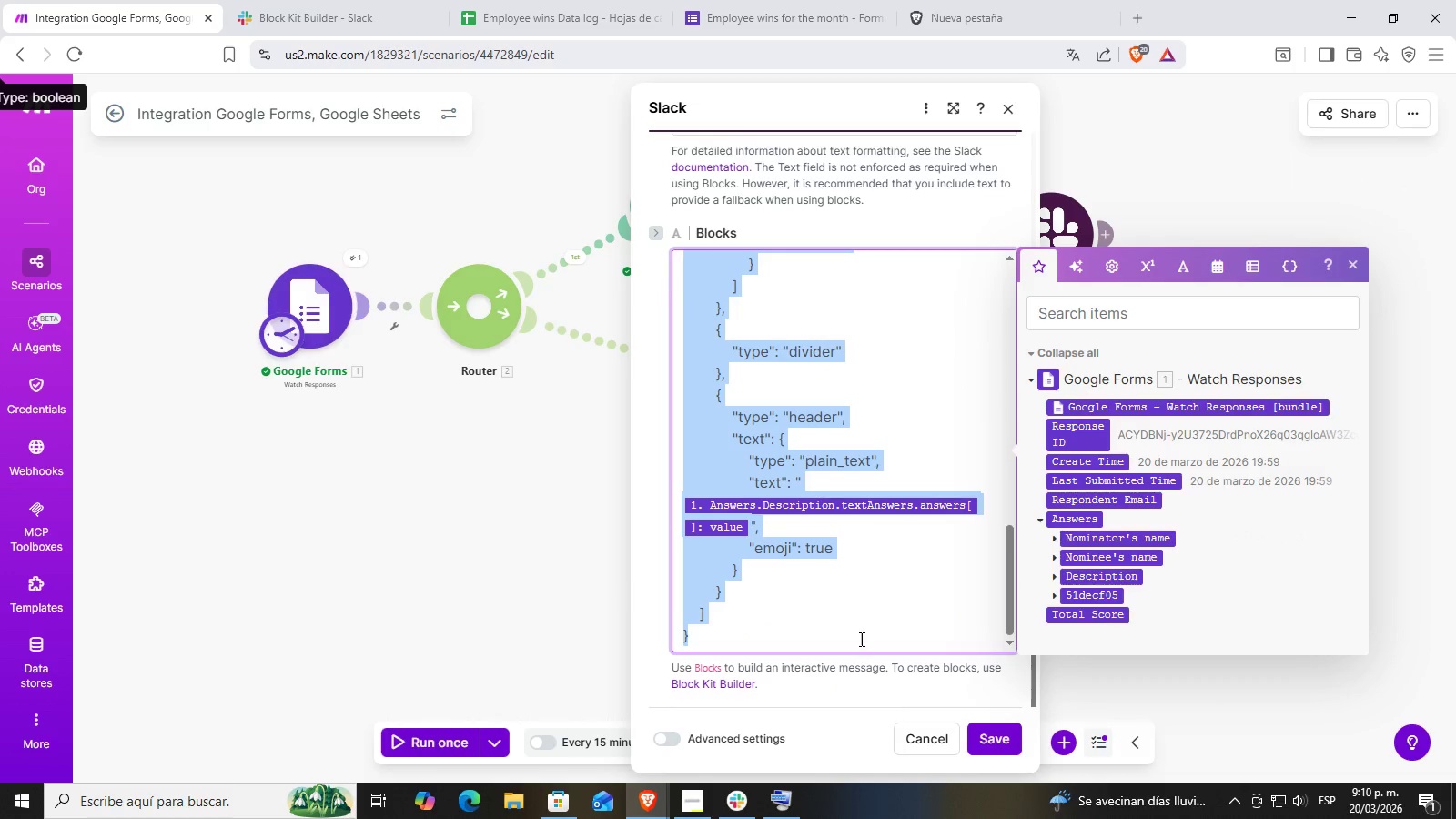 
key(Control+V)
 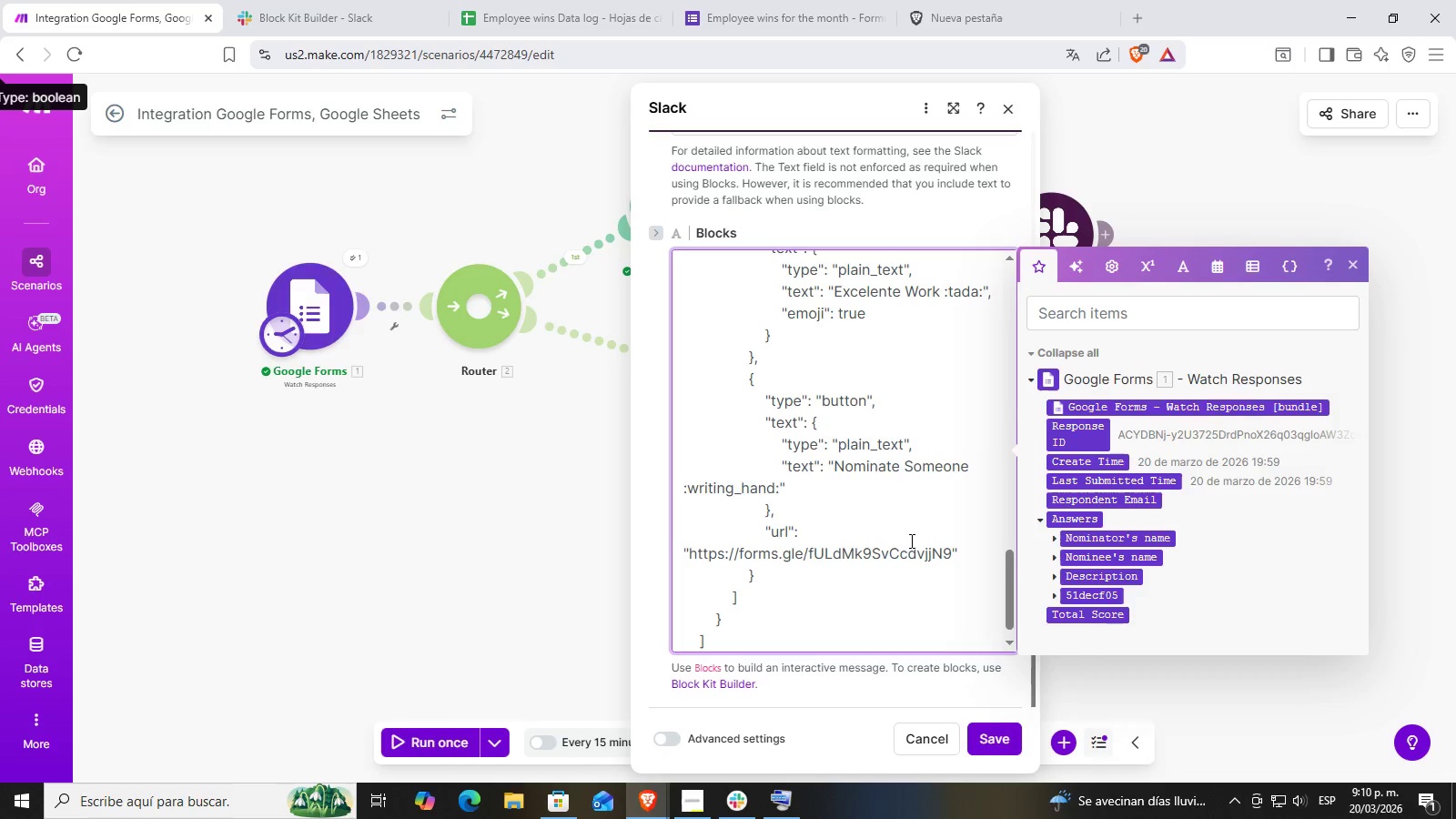 
left_click([845, 492])
 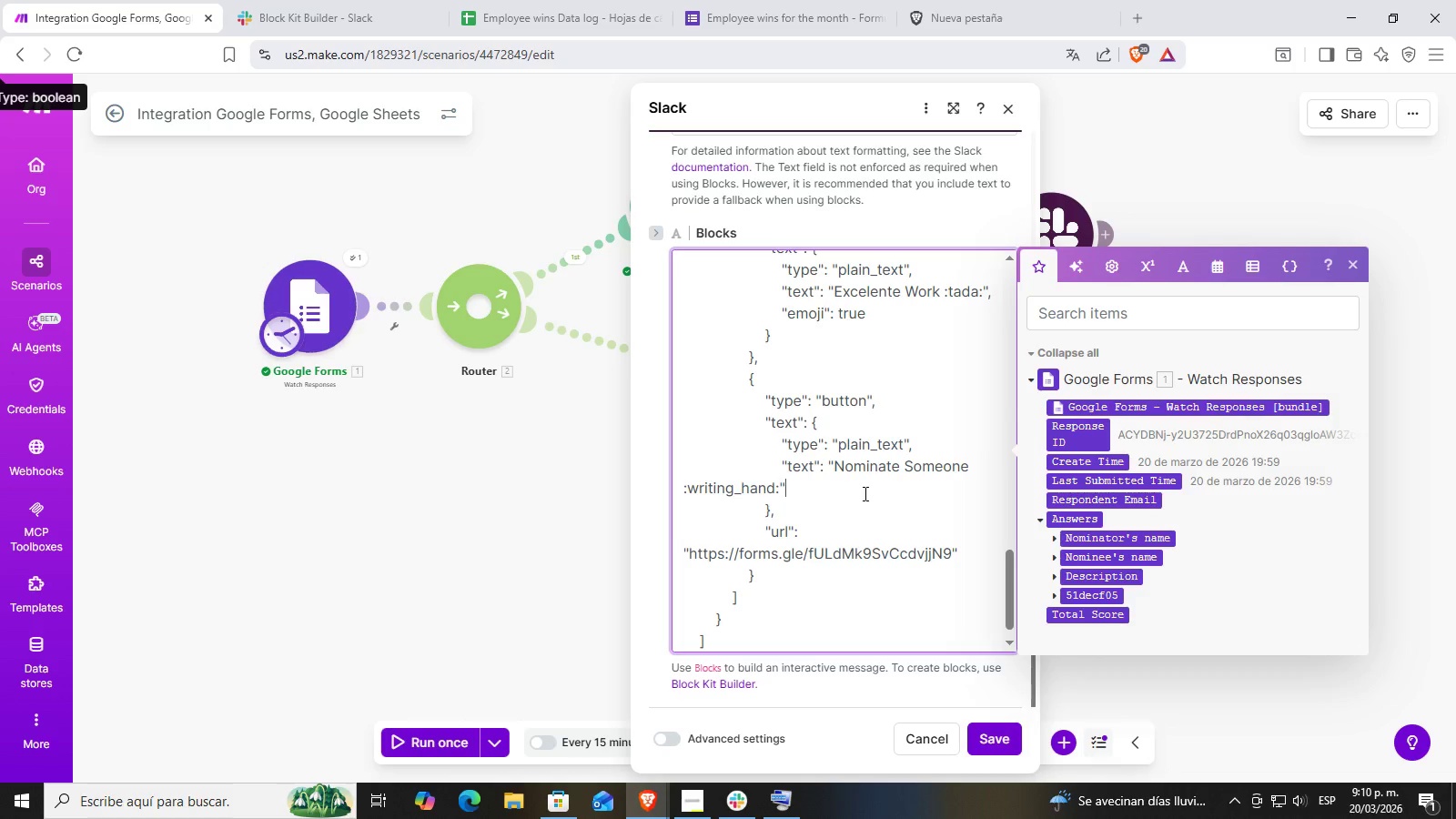 
left_click([878, 464])
 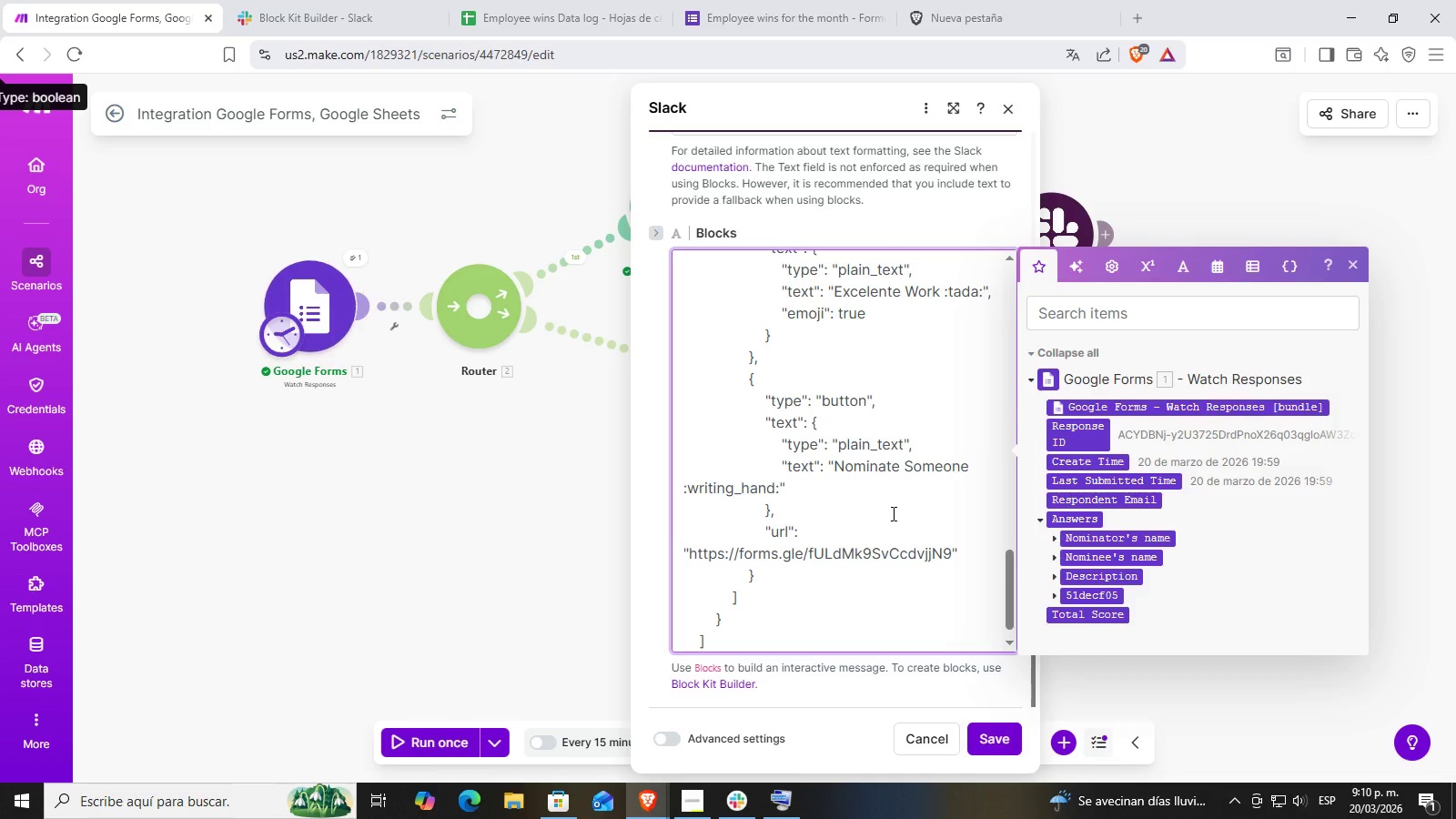 
left_click([922, 482])
 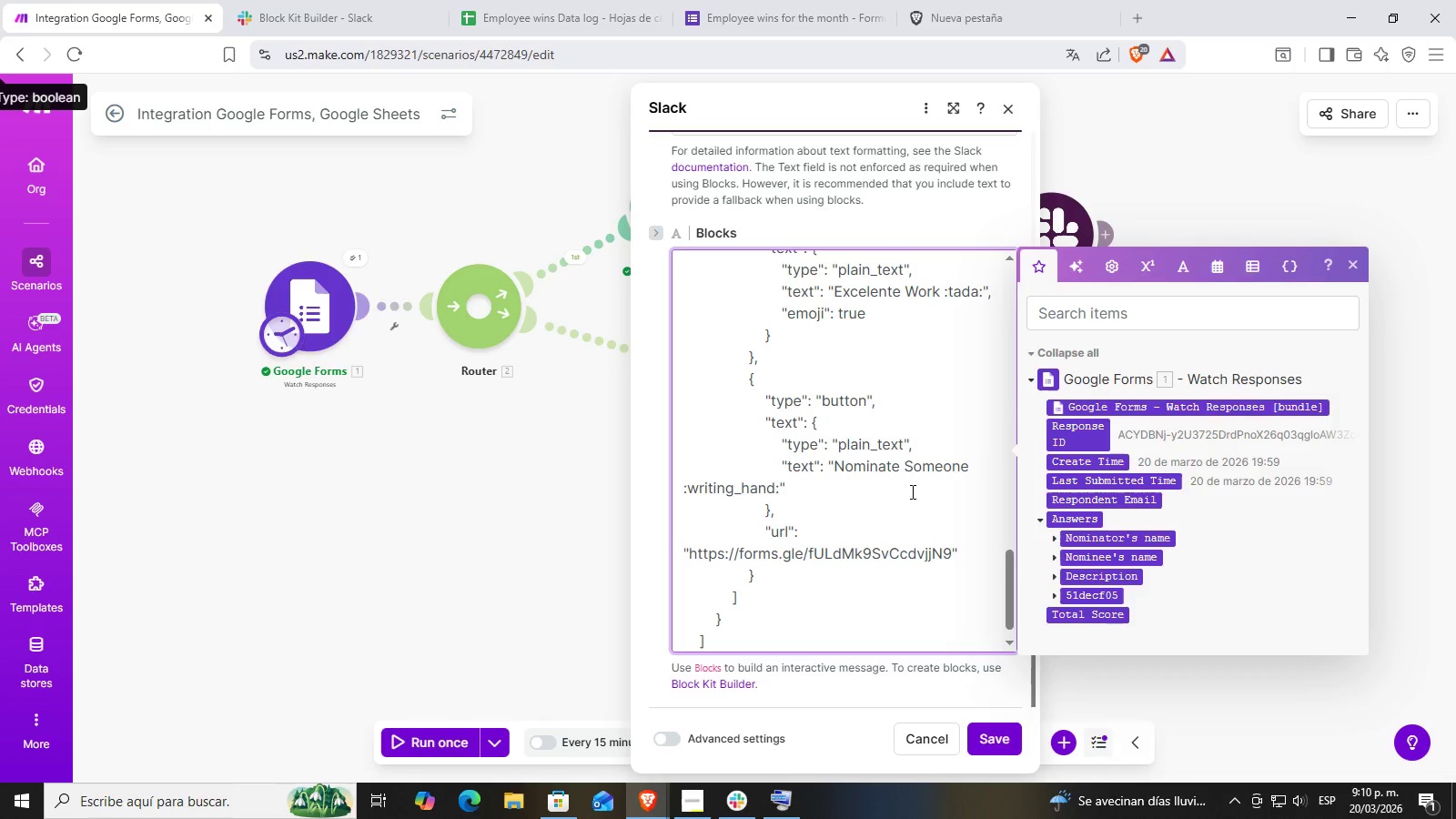 
scroll: coordinate [934, 505], scroll_direction: up, amount: 4.0
 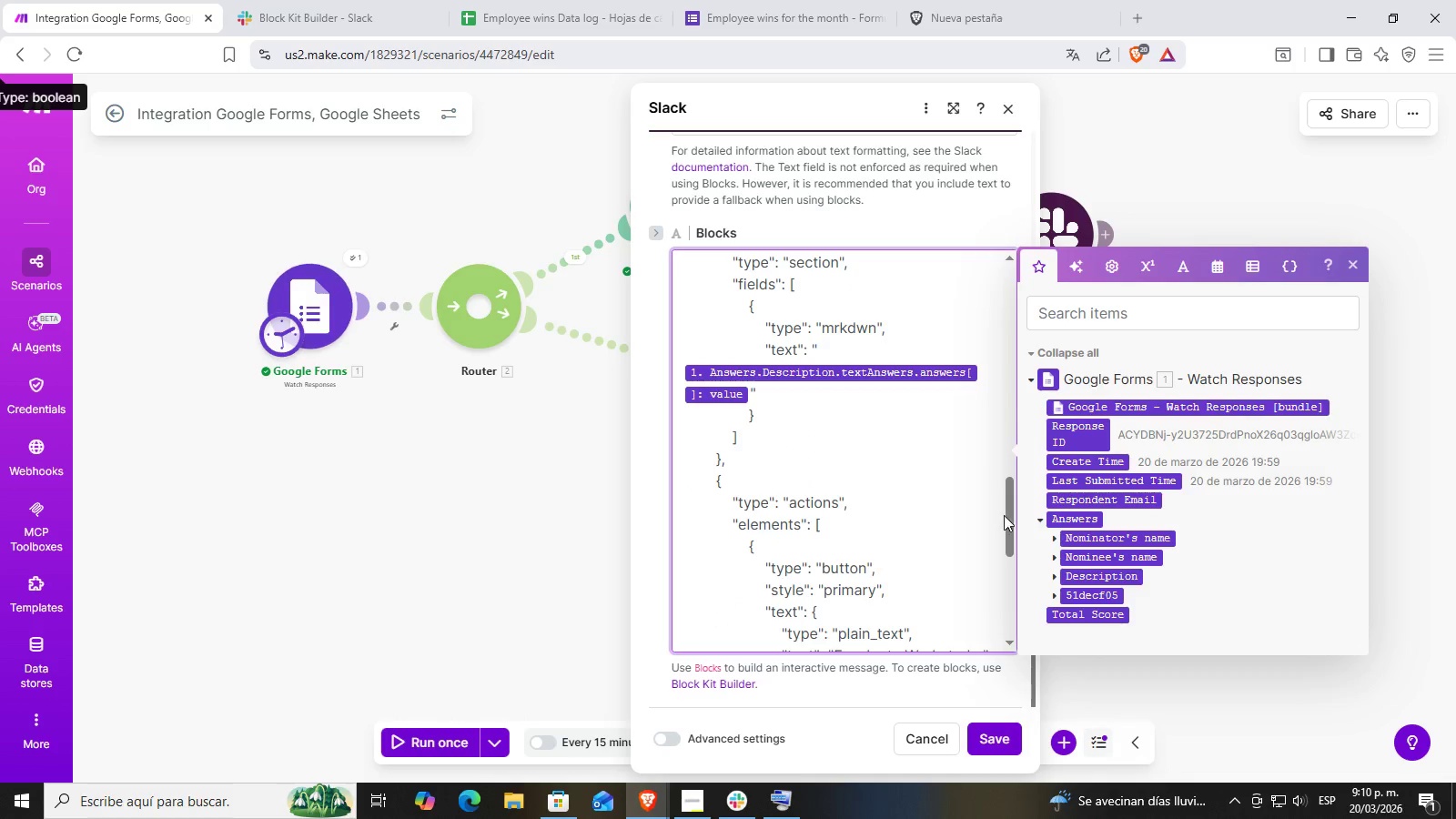 
left_click_drag(start_coordinate=[1004, 516], to_coordinate=[1017, 263])
 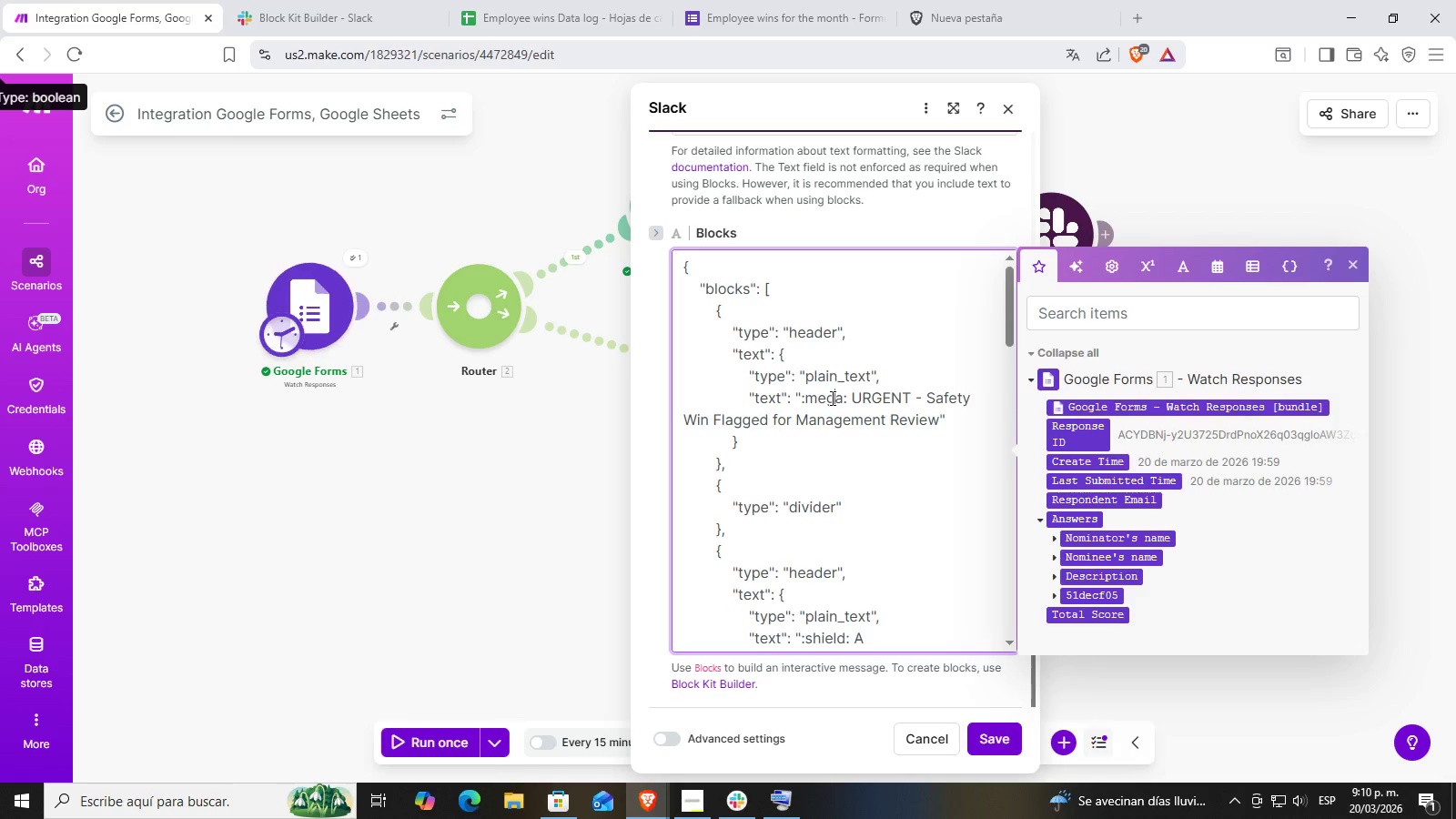 
double_click([838, 396])
 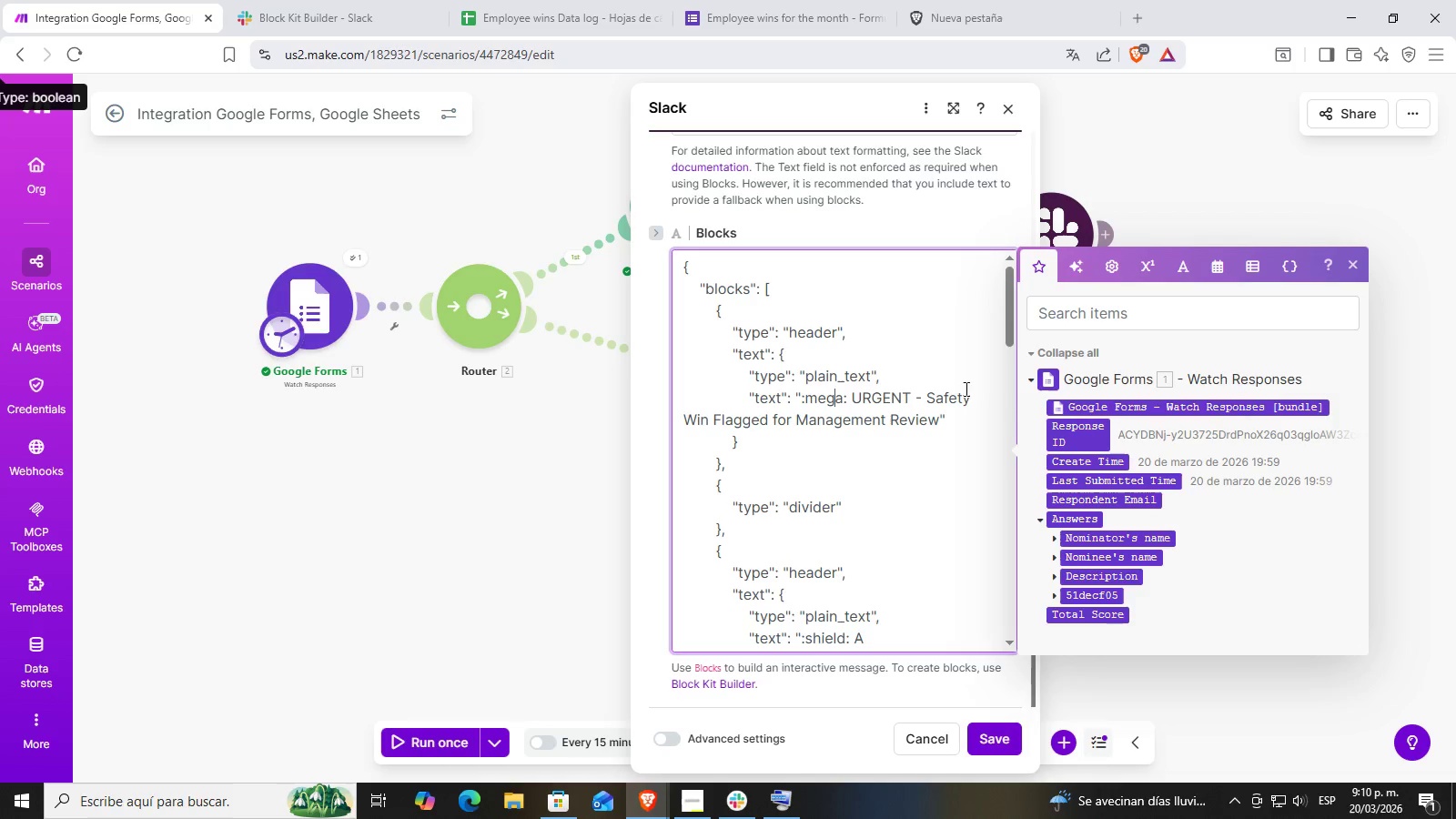 
scroll: coordinate [893, 440], scroll_direction: down, amount: 1.0
 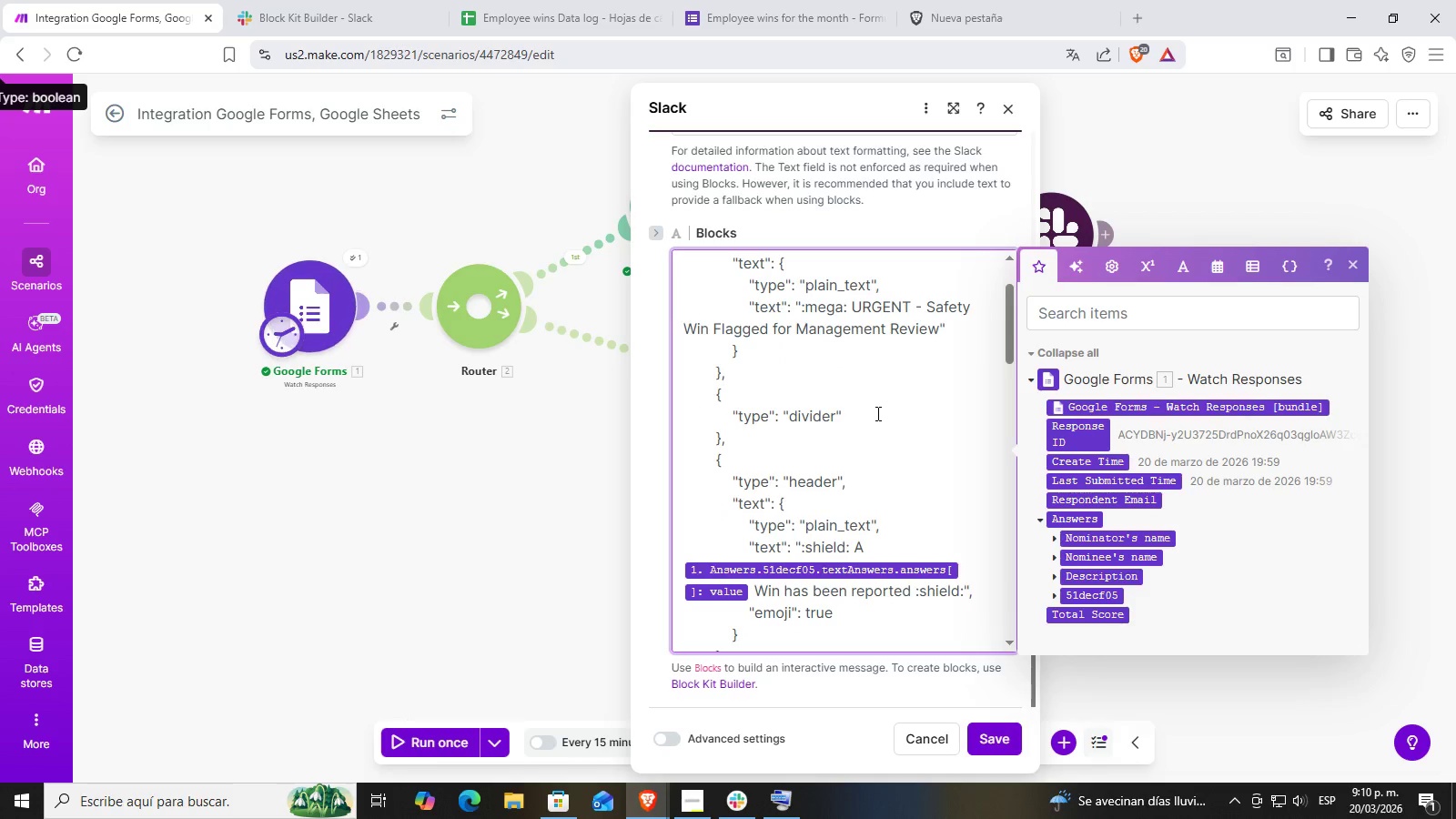 
scroll: coordinate [876, 423], scroll_direction: up, amount: 2.0
 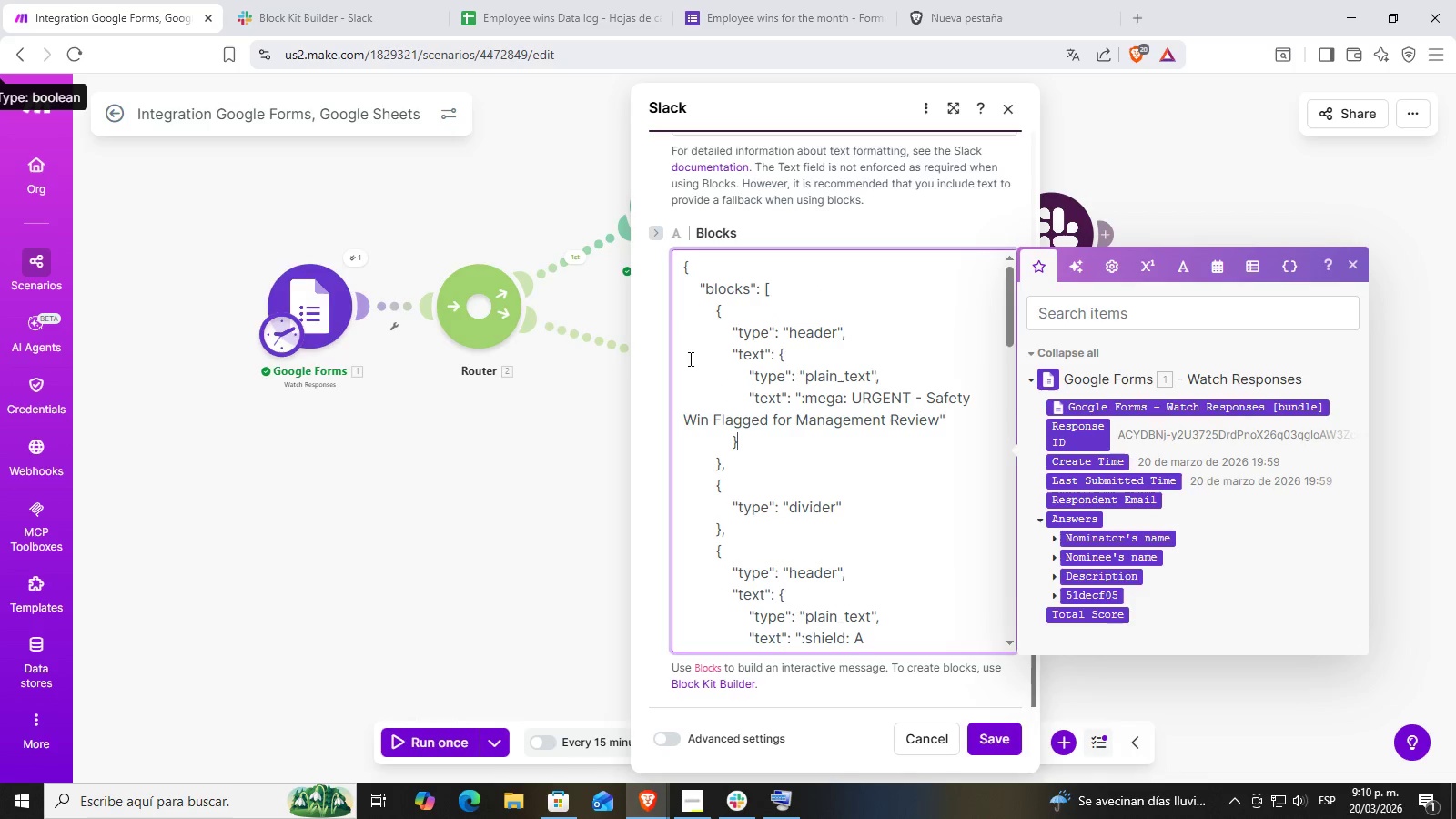 
left_click_drag(start_coordinate=[715, 309], to_coordinate=[752, 461])
 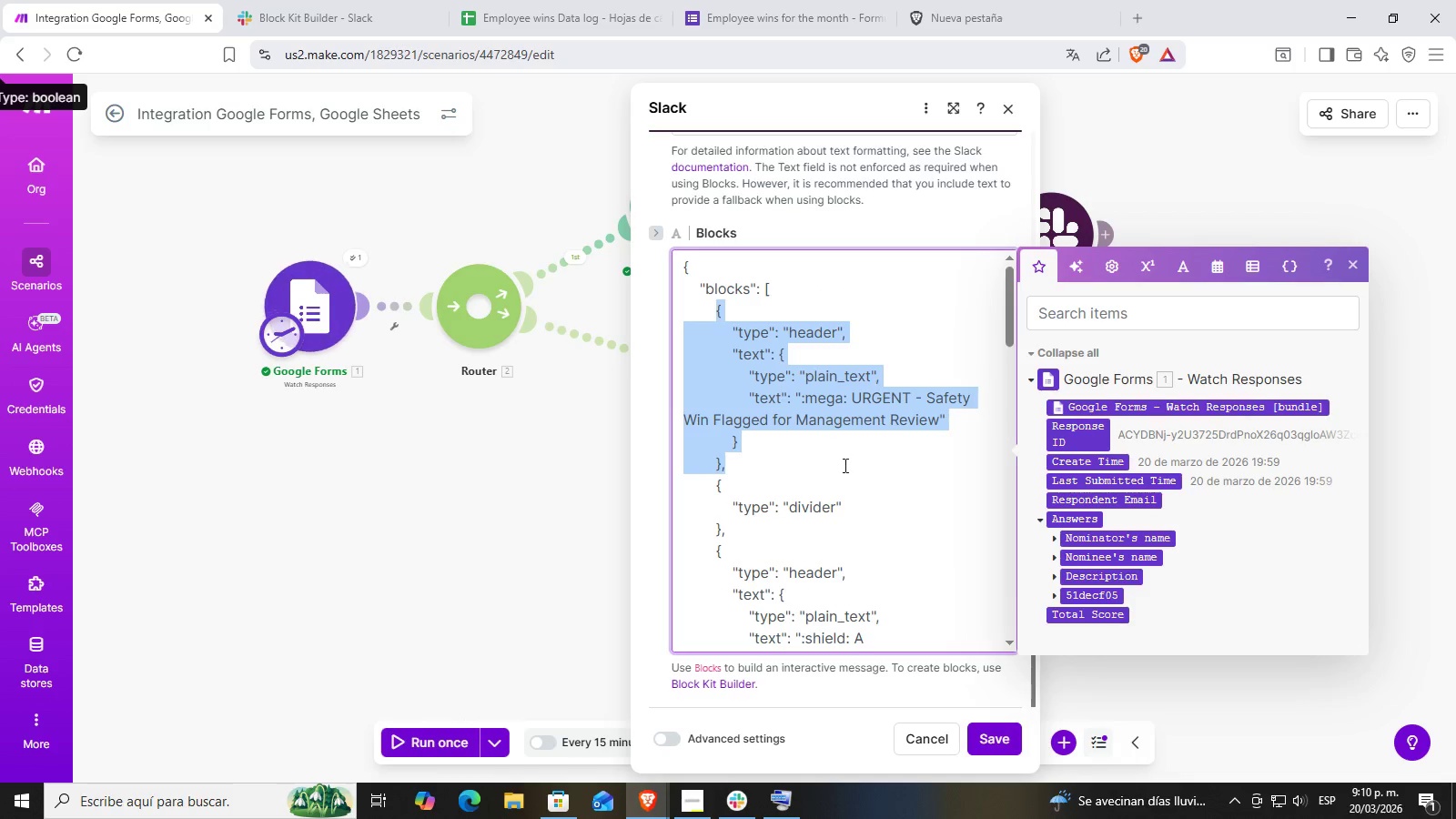 
key(Backspace)
 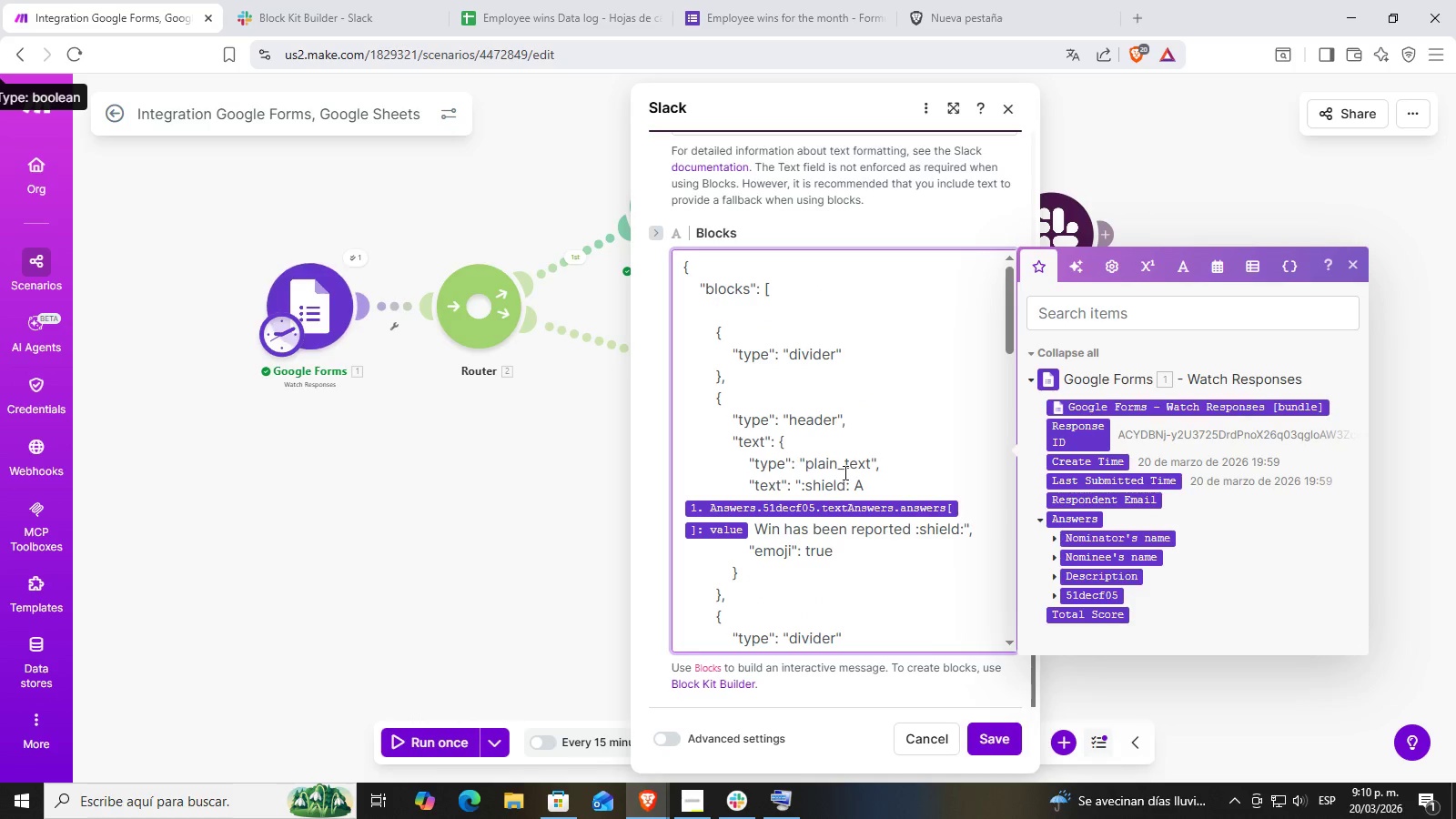 
key(Backspace)
 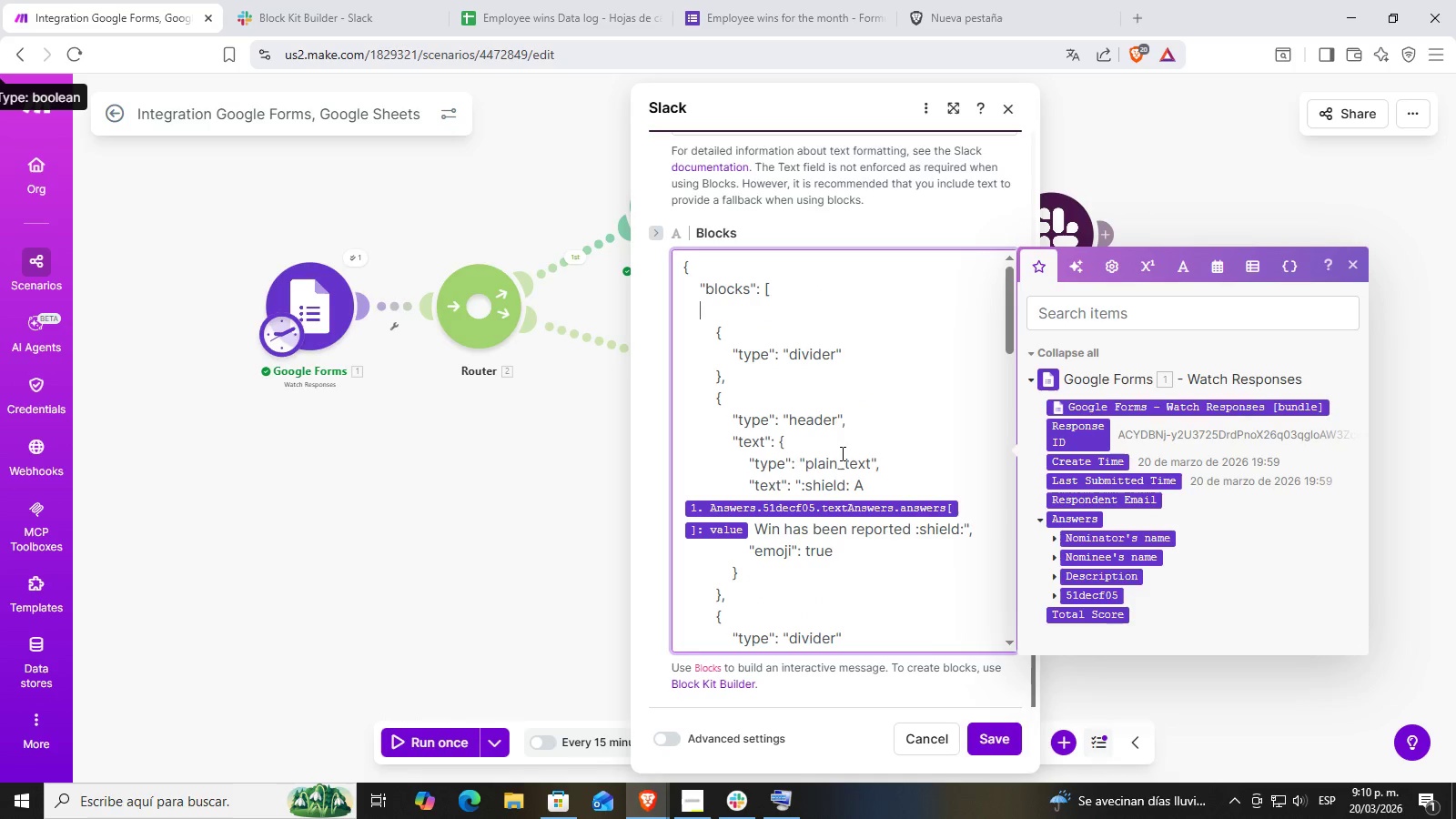 
key(Backspace)
 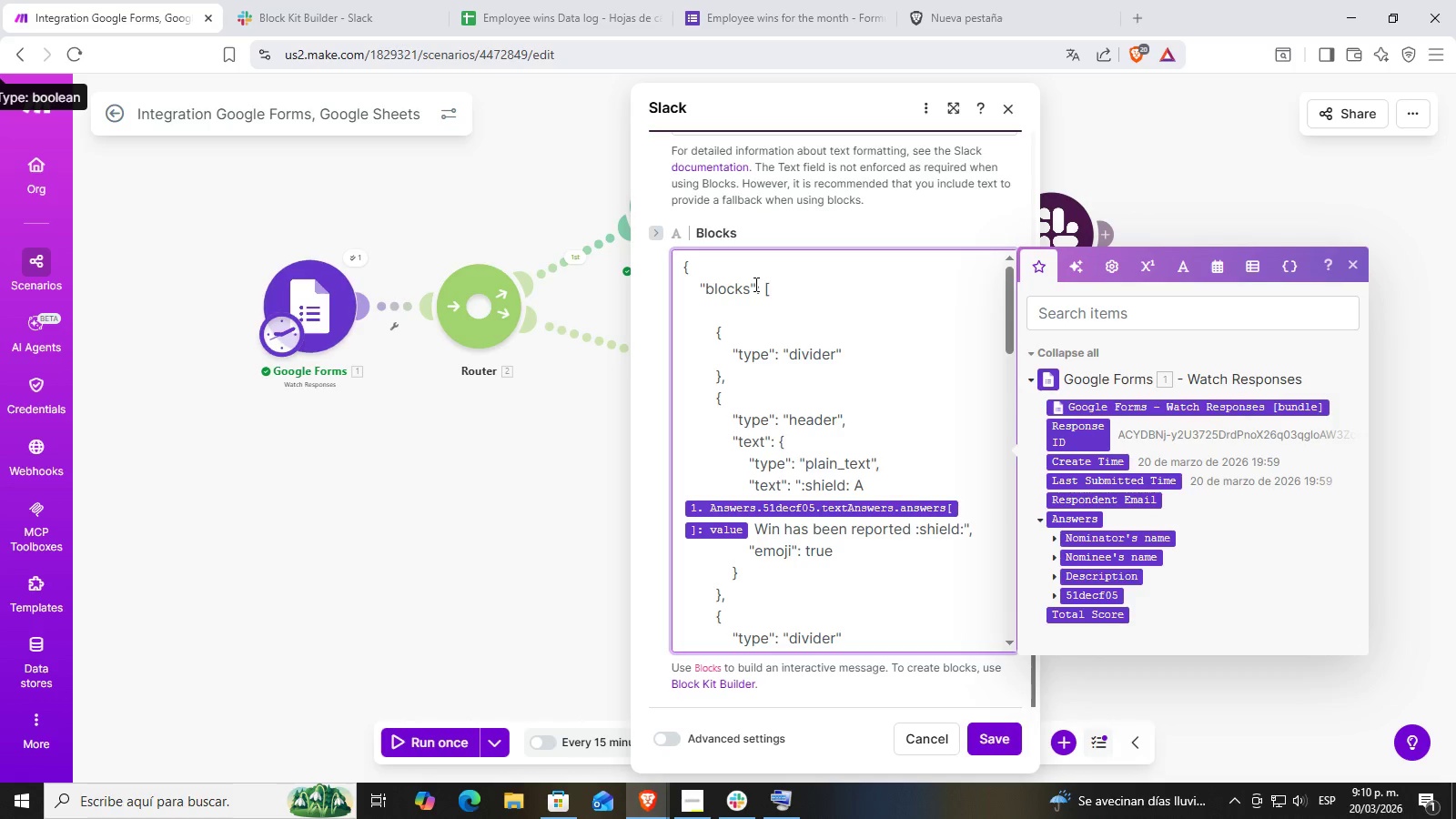 
double_click([748, 313])
 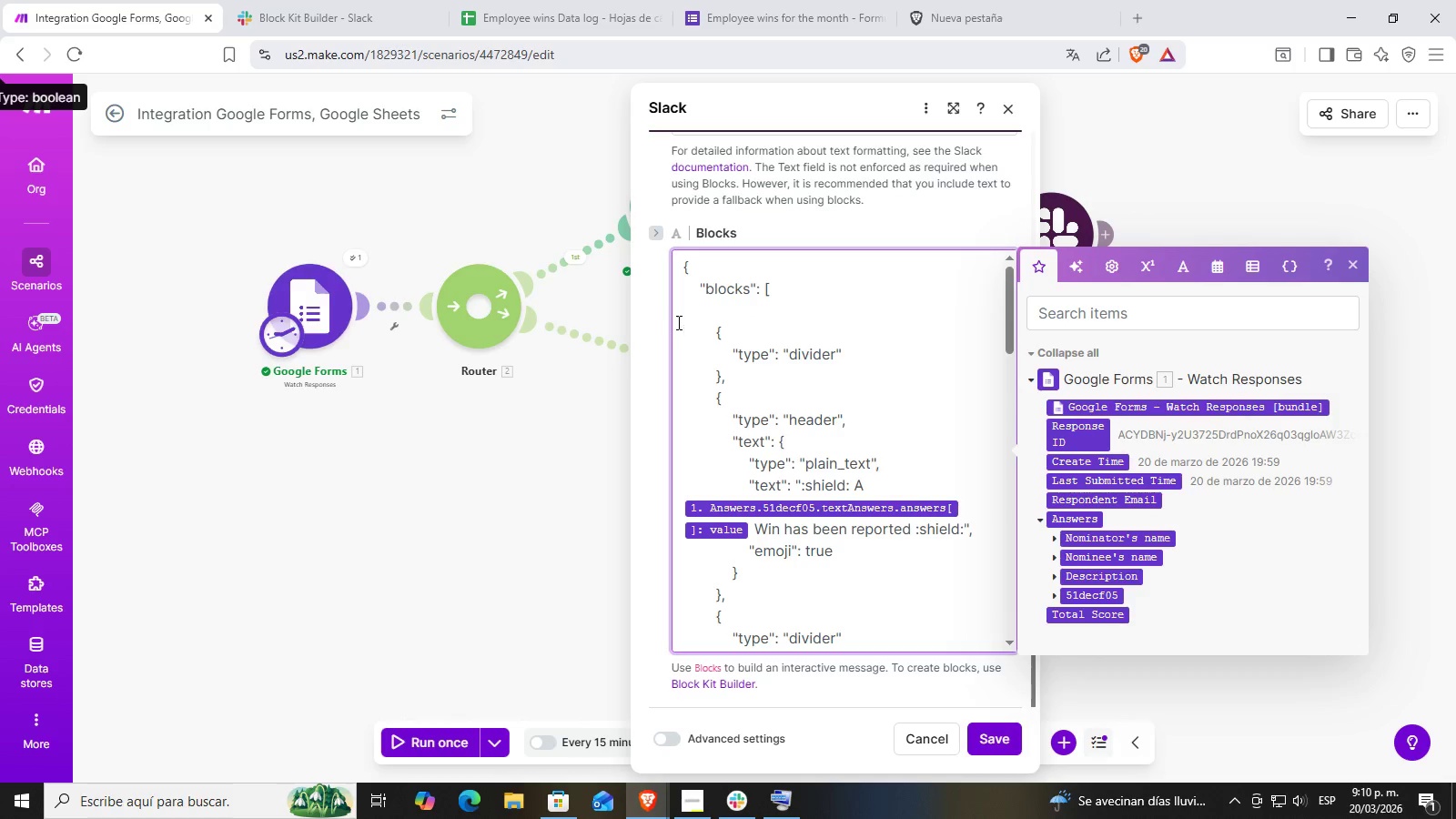 
double_click([694, 315])
 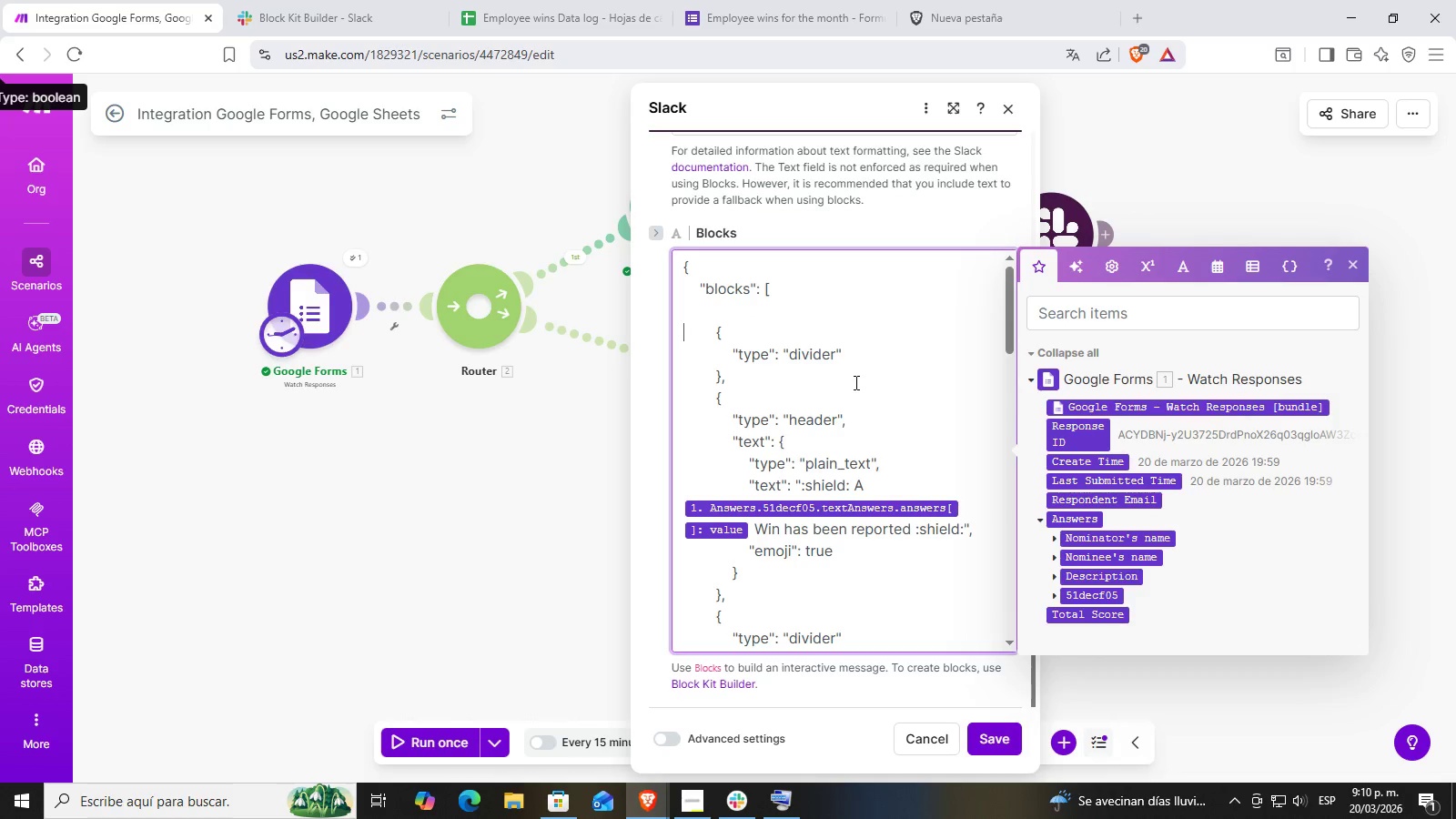 
key(Control+ControlLeft)
 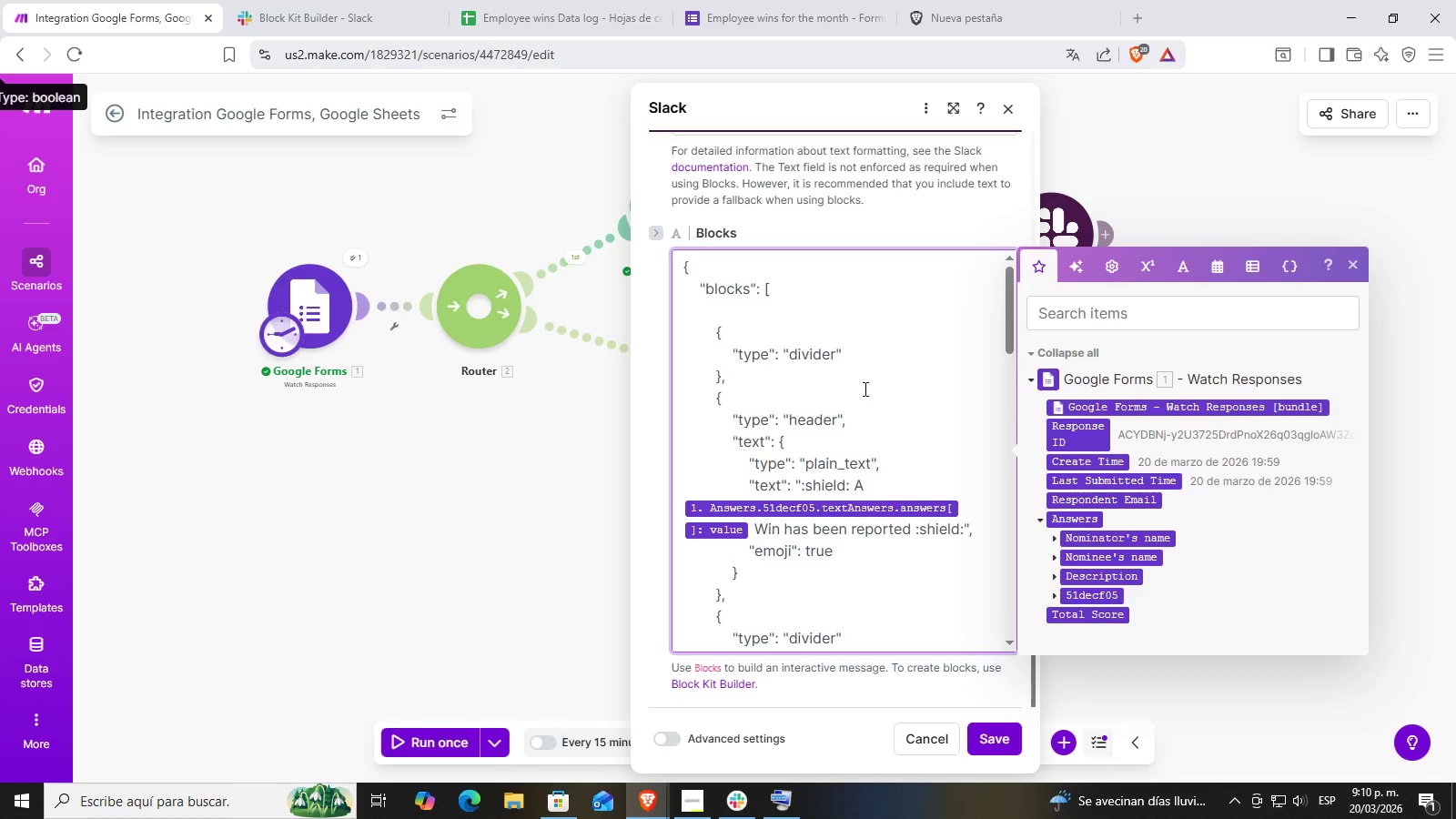 
key(Control+Z)
 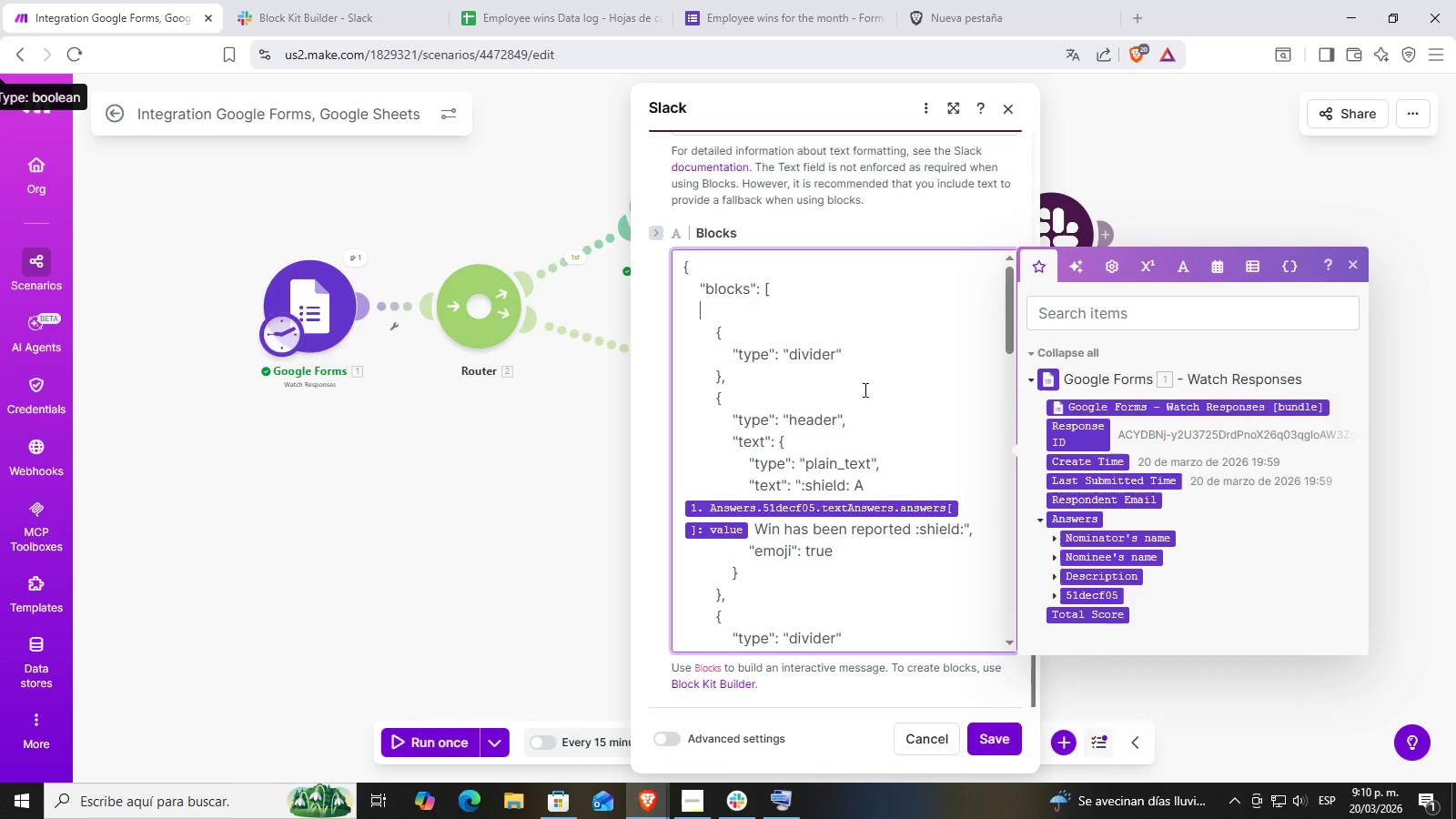 
key(Control+ControlLeft)
 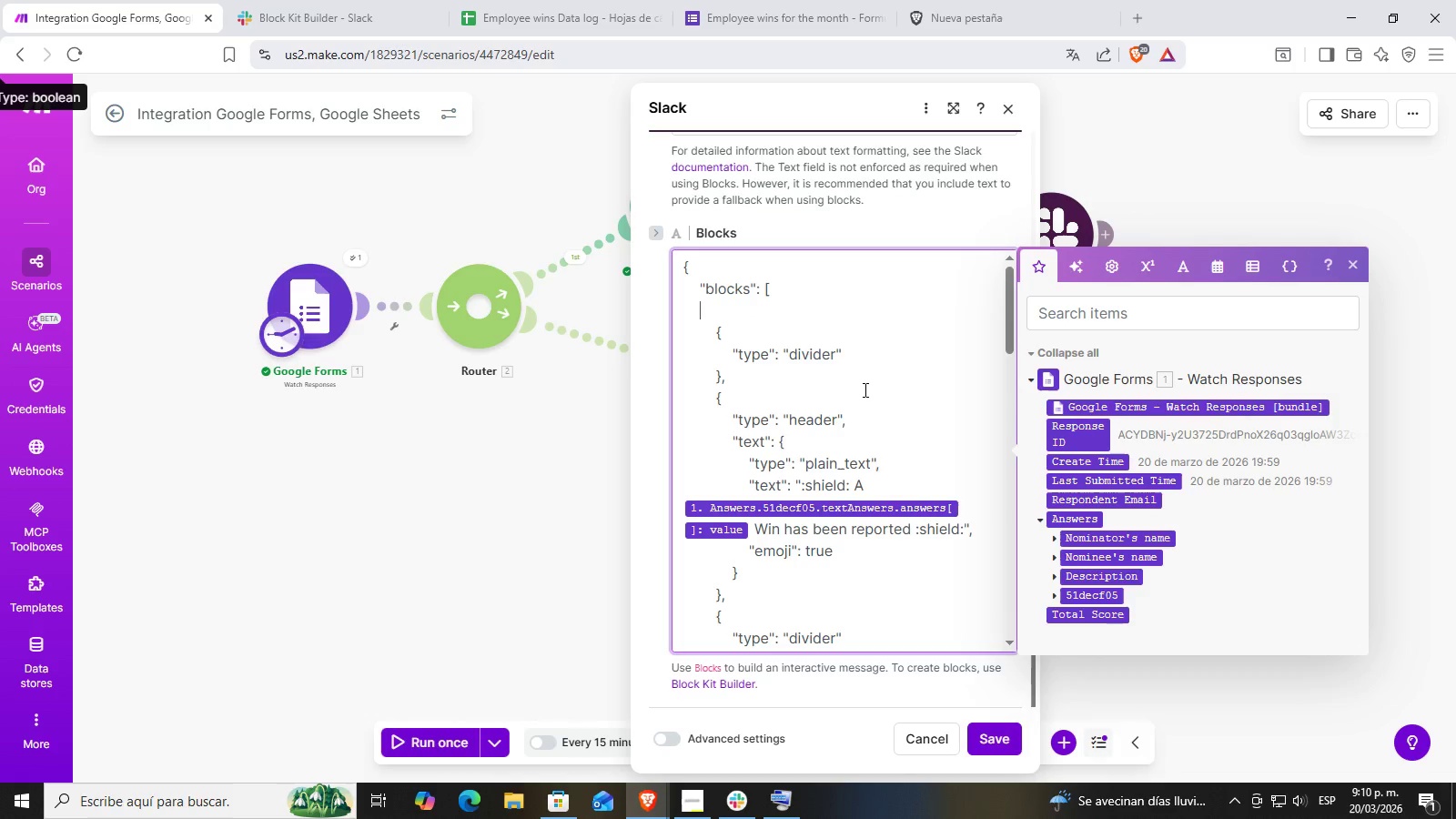 
key(Control+Z)
 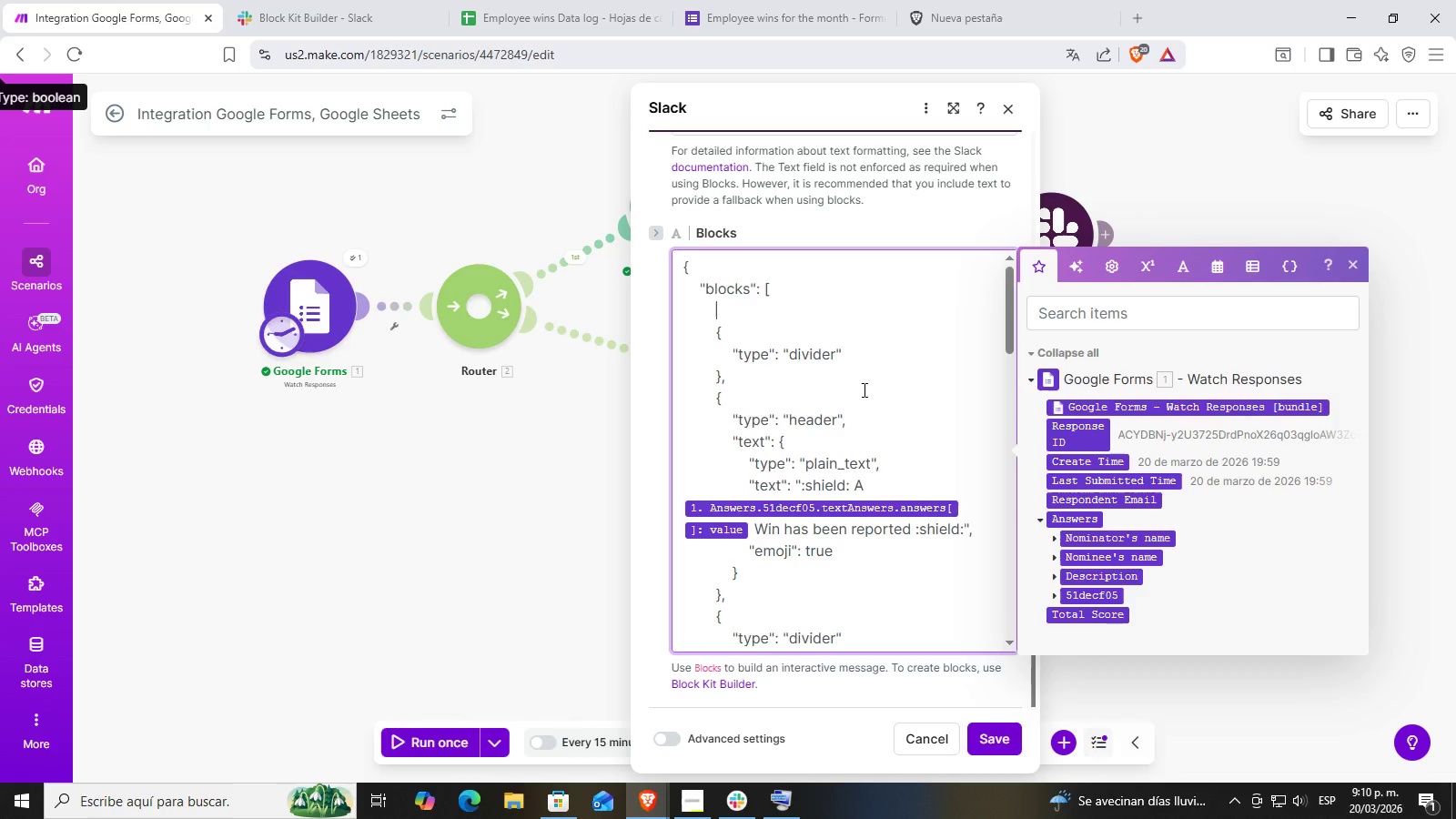 
key(Control+Z)
 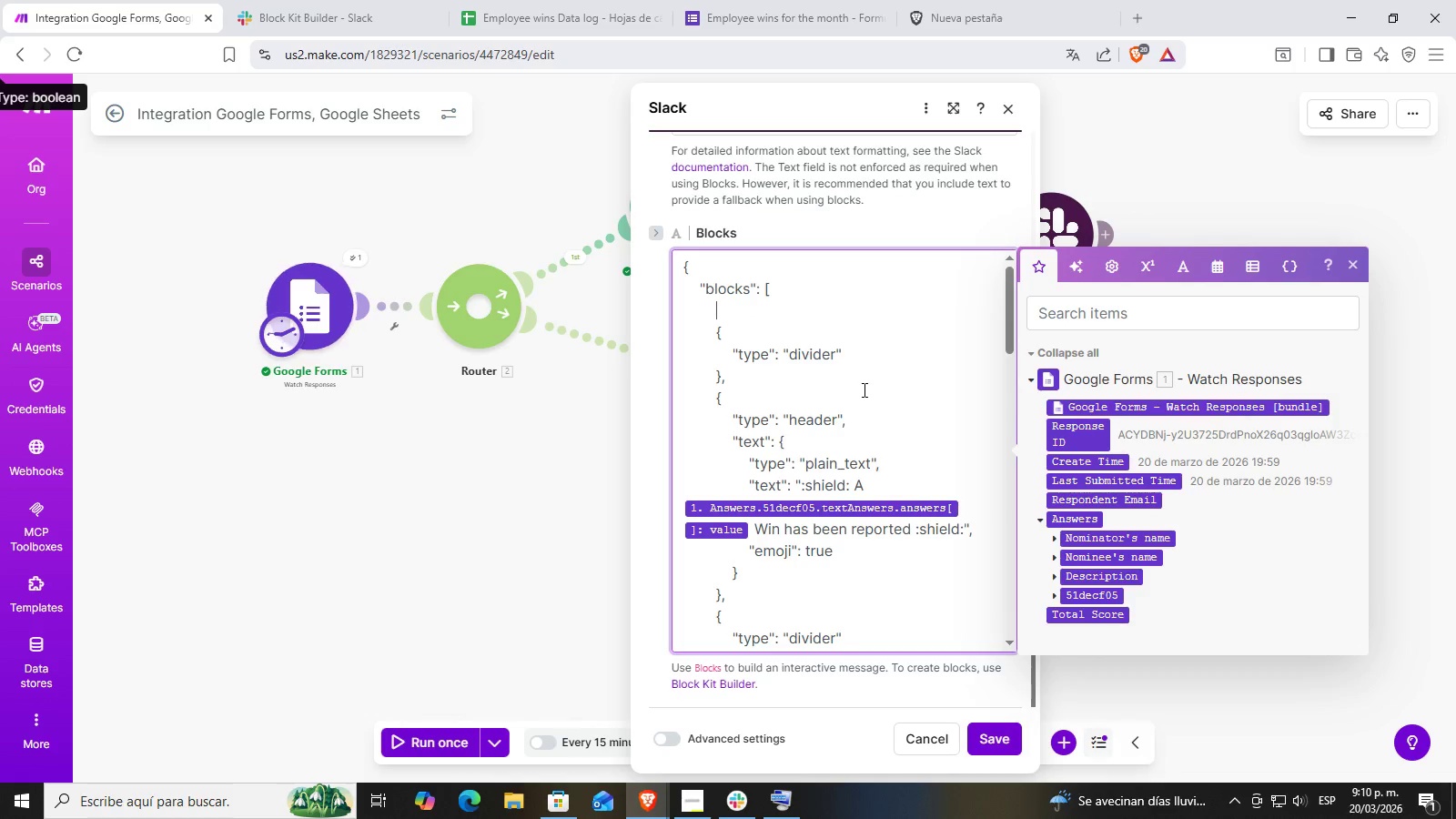 
key(Control+Z)
 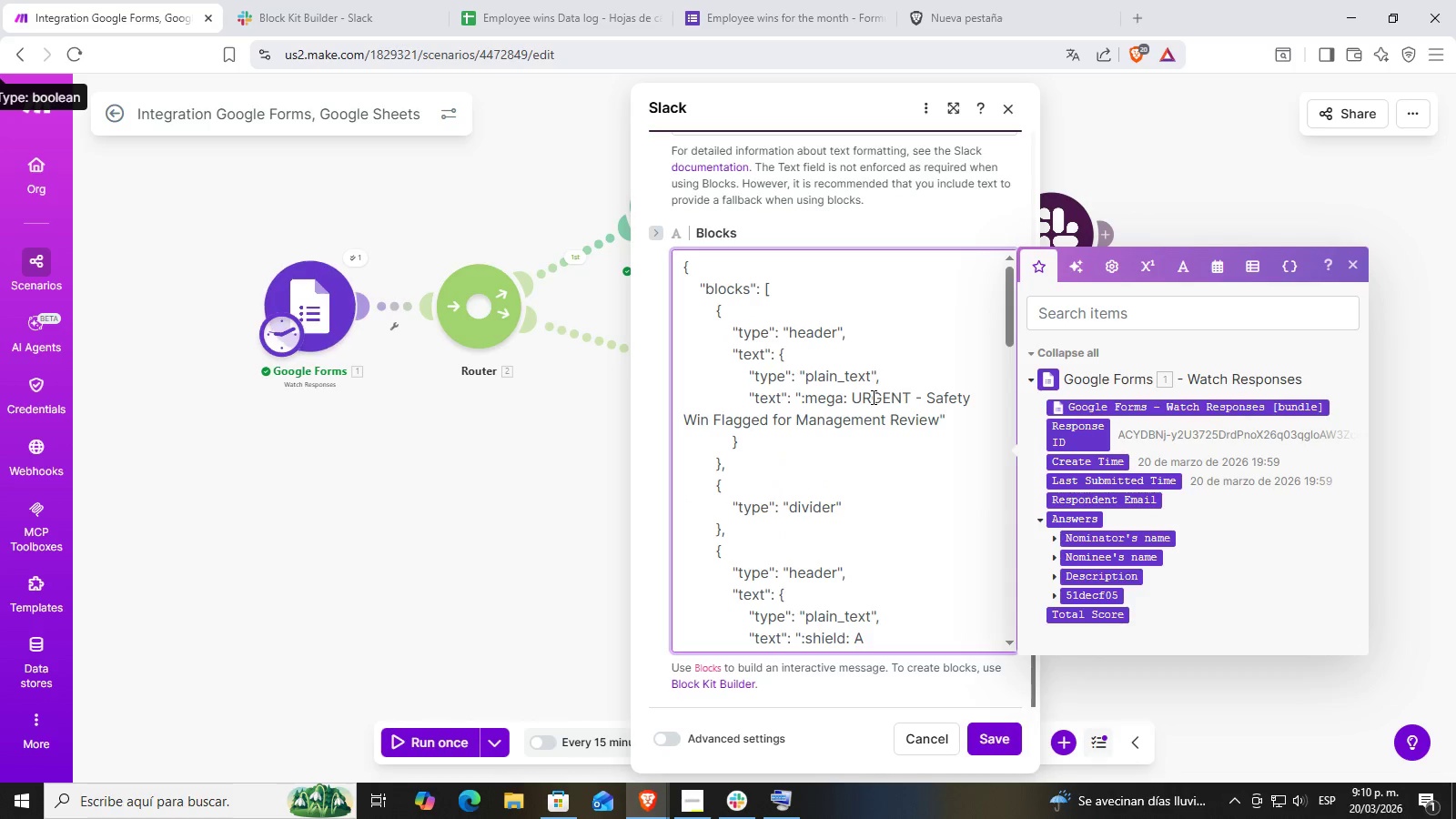 
left_click([728, 326])
 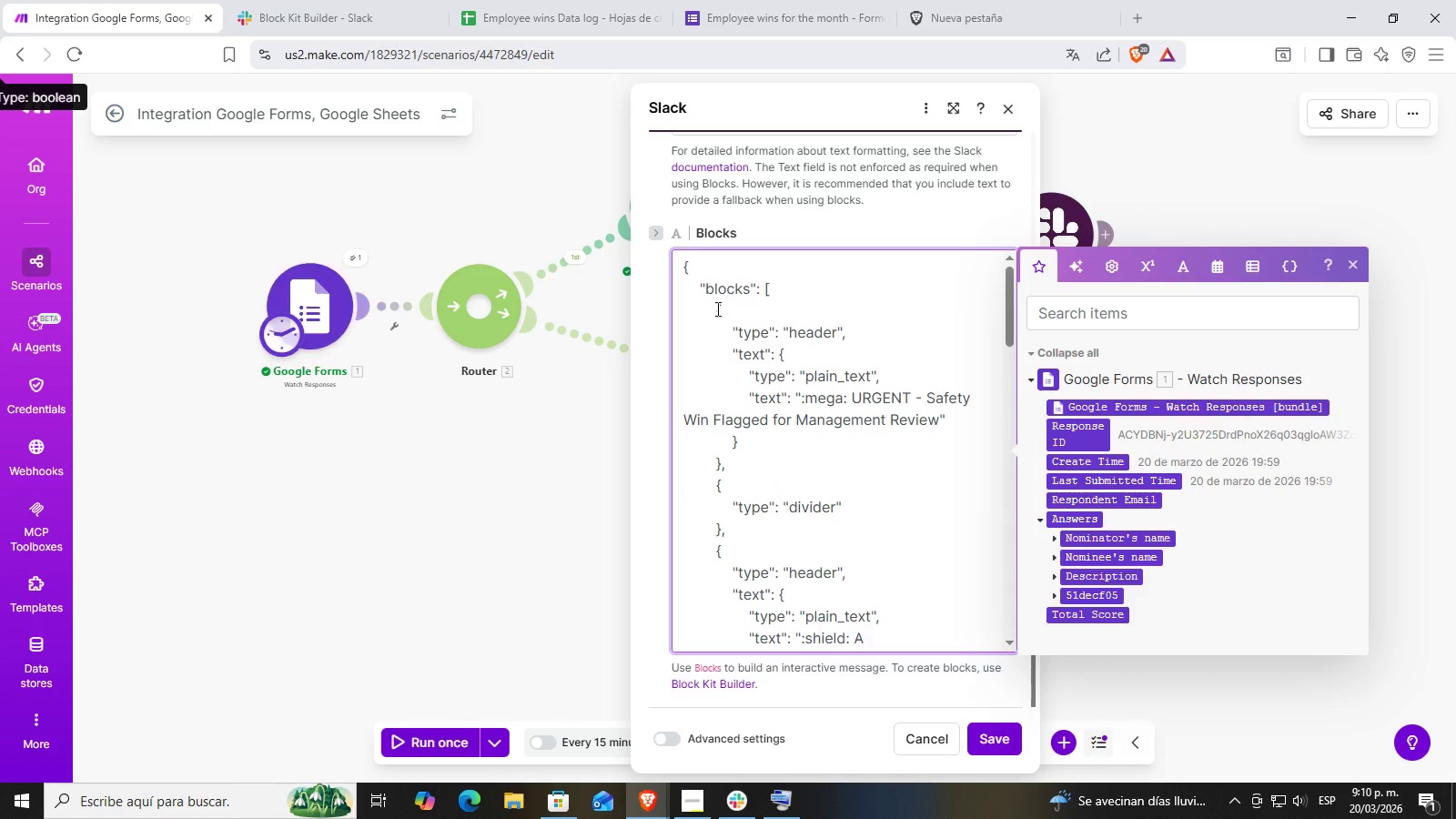 
left_click_drag(start_coordinate=[713, 309], to_coordinate=[739, 458])
 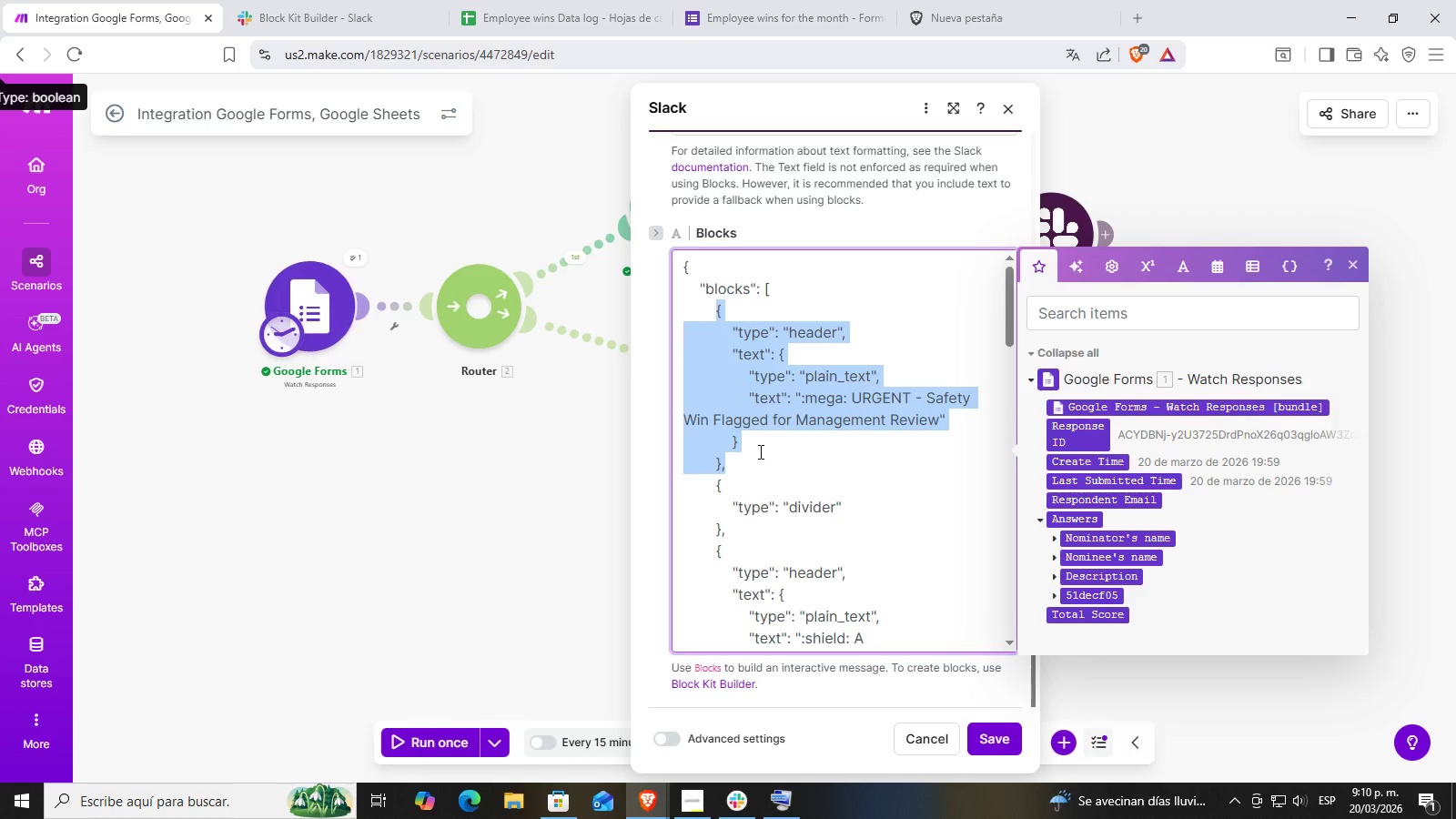 
key(Backspace)
 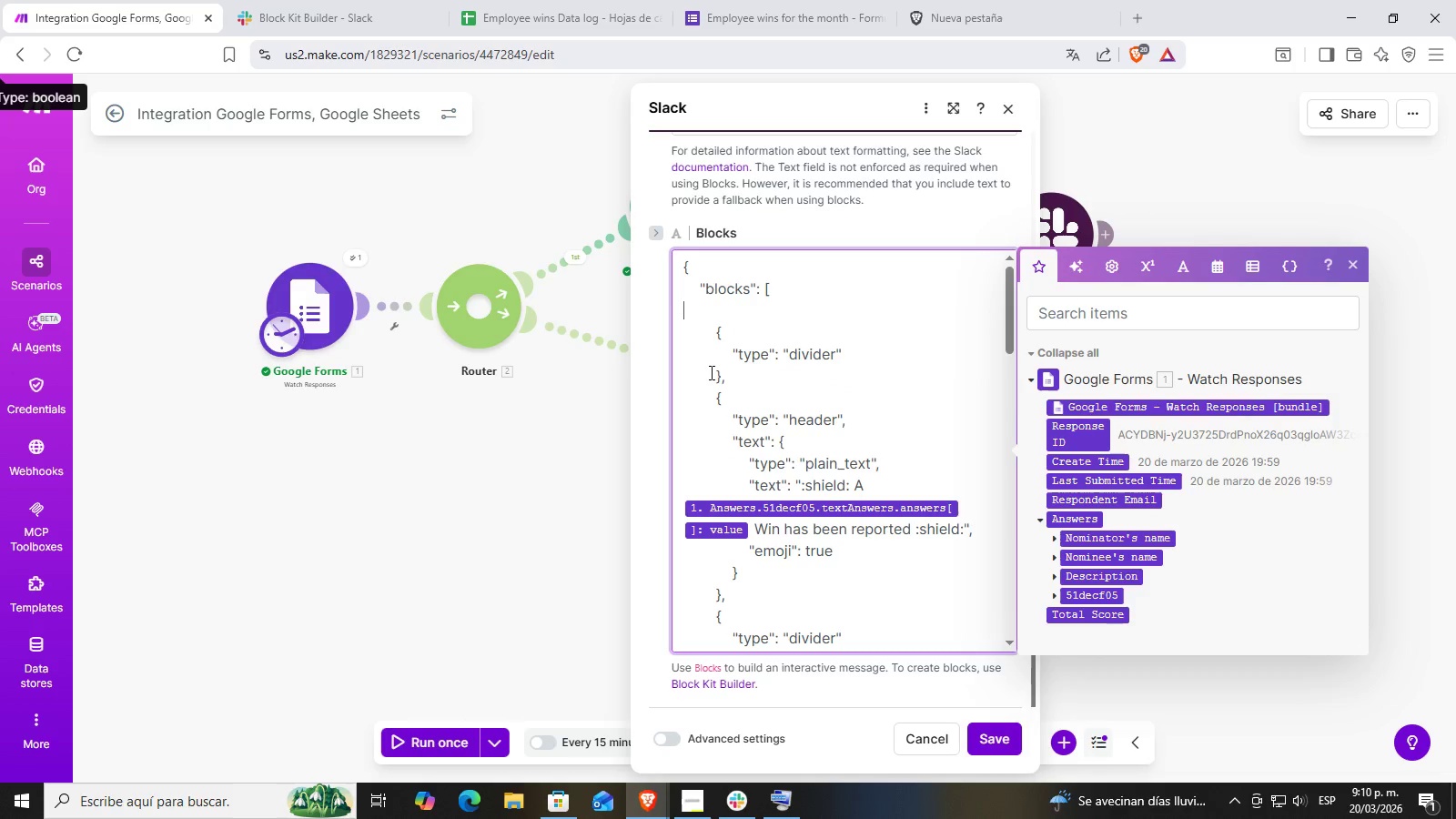 
scroll: coordinate [702, 375], scroll_direction: down, amount: 1.0
 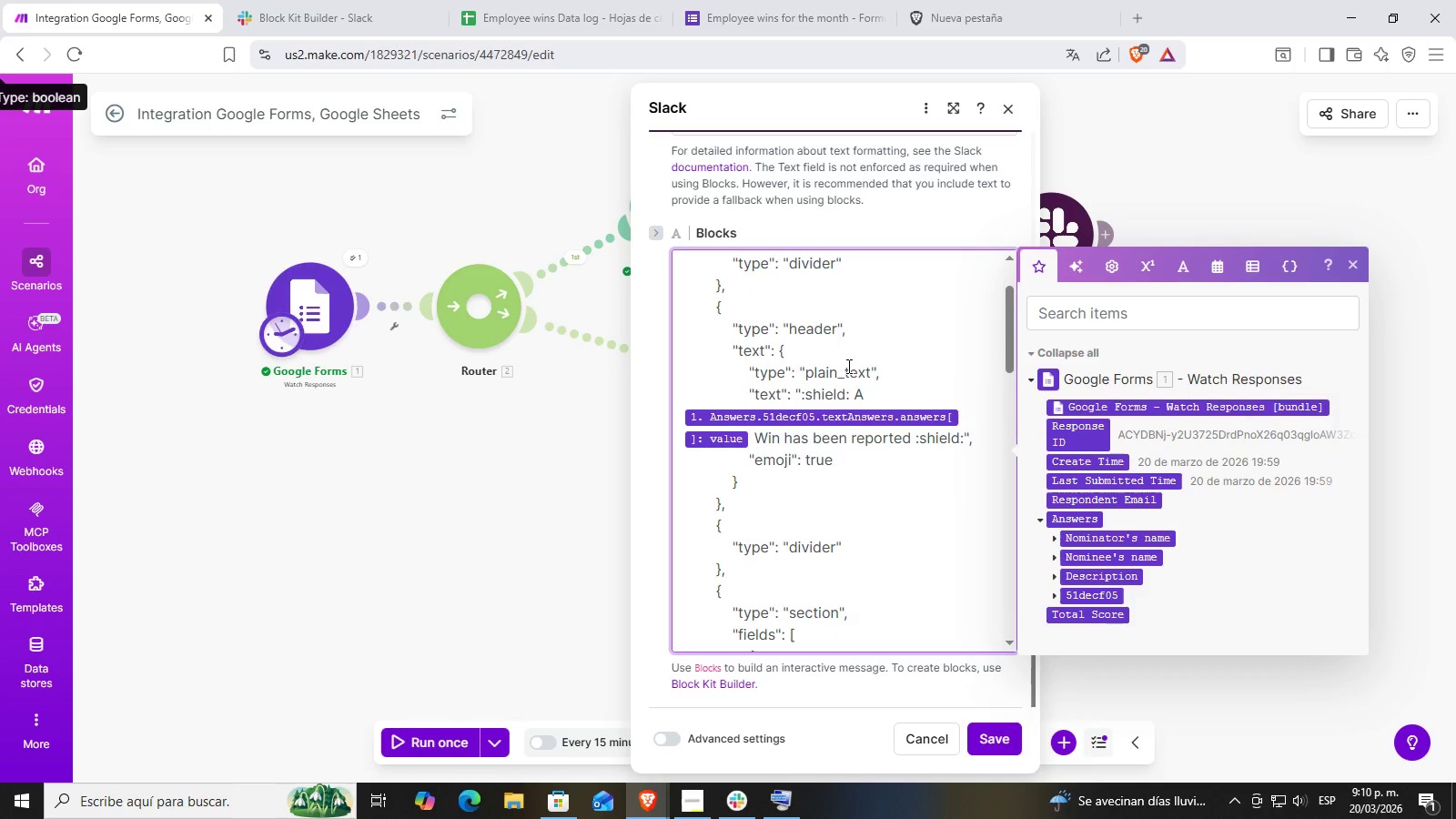 
left_click([849, 391])
 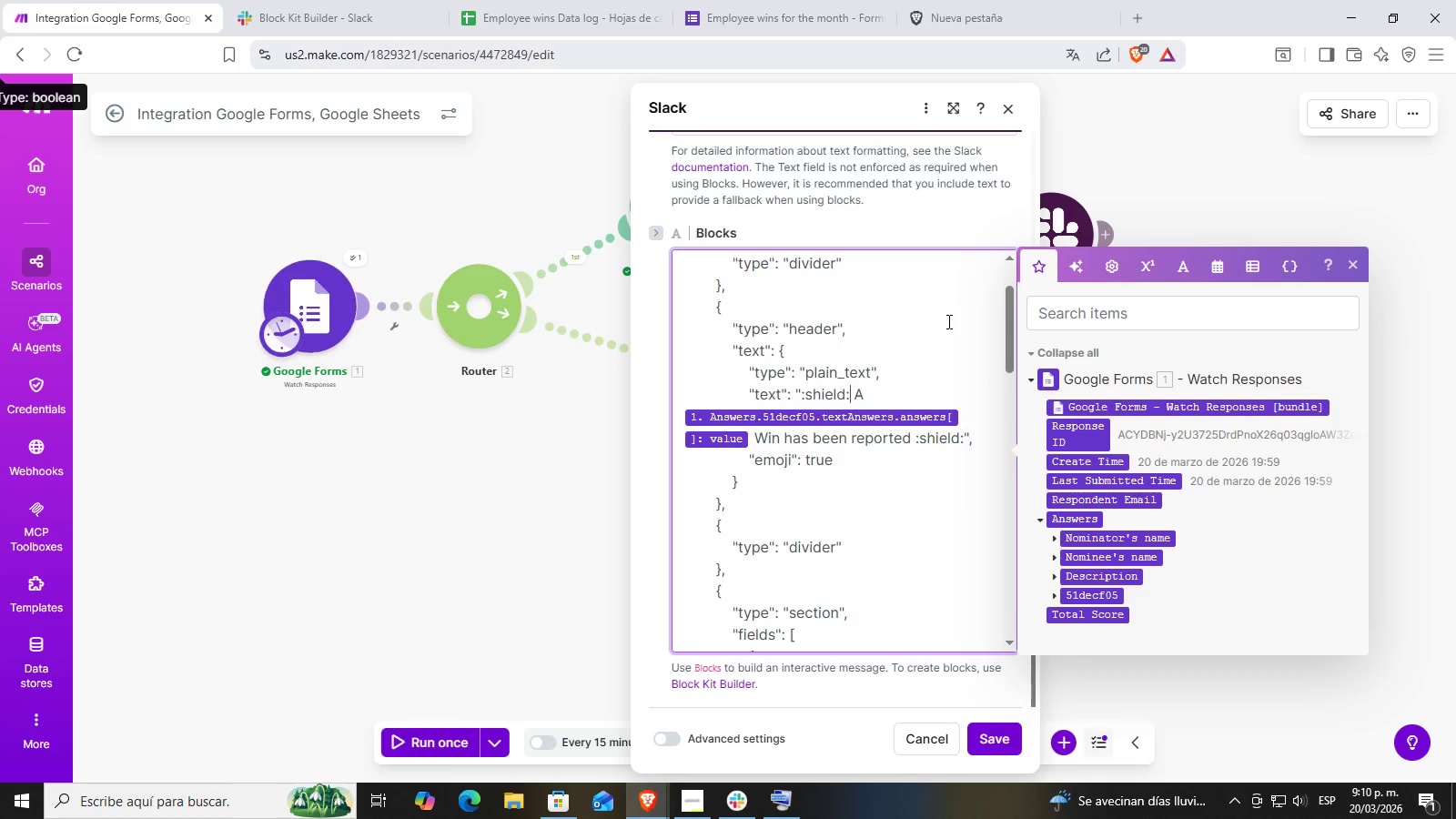 
key(ArrowLeft)
 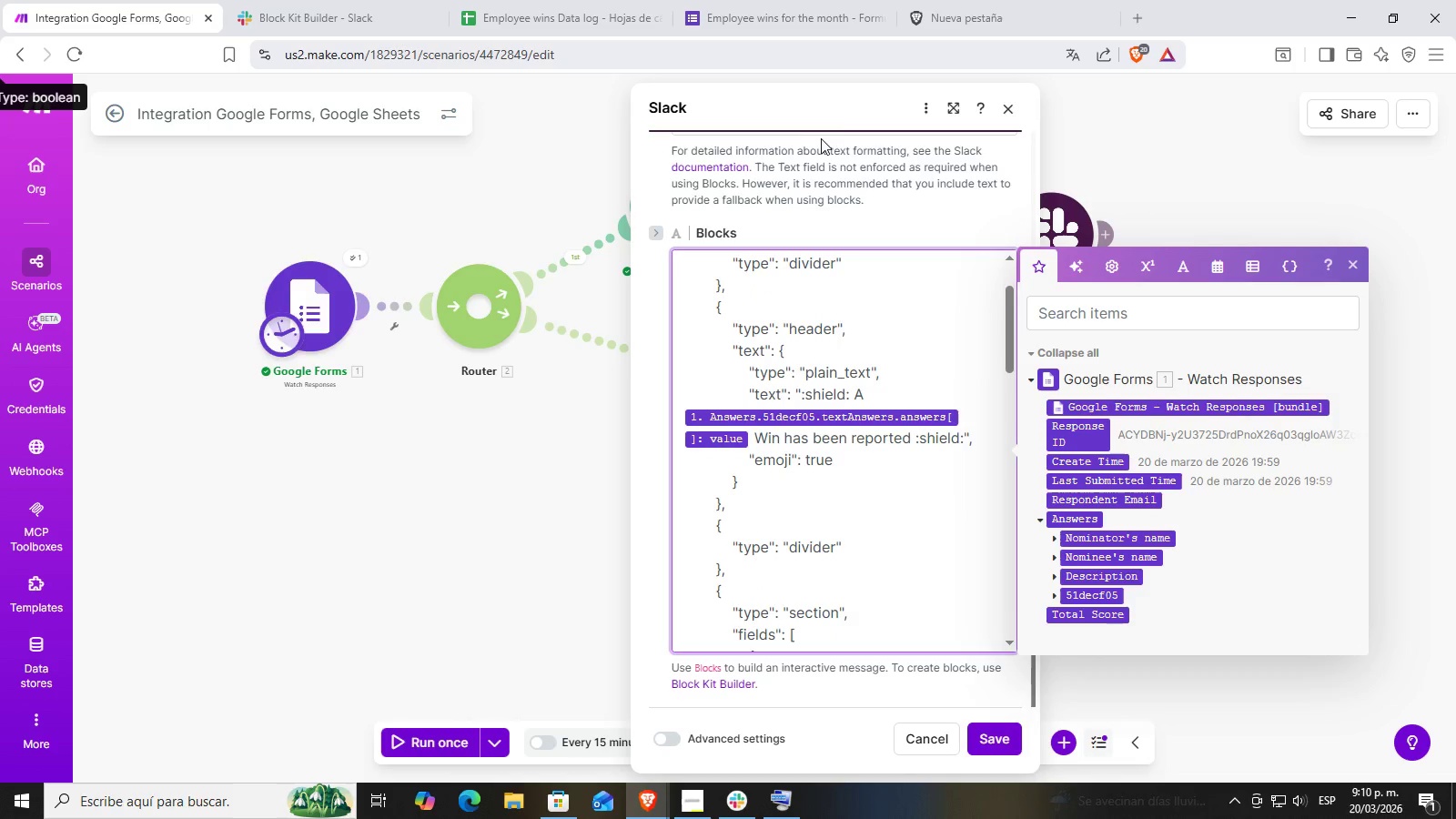 
left_click_drag(start_coordinate=[813, 100], to_coordinate=[756, 146])
 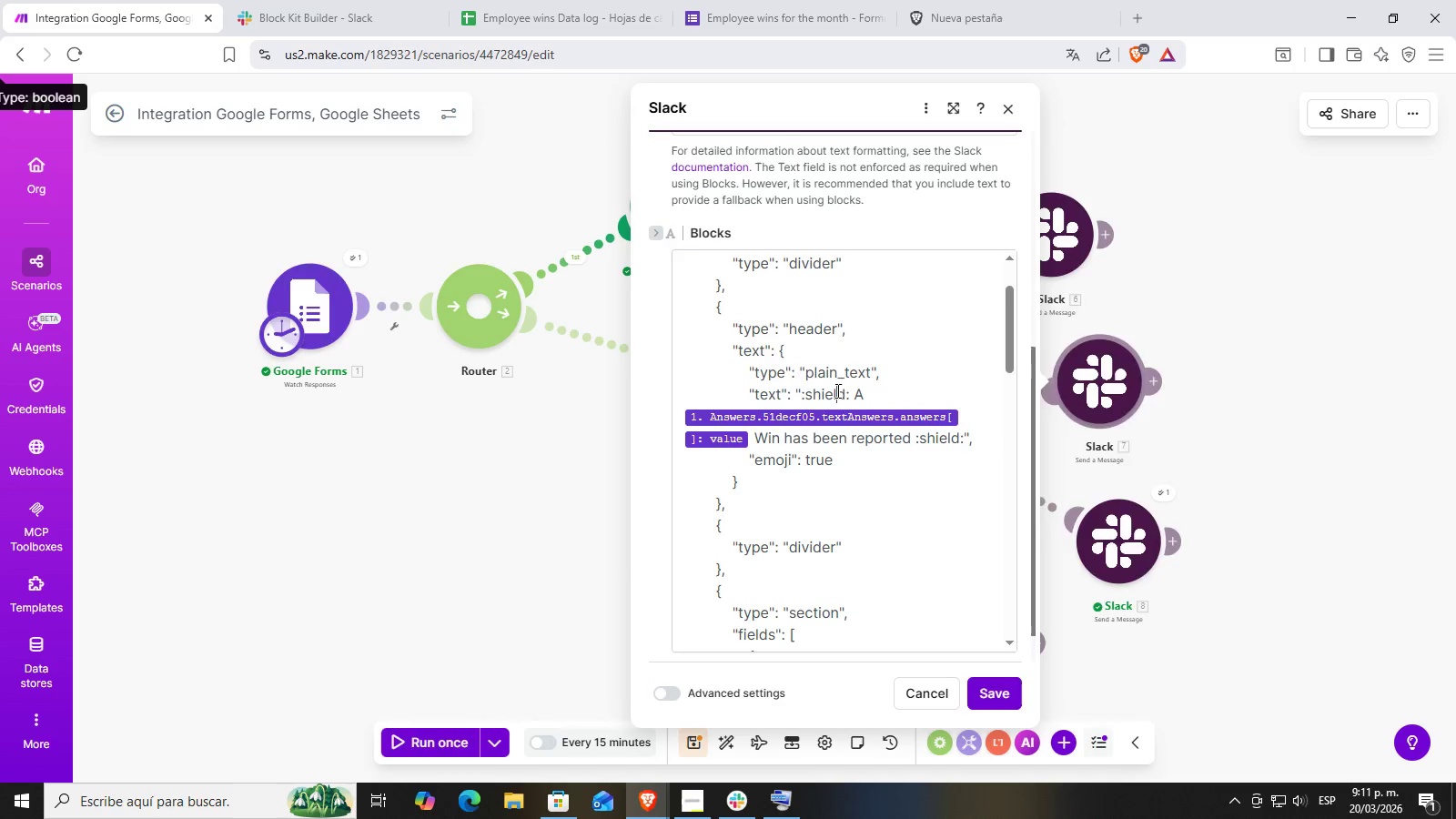 
double_click([848, 387])
 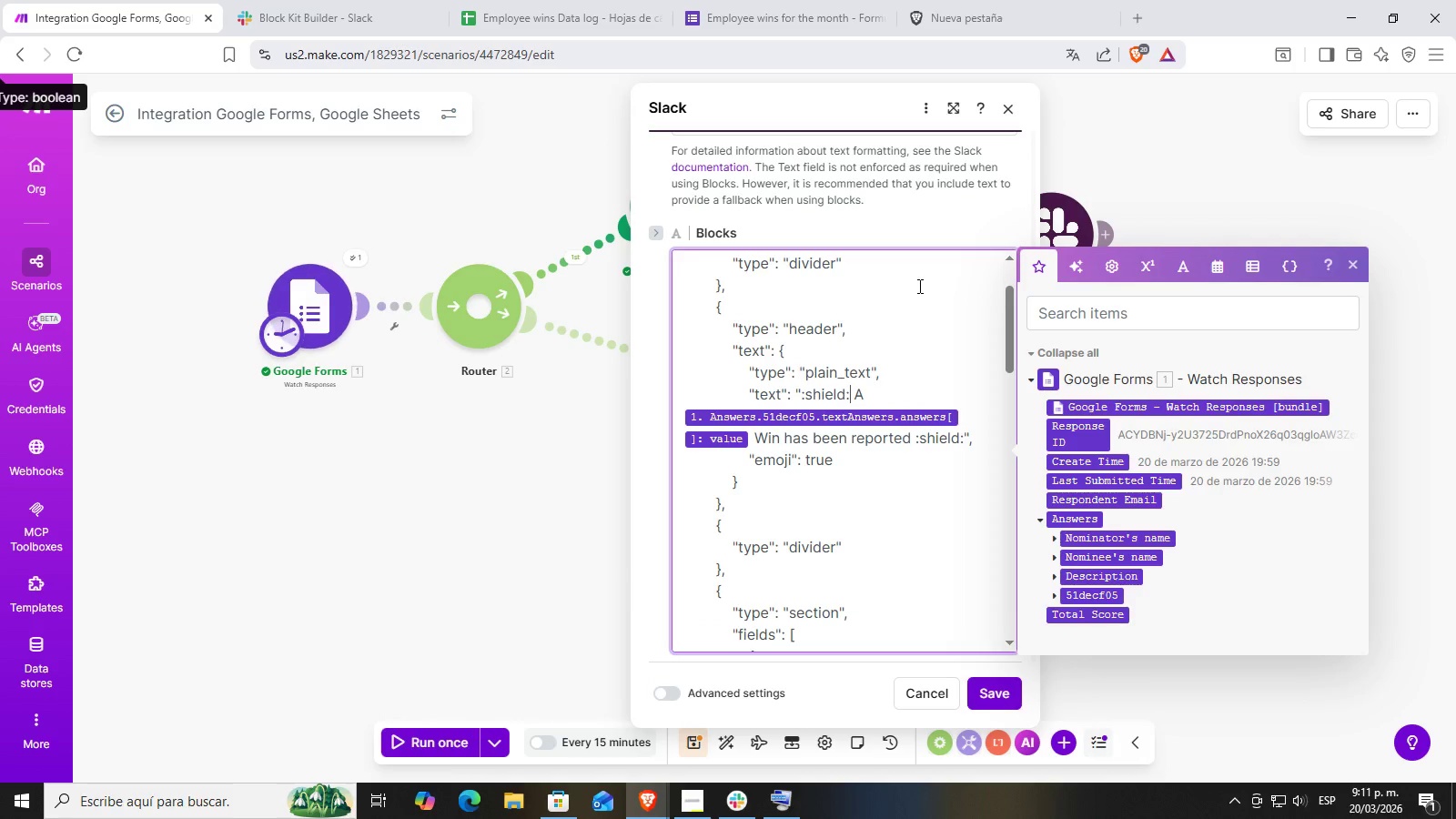 
key(ArrowLeft)
 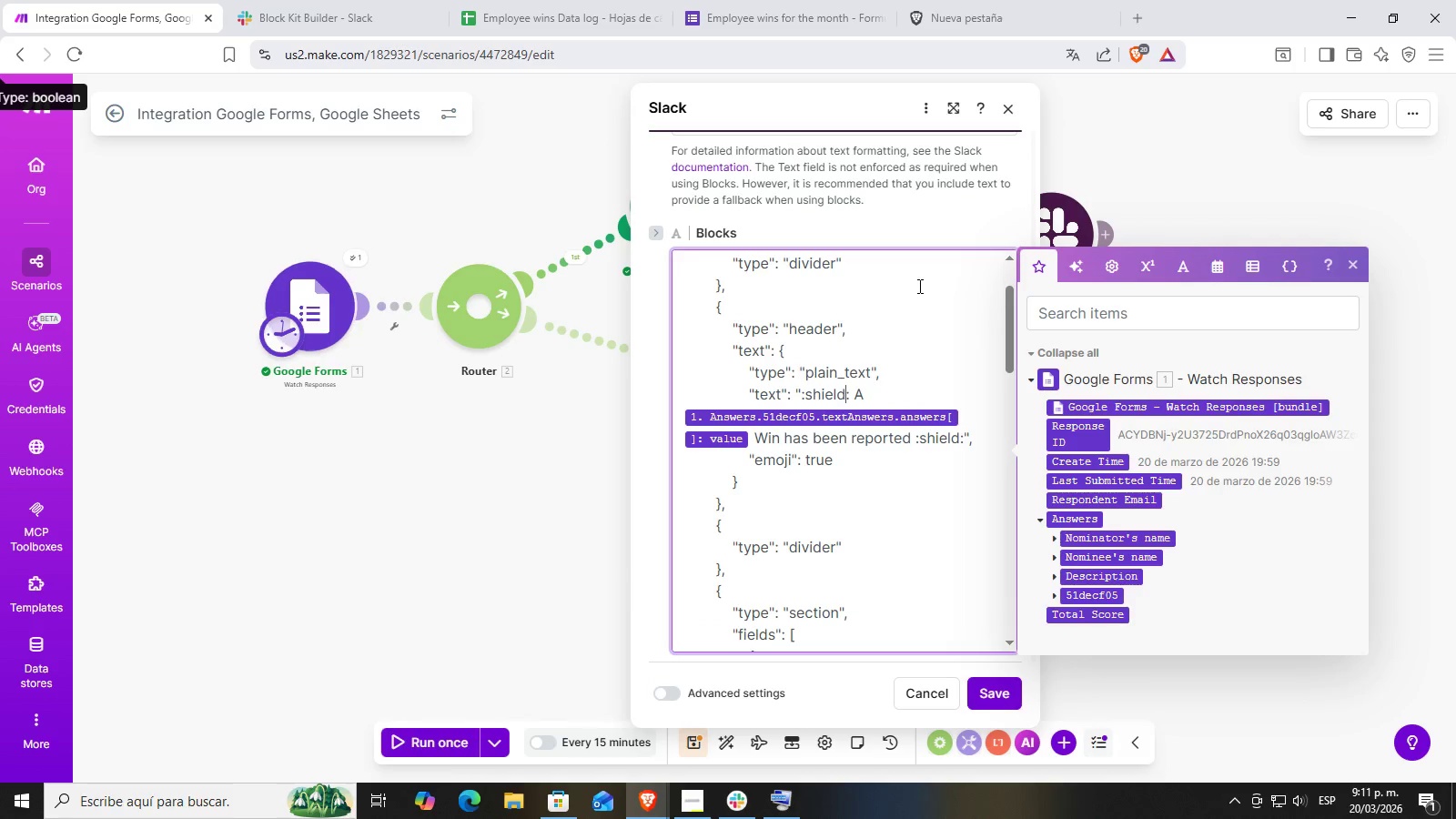 
key(Backspace)
key(Backspace)
key(Backspace)
key(Backspace)
key(Backspace)
key(Backspace)
type(Gear)
 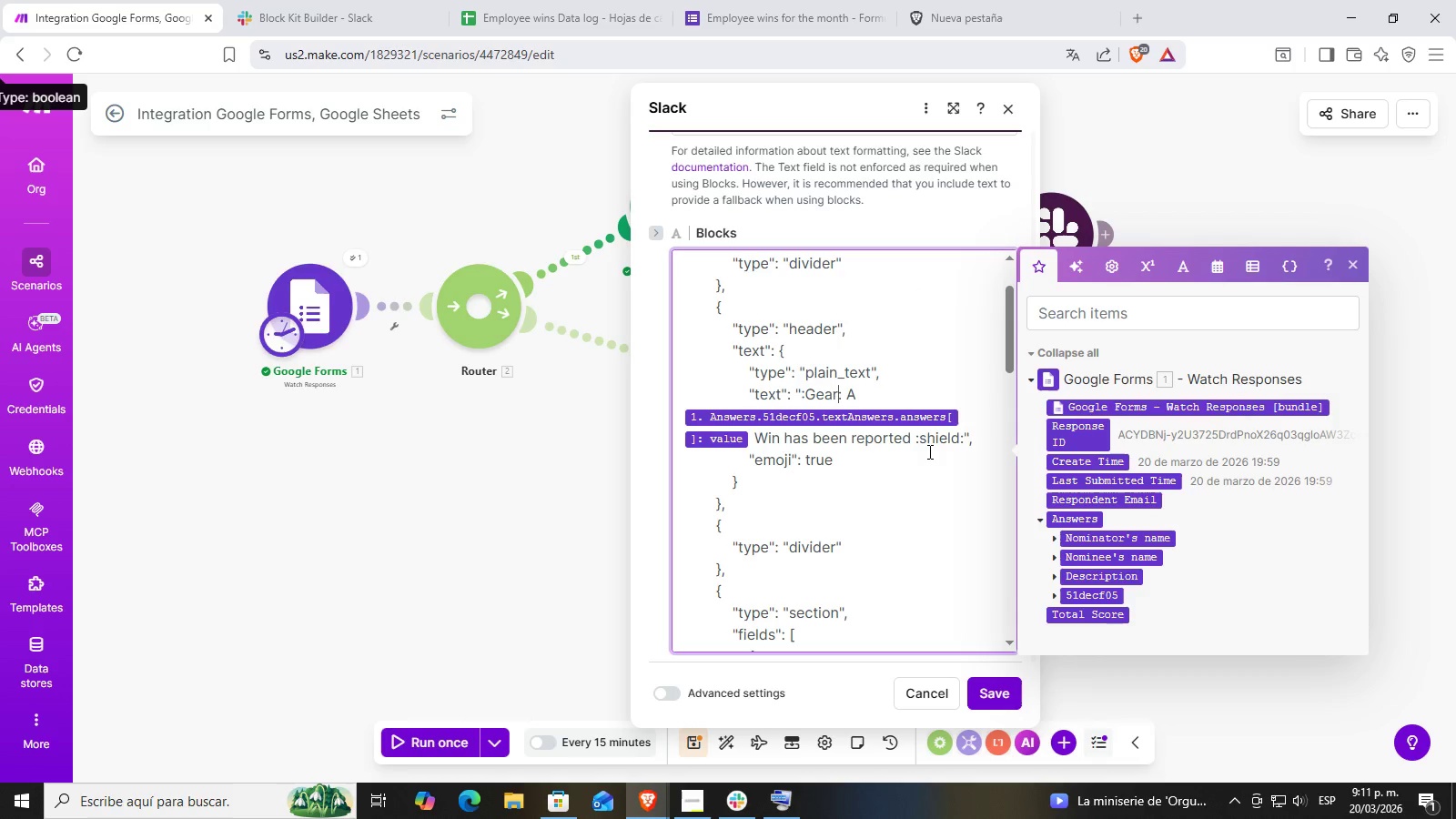 
left_click([945, 436])
 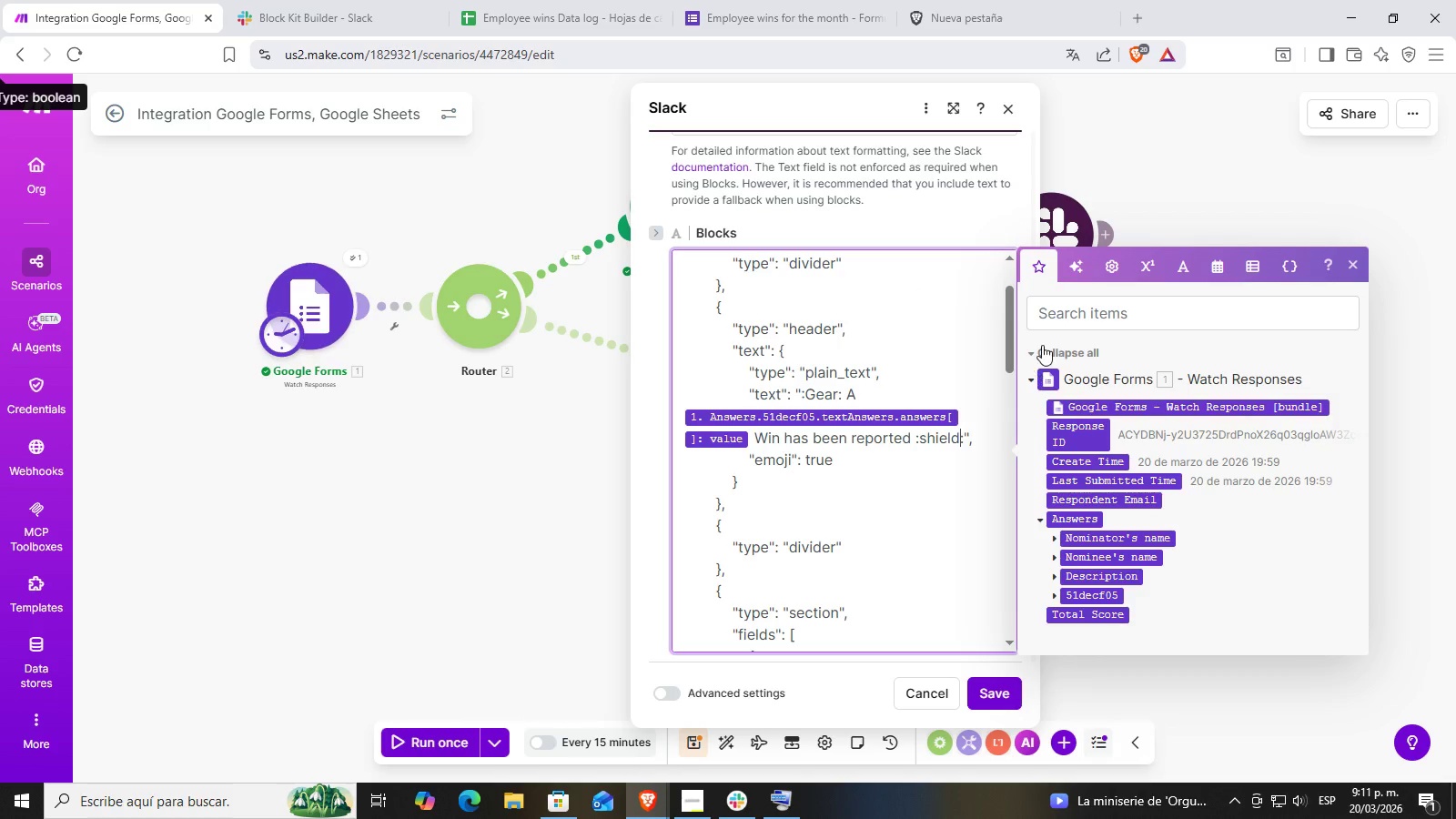 
key(Backspace)
key(Backspace)
key(Backspace)
key(Backspace)
key(Backspace)
key(Backspace)
type(Gear)
 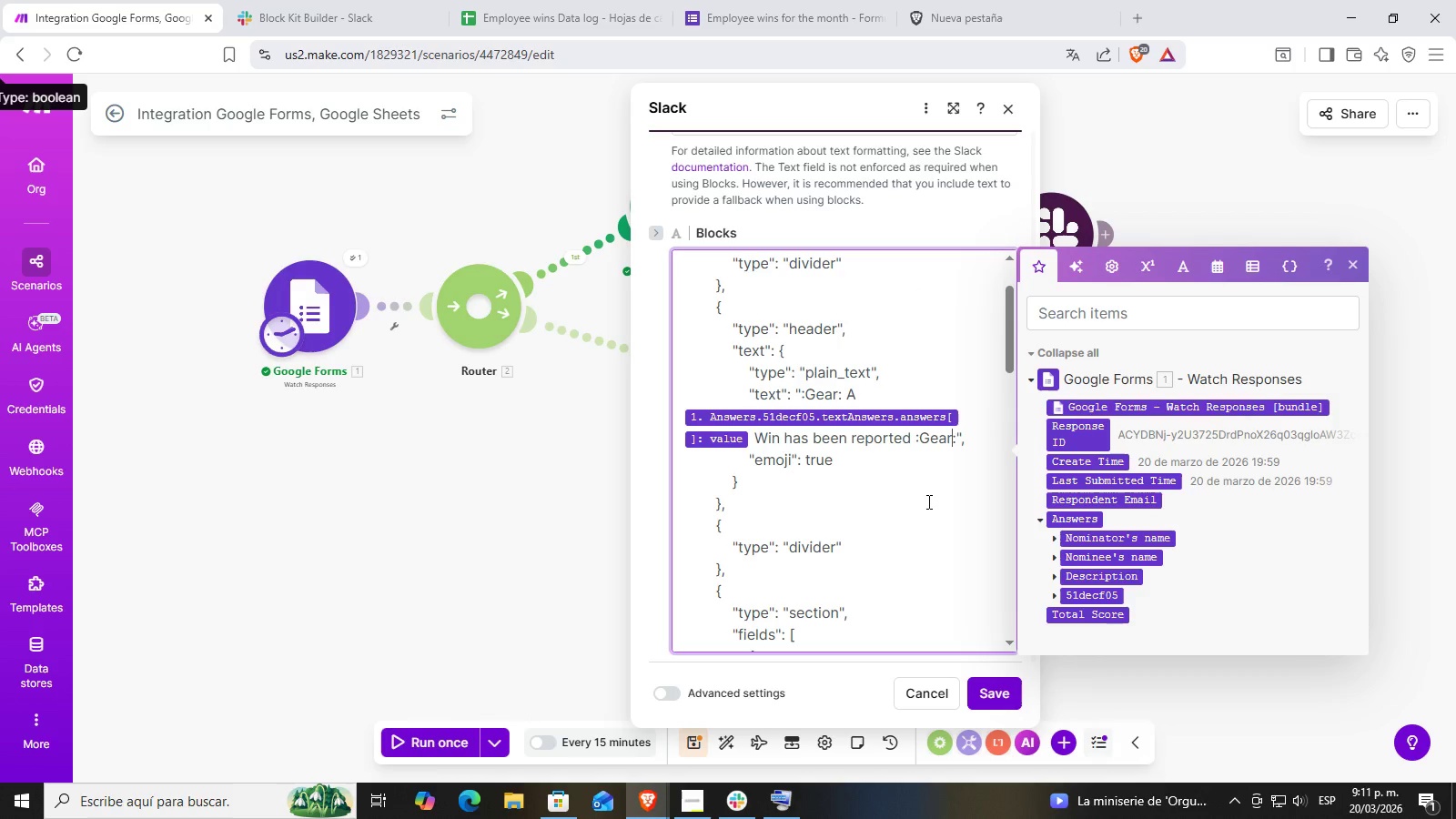 
scroll: coordinate [934, 561], scroll_direction: down, amount: 1.0
 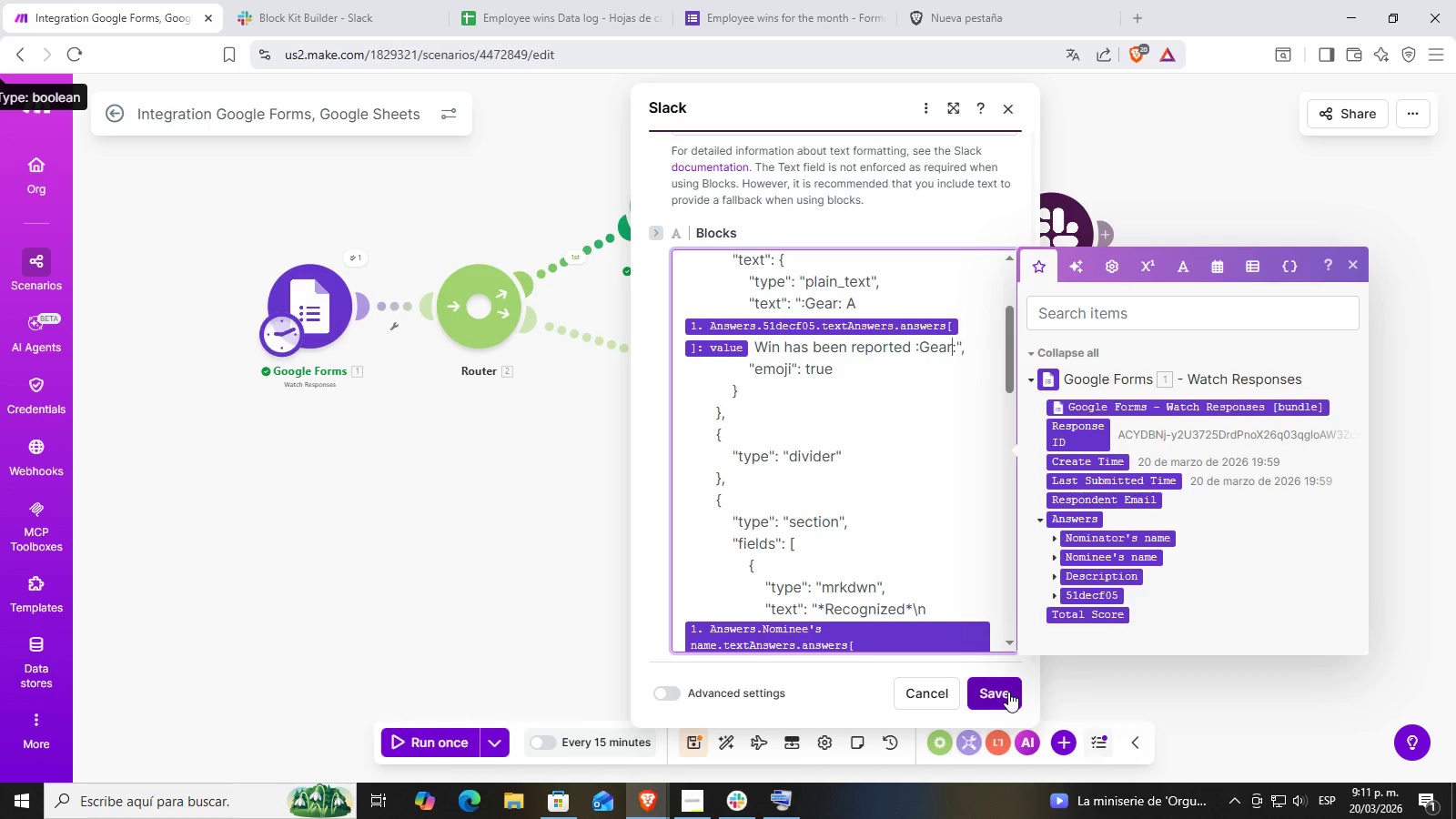 
left_click([1008, 692])
 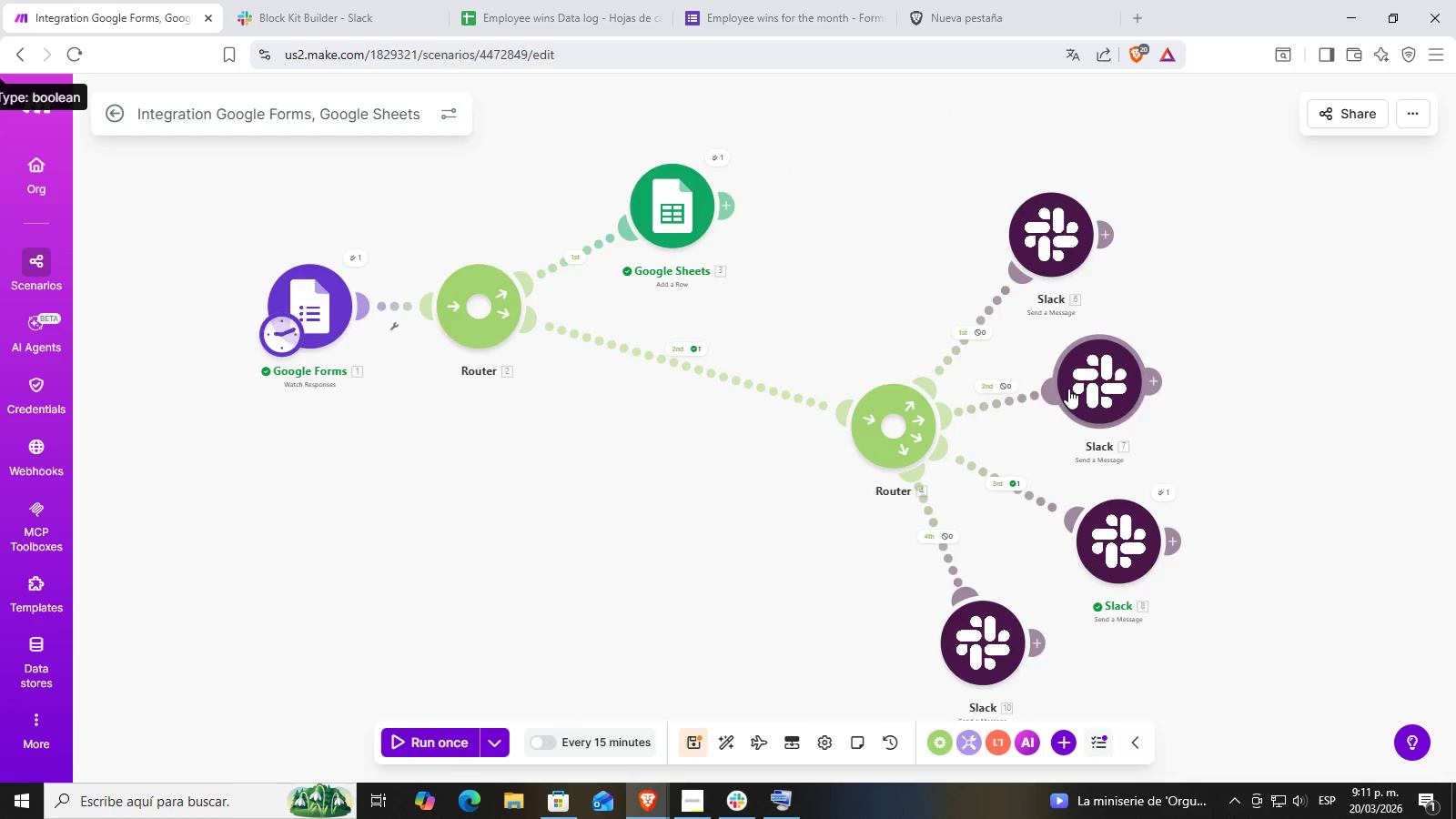 
left_click([1008, 388])
 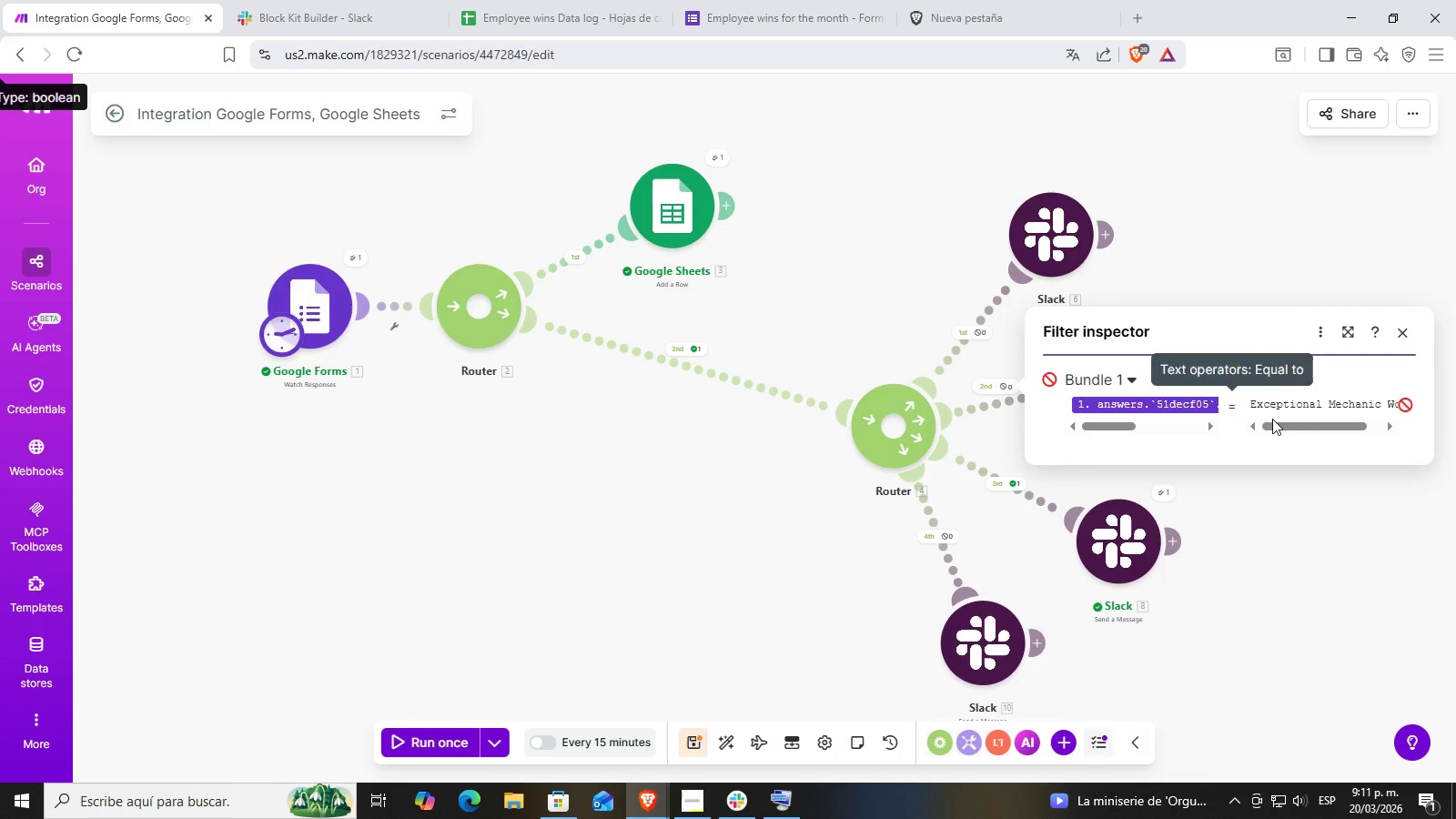 
left_click_drag(start_coordinate=[1275, 426], to_coordinate=[1290, 424])
 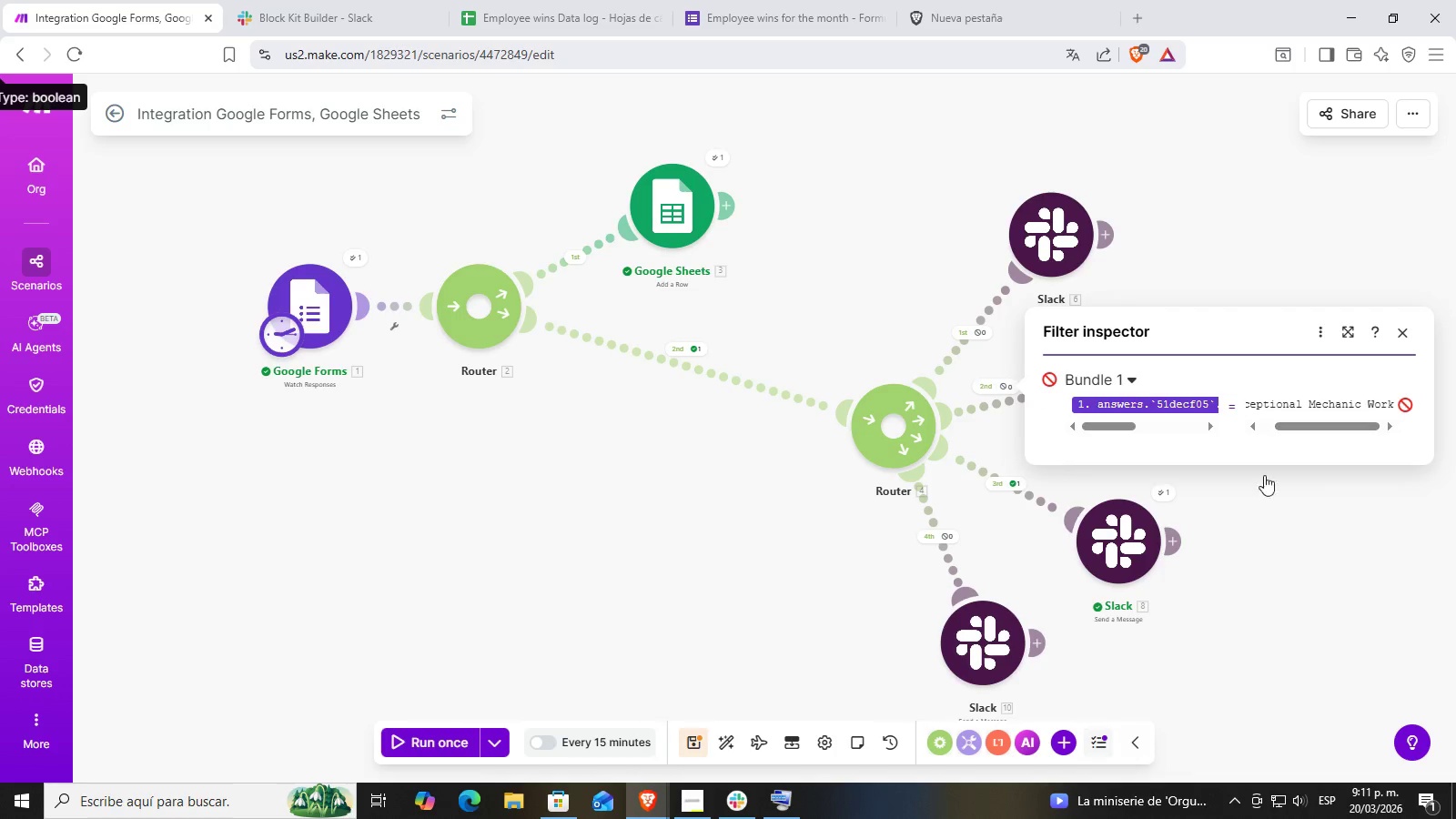 
double_click([1252, 539])
 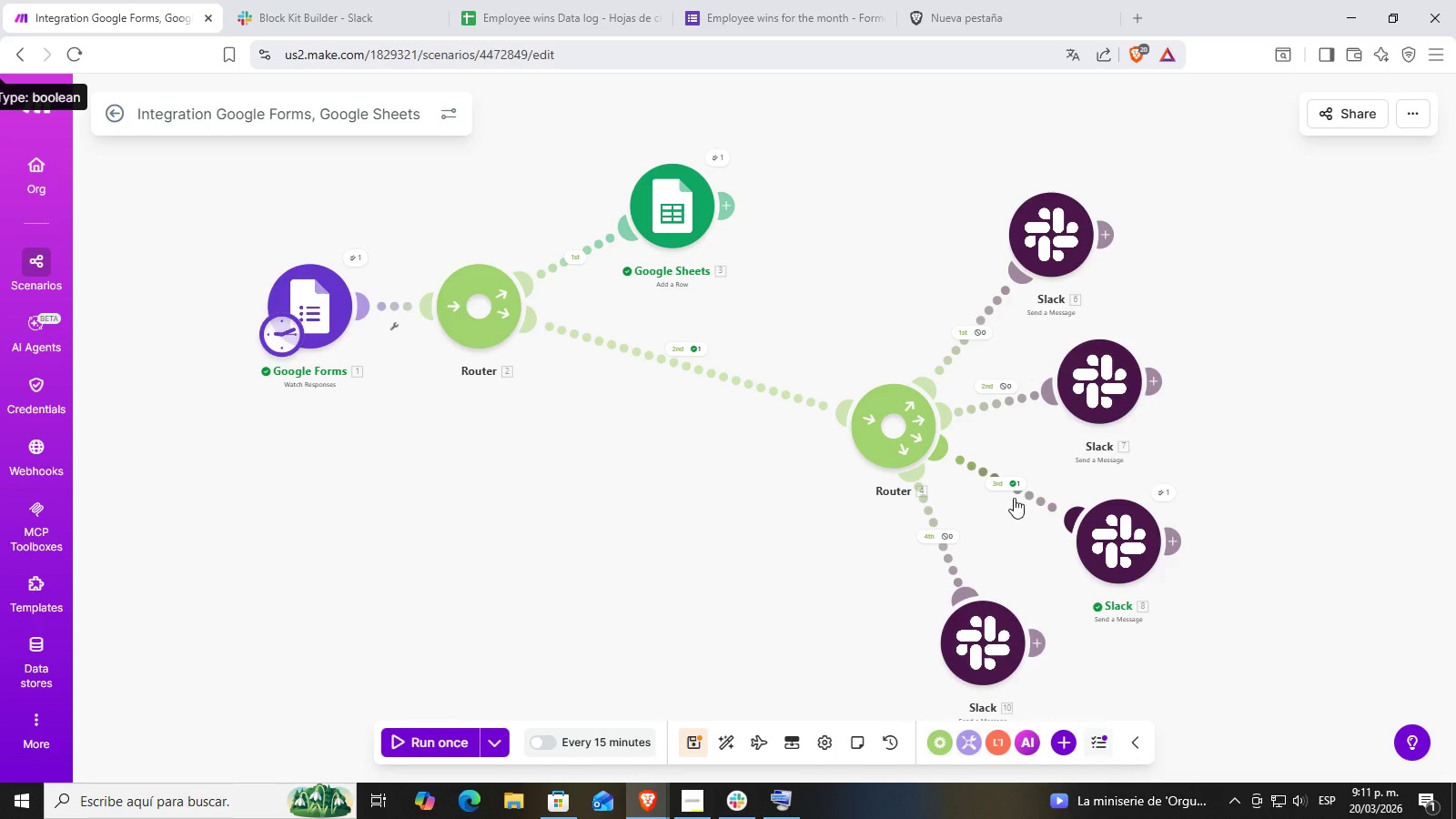 
left_click([1012, 484])
 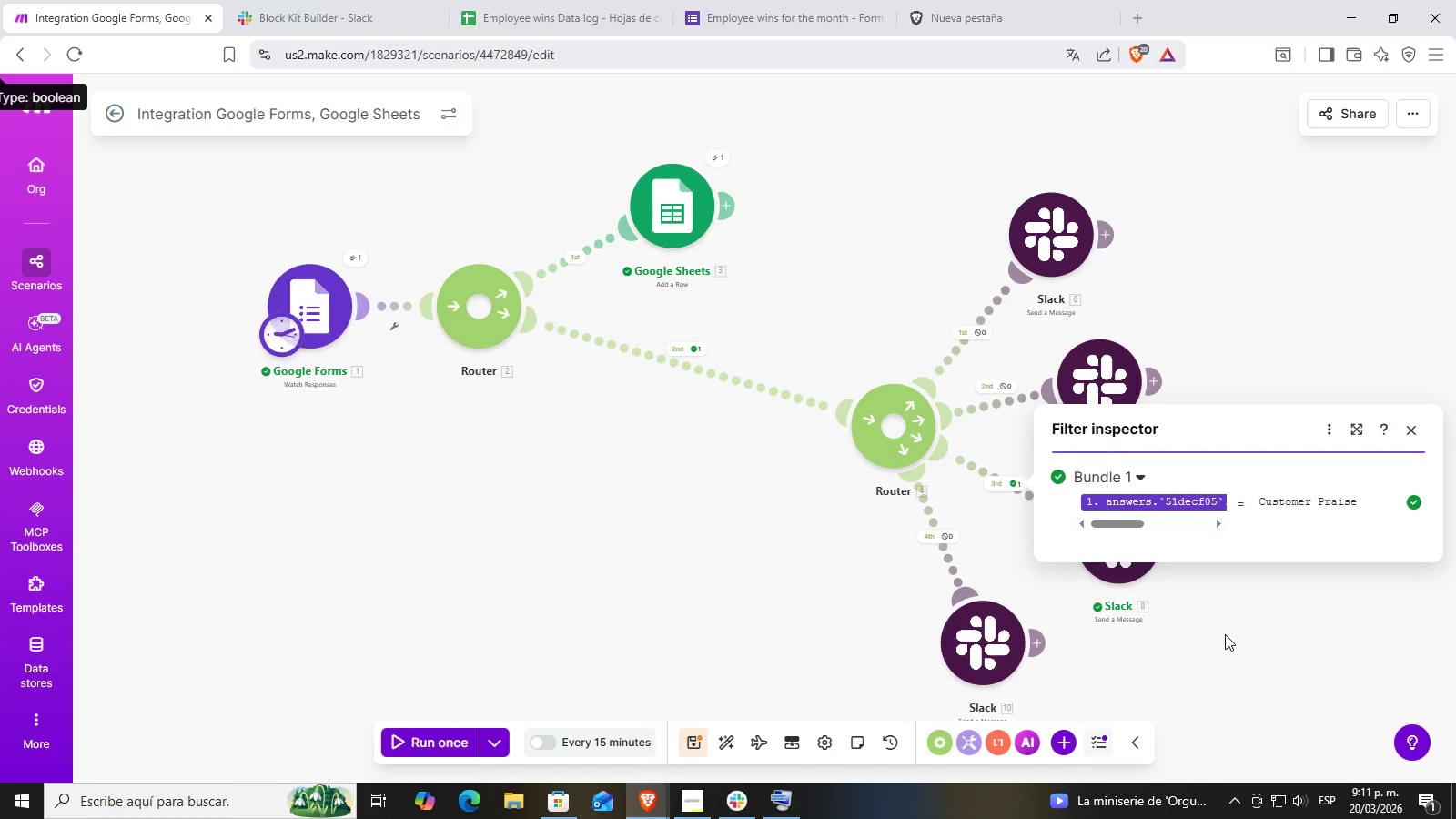 
double_click([1097, 557])
 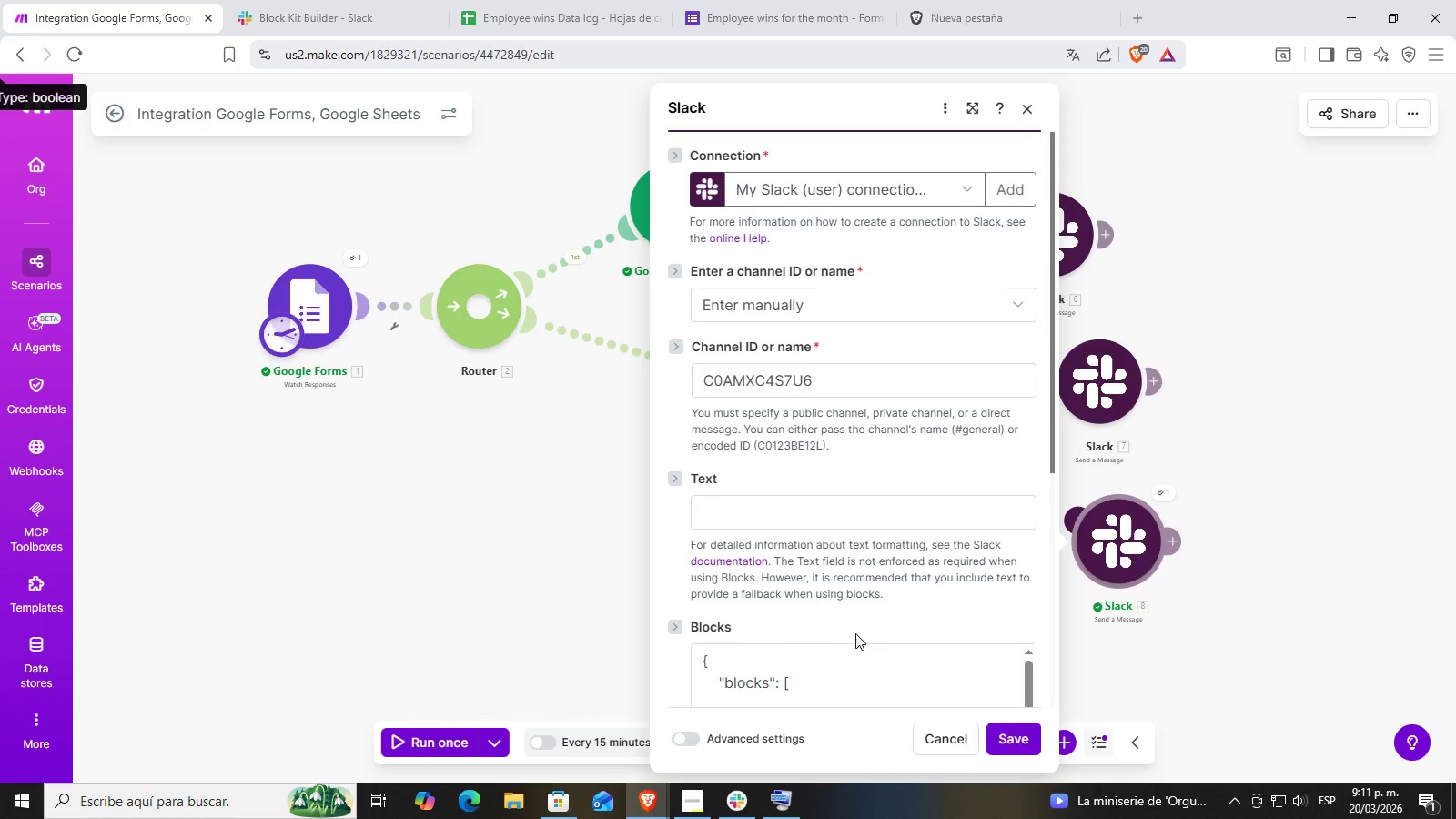 
scroll: coordinate [887, 533], scroll_direction: down, amount: 5.0
 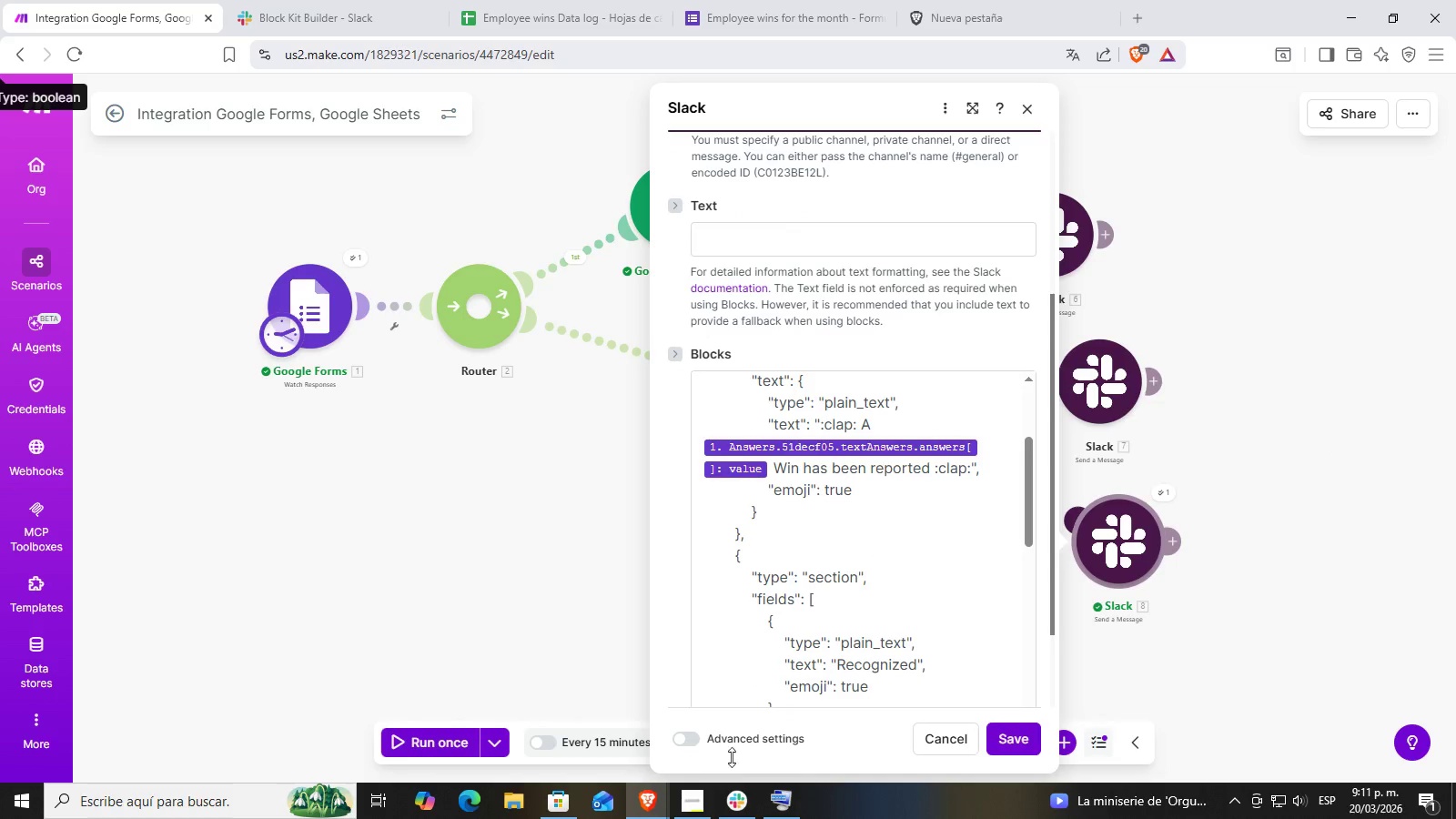 
left_click([742, 799])
 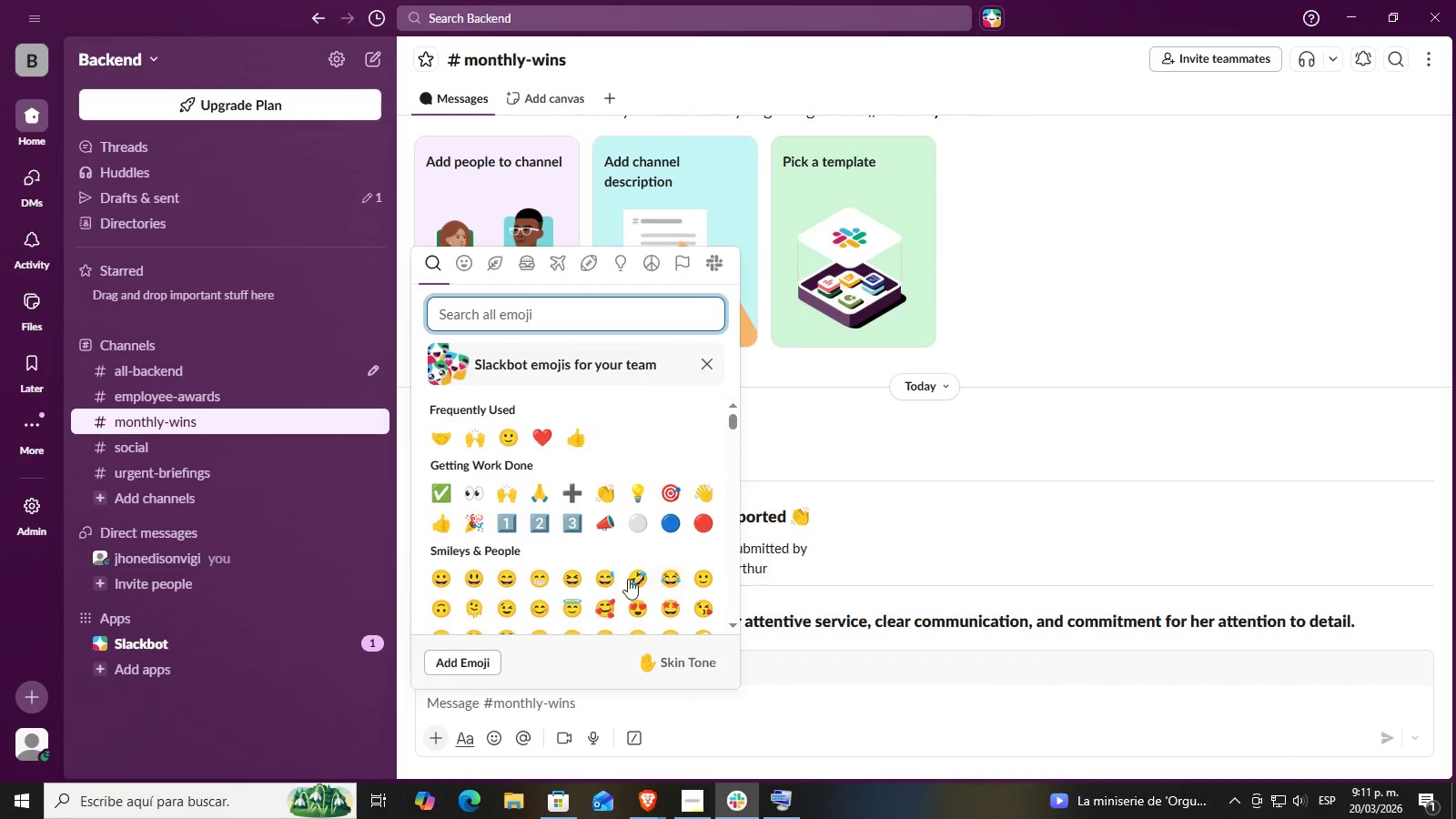 
scroll: coordinate [519, 497], scroll_direction: up, amount: 1.0
 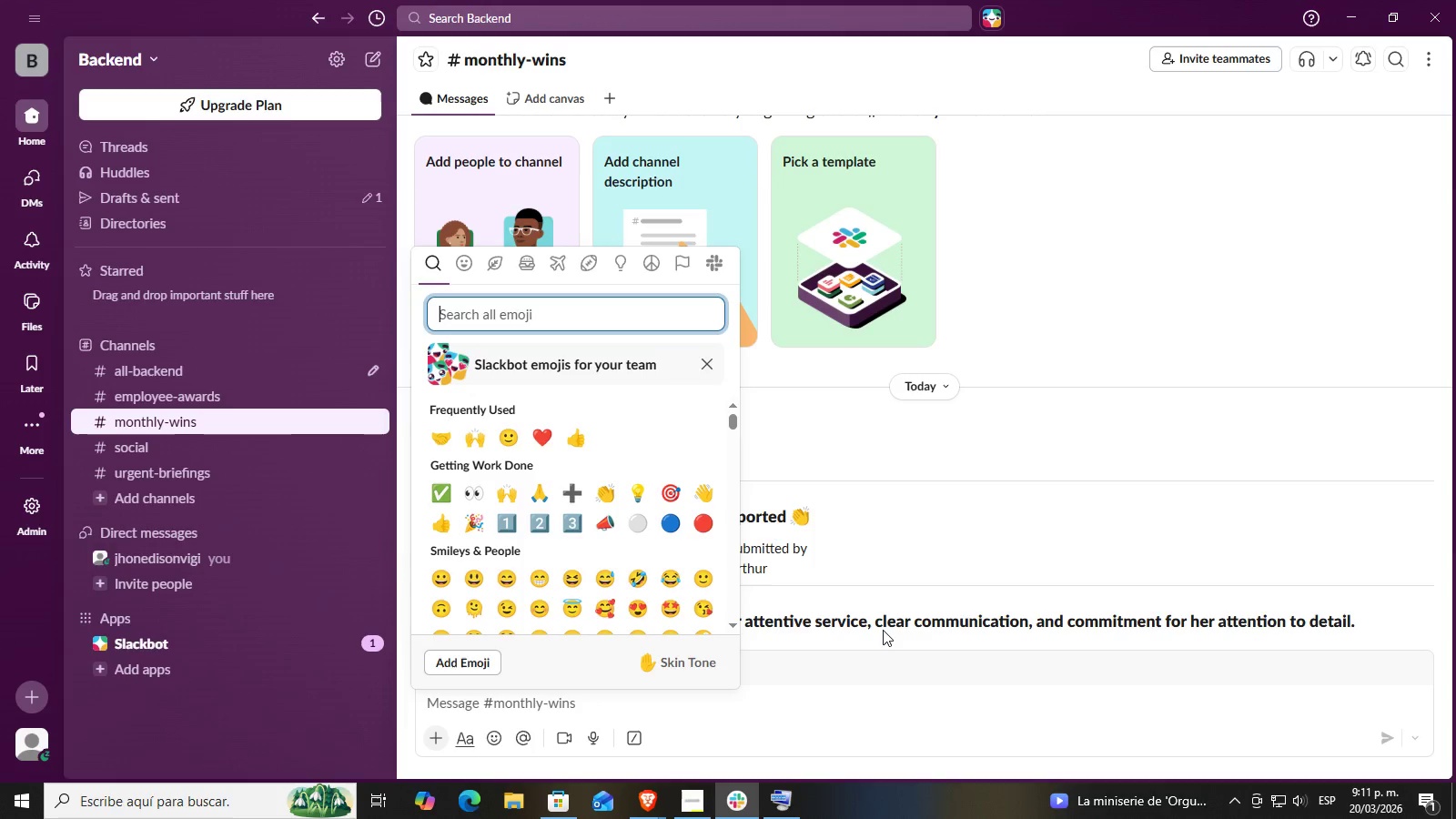 
wait(7.66)
 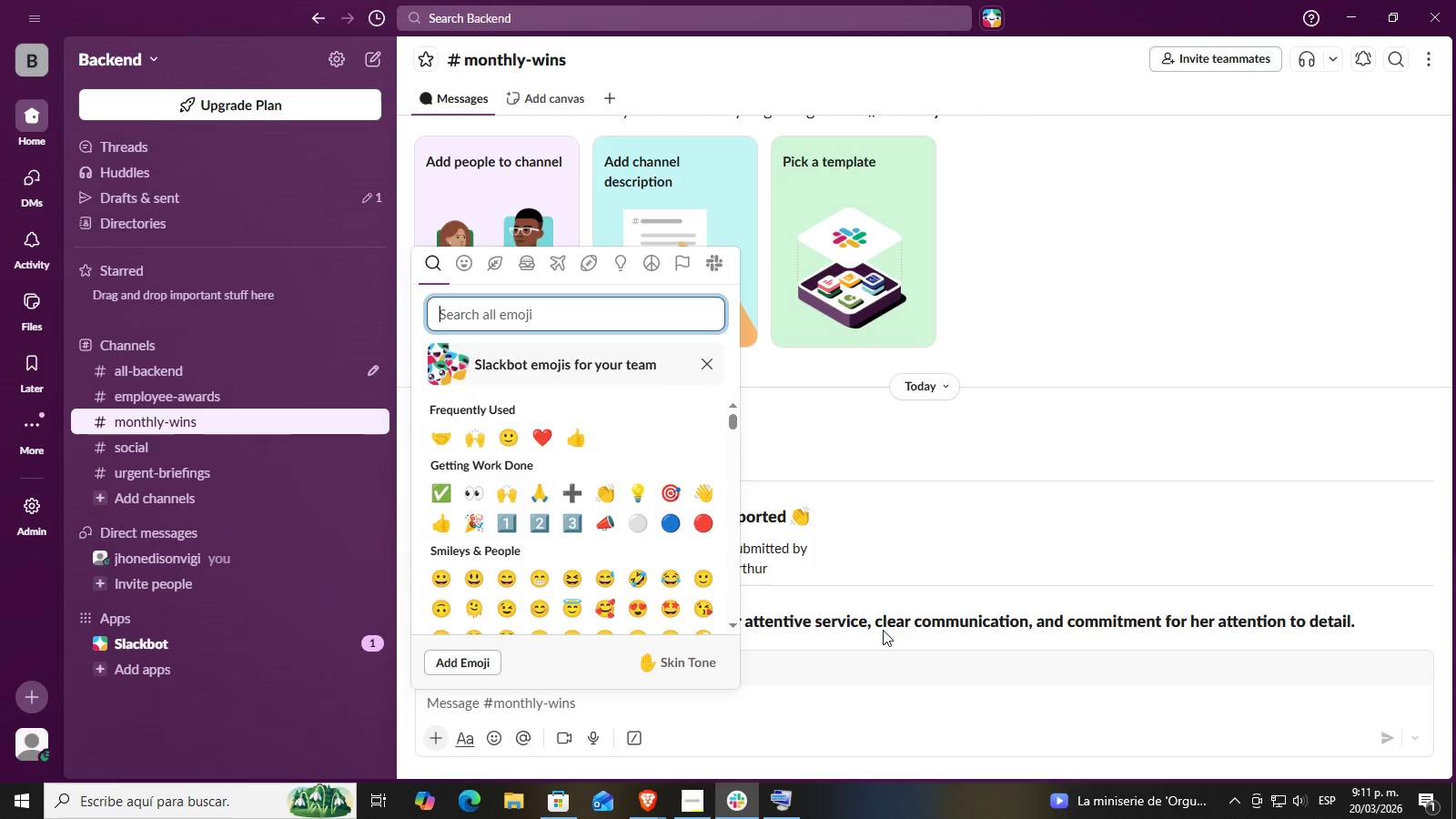 
mouse_move([479, 460])
 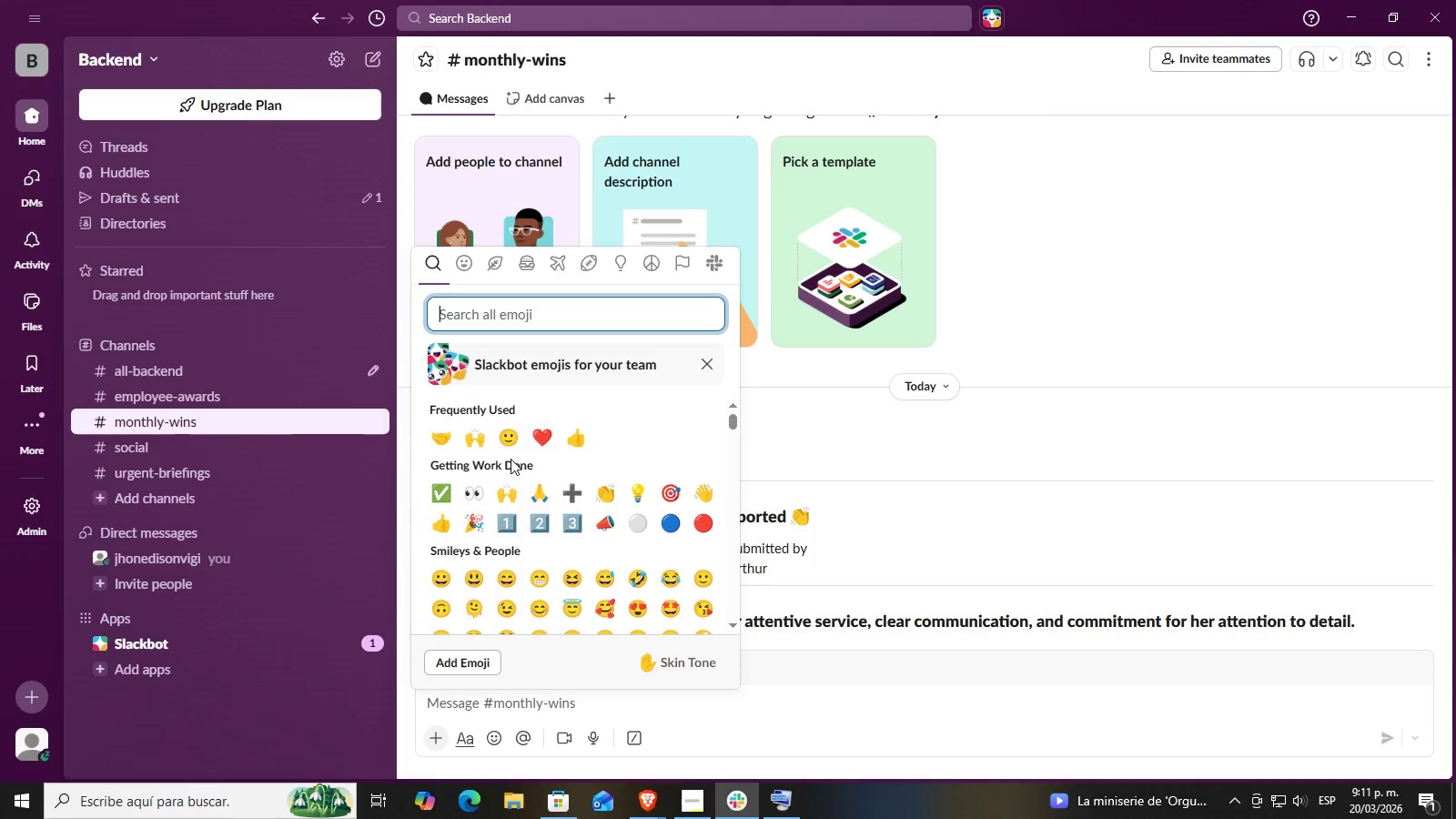 
scroll: coordinate [509, 460], scroll_direction: down, amount: 1.0
 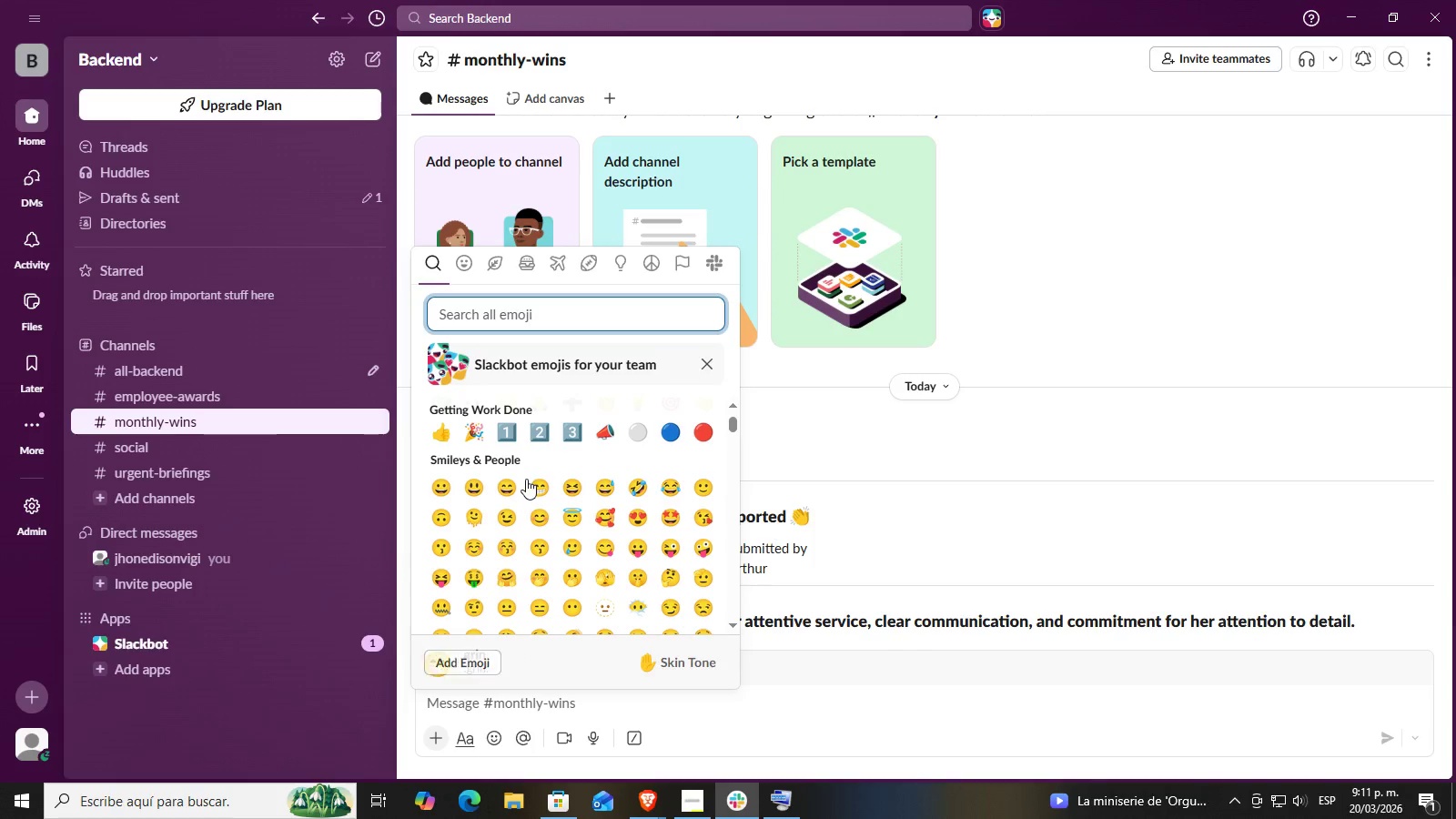 
scroll: coordinate [480, 466], scroll_direction: up, amount: 2.0
 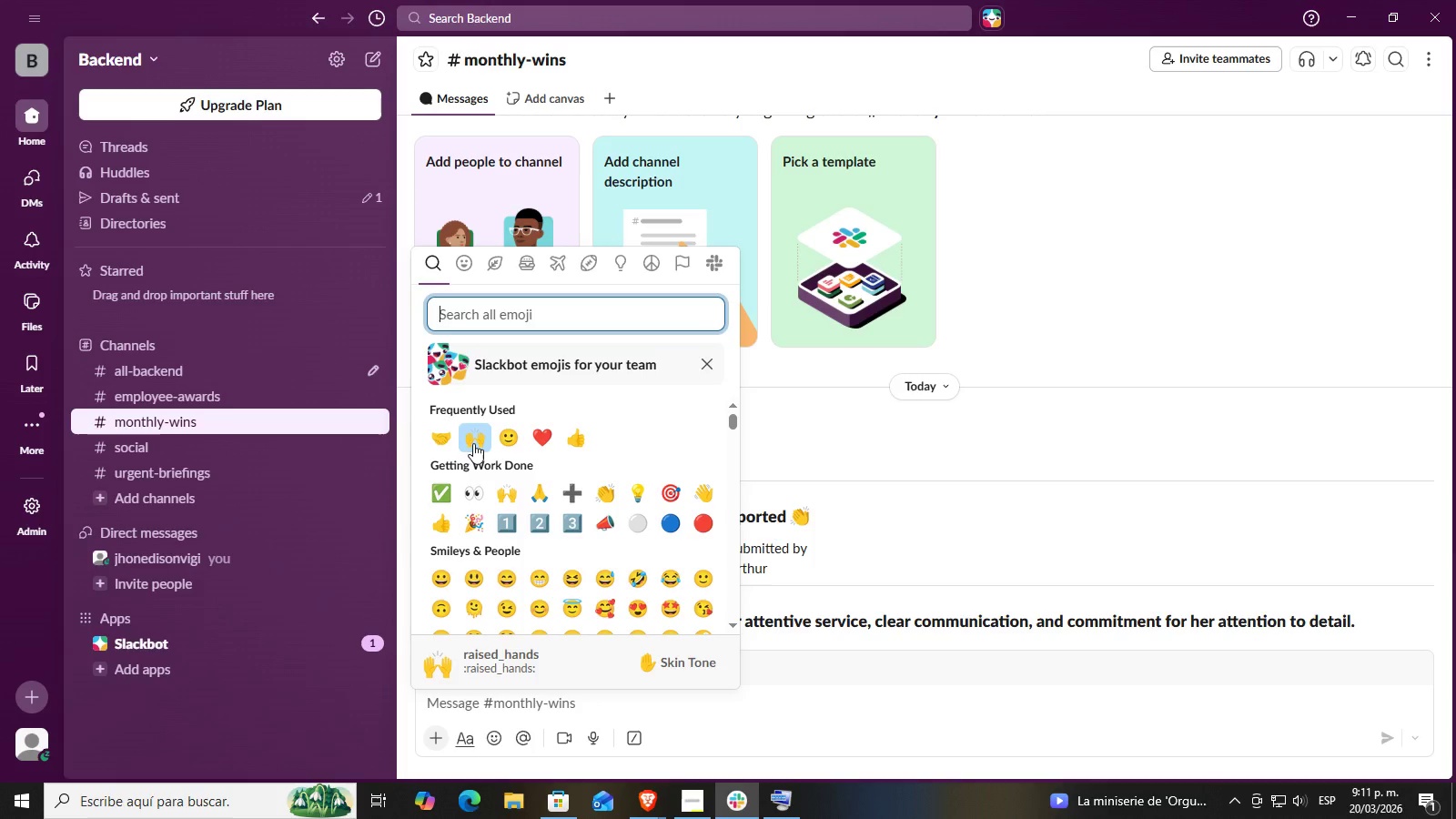 
scroll: coordinate [591, 521], scroll_direction: down, amount: 1.0
 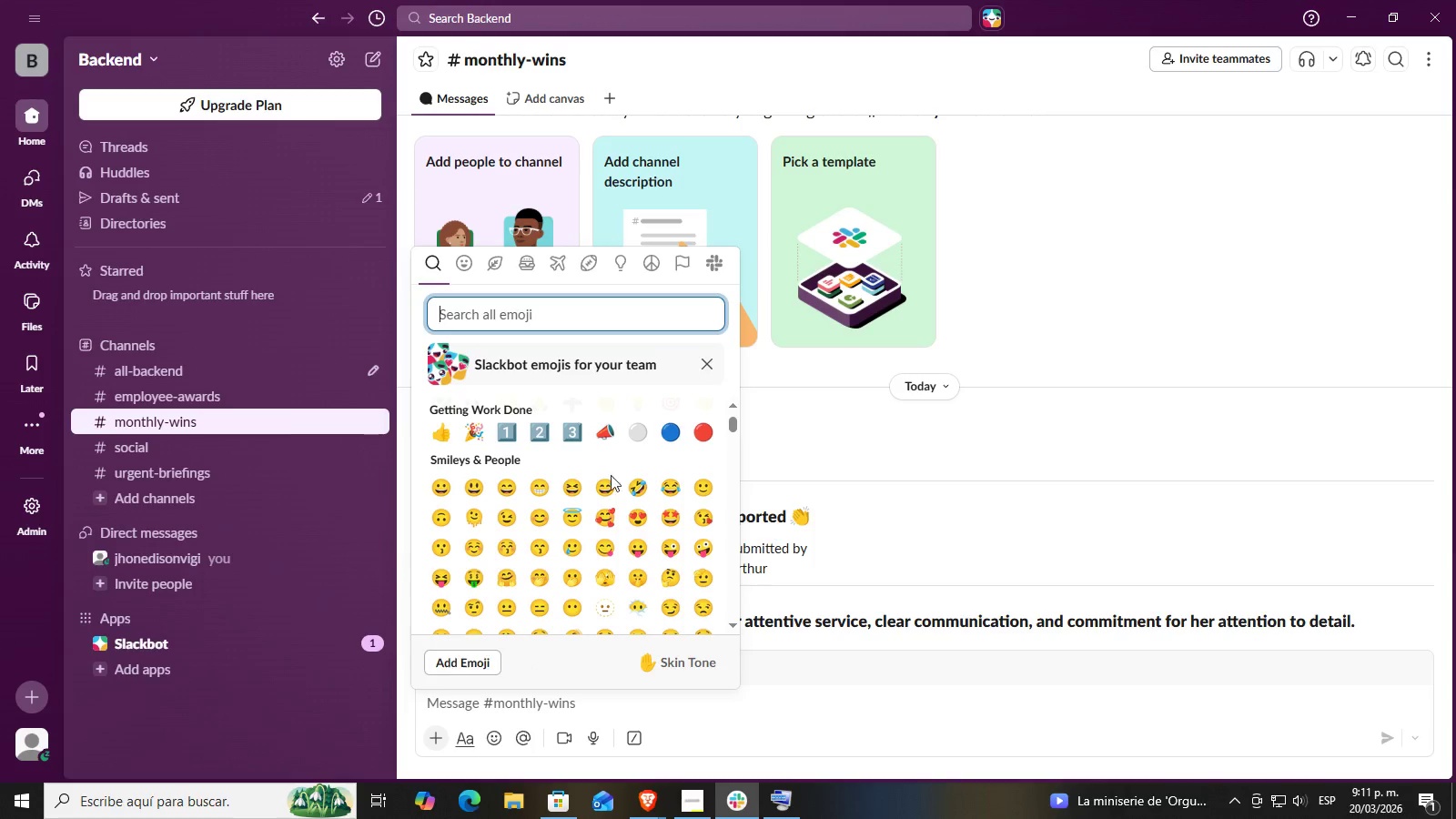 
left_click([548, 701])
 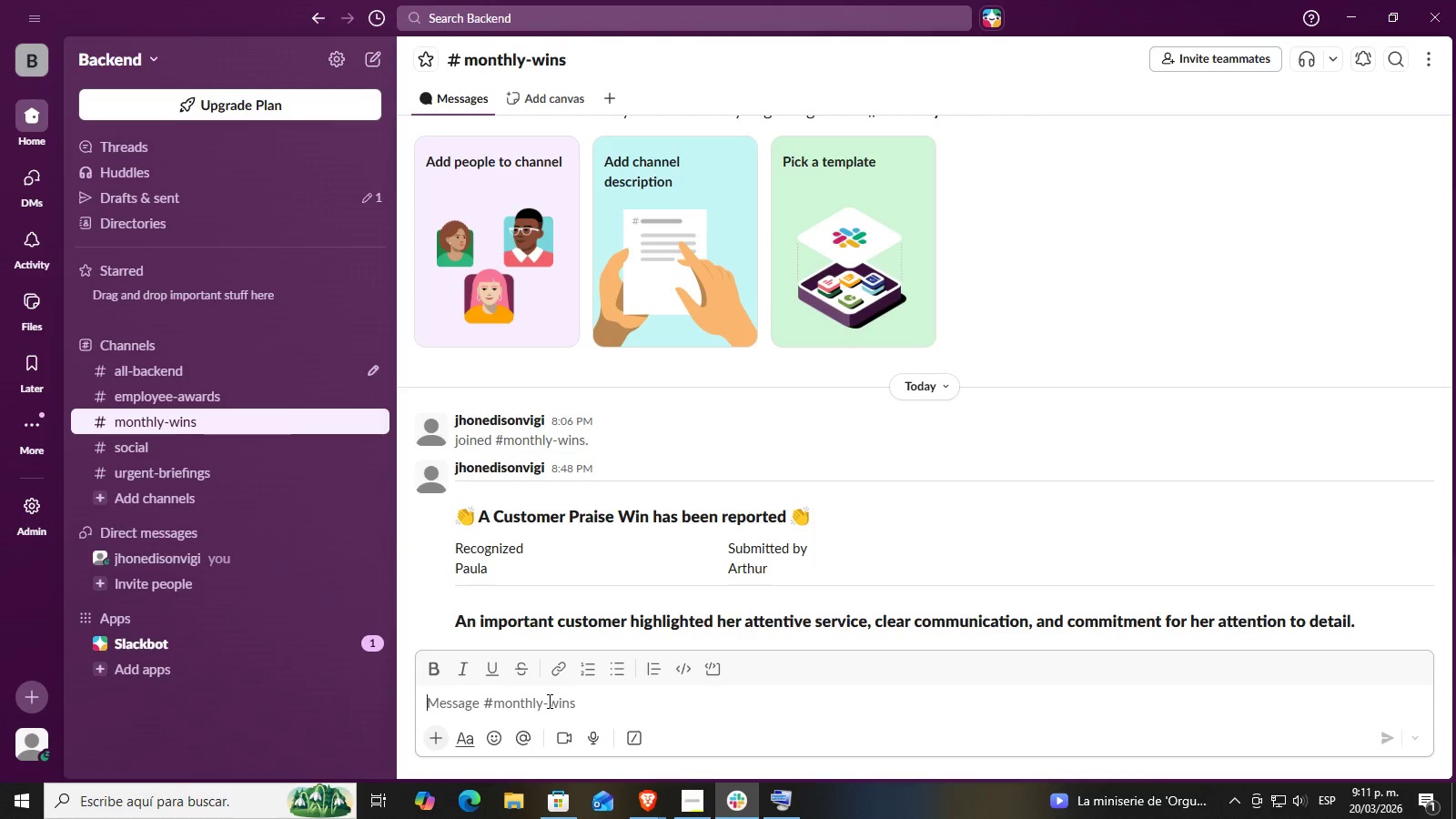 
type(>c`a)
key(Backspace)
key(Backspace)
type(la;_)
 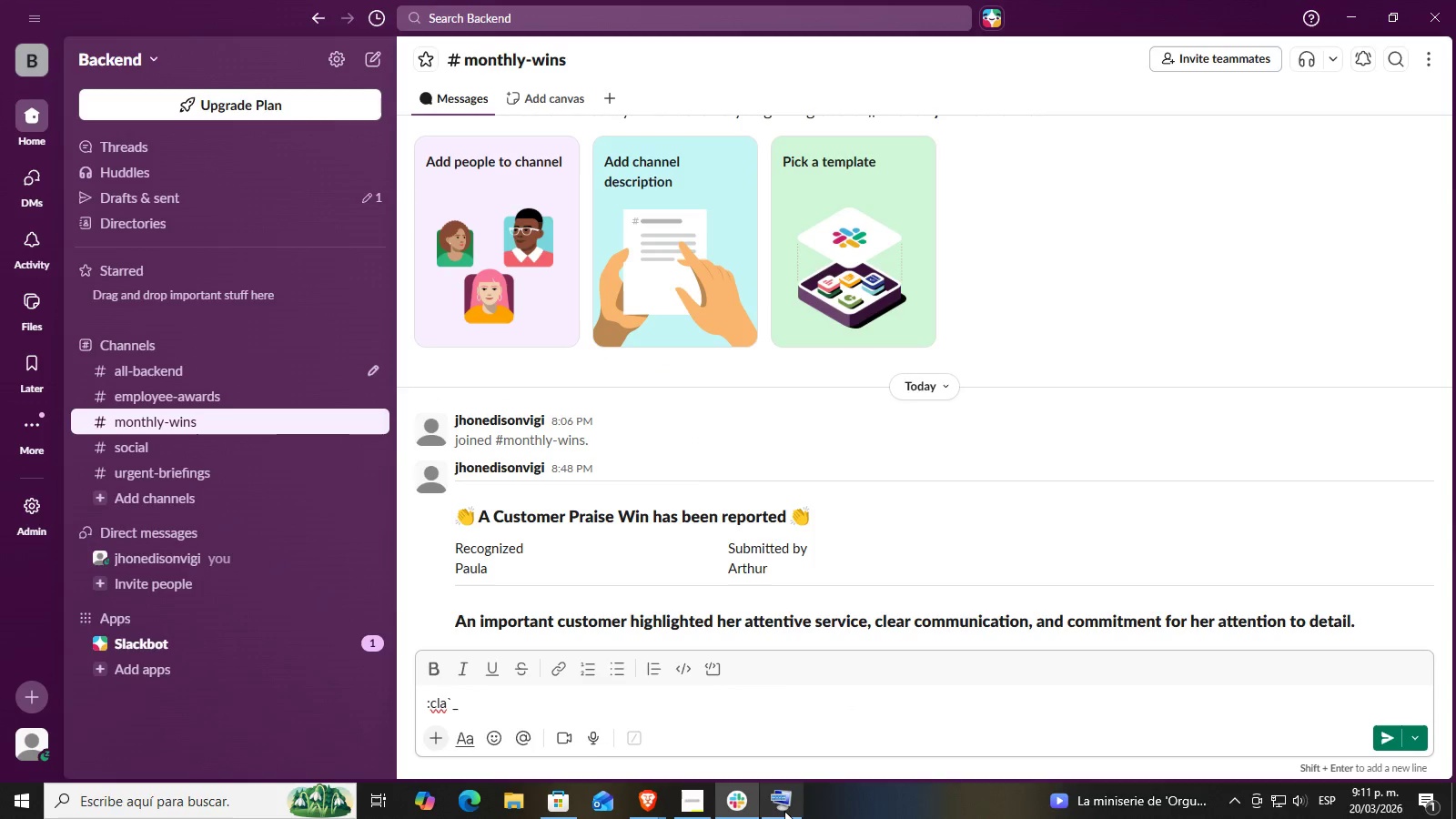 
left_click([643, 806])
 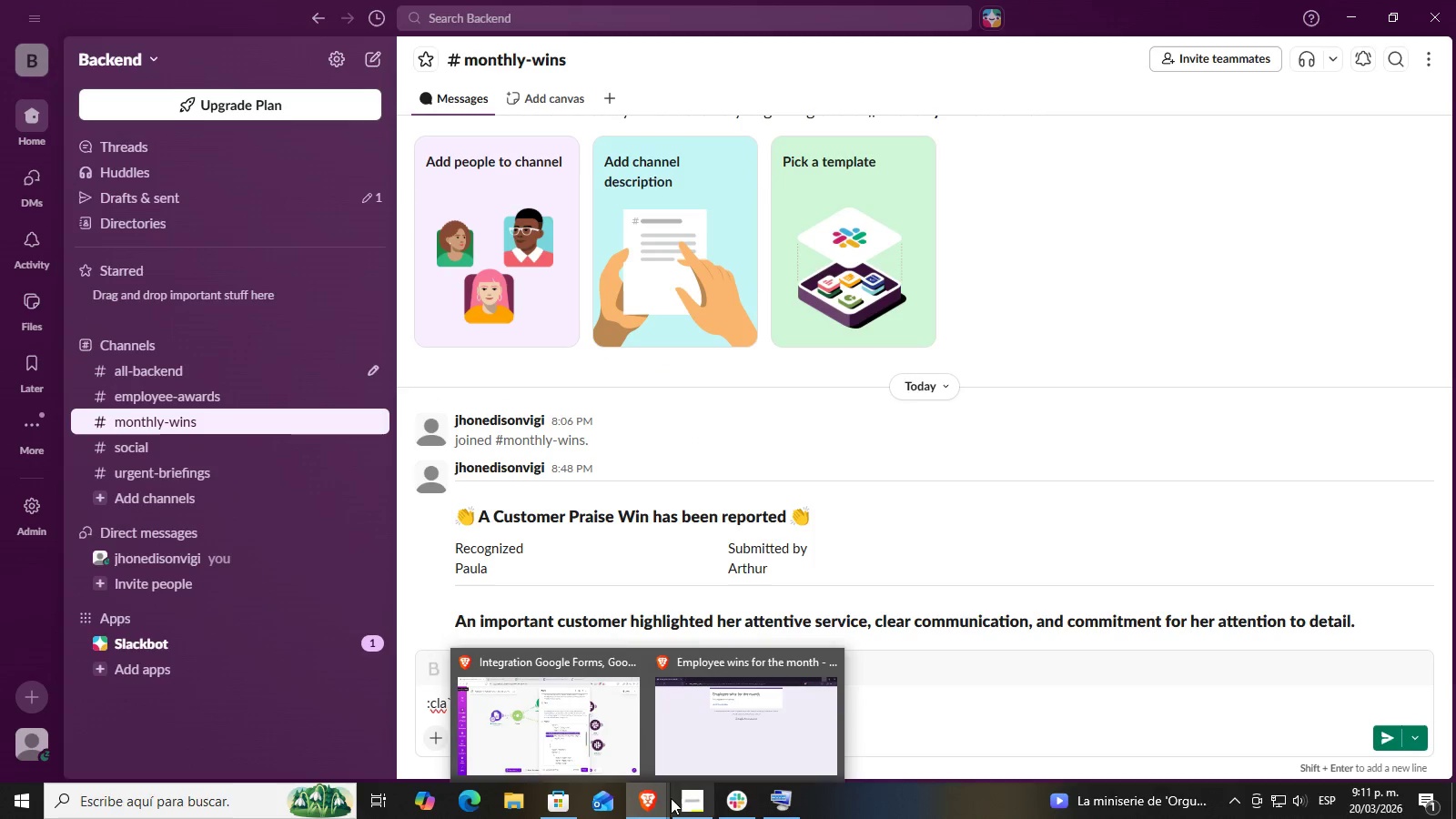 
left_click([681, 794])
 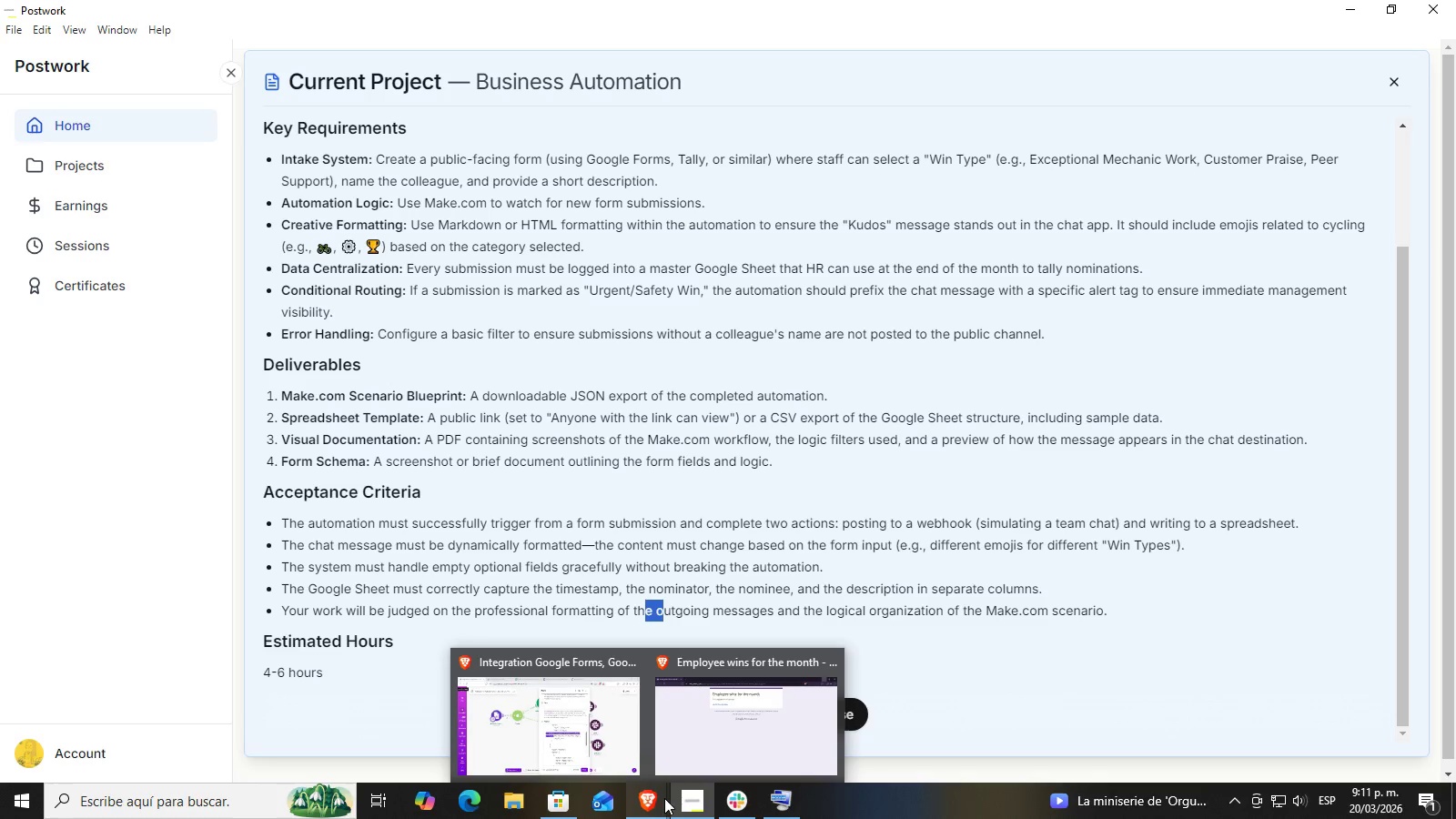 
left_click([599, 734])
 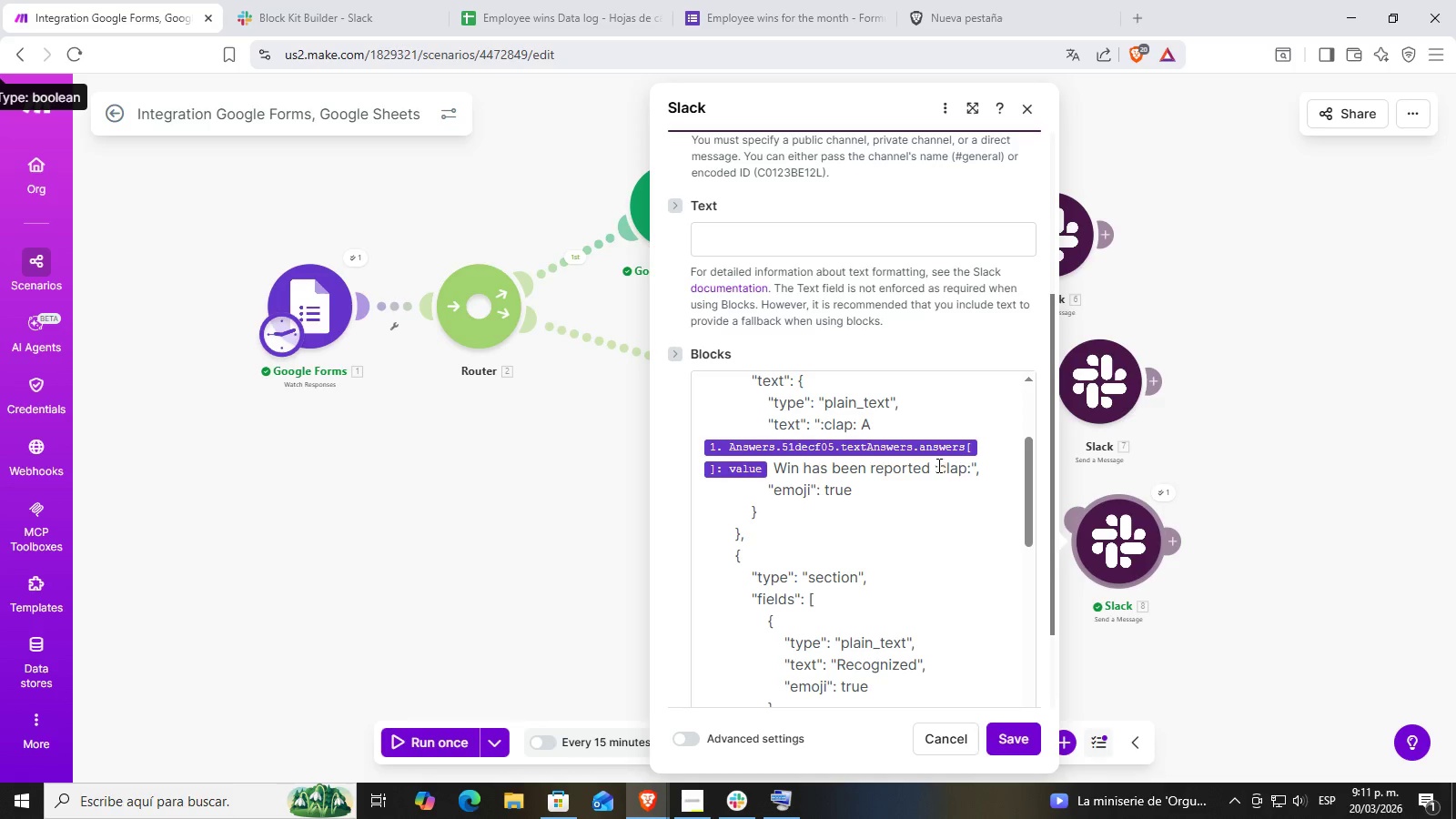 
left_click([778, 453])
 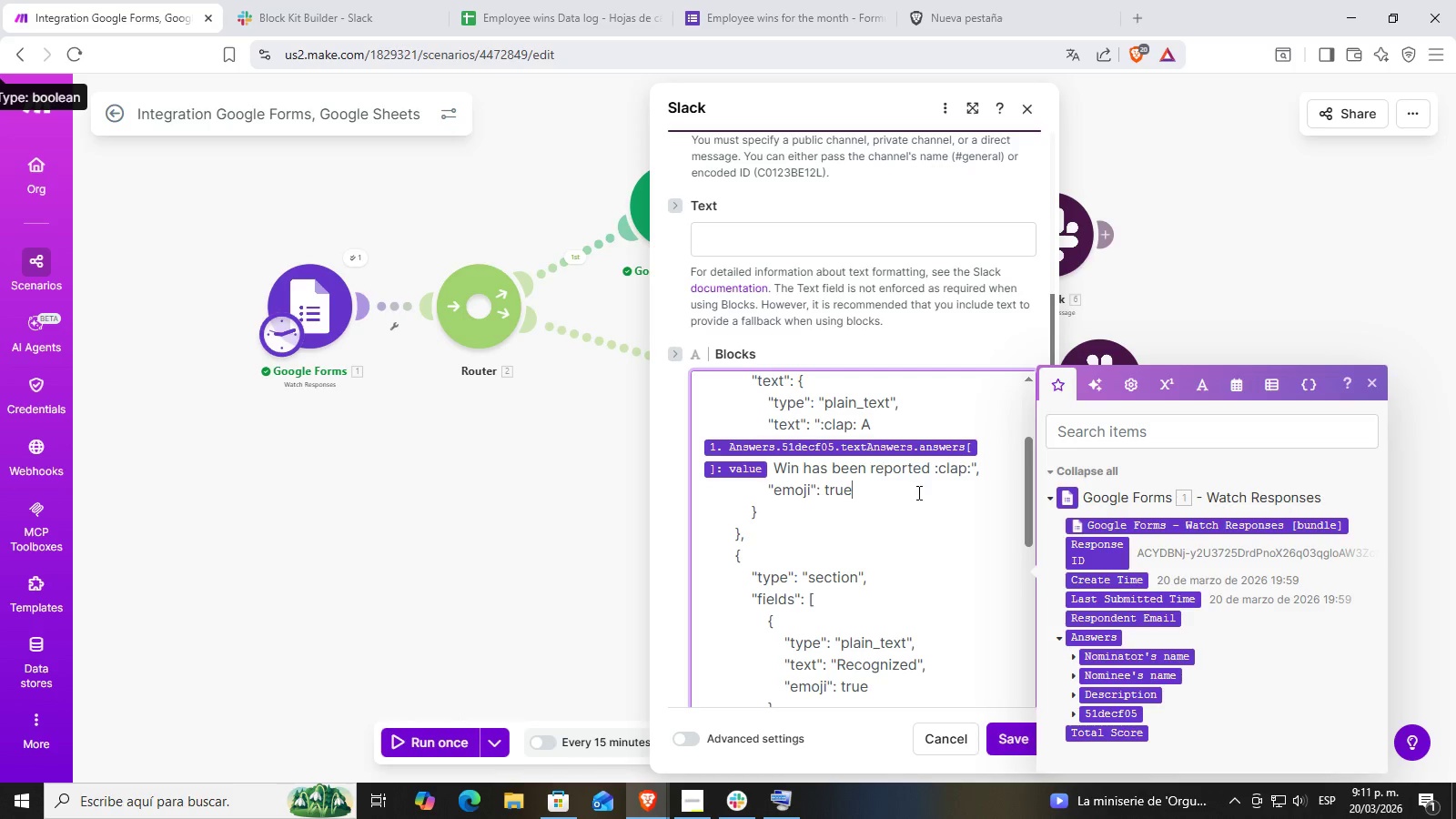 
scroll: coordinate [918, 491], scroll_direction: down, amount: 1.0
 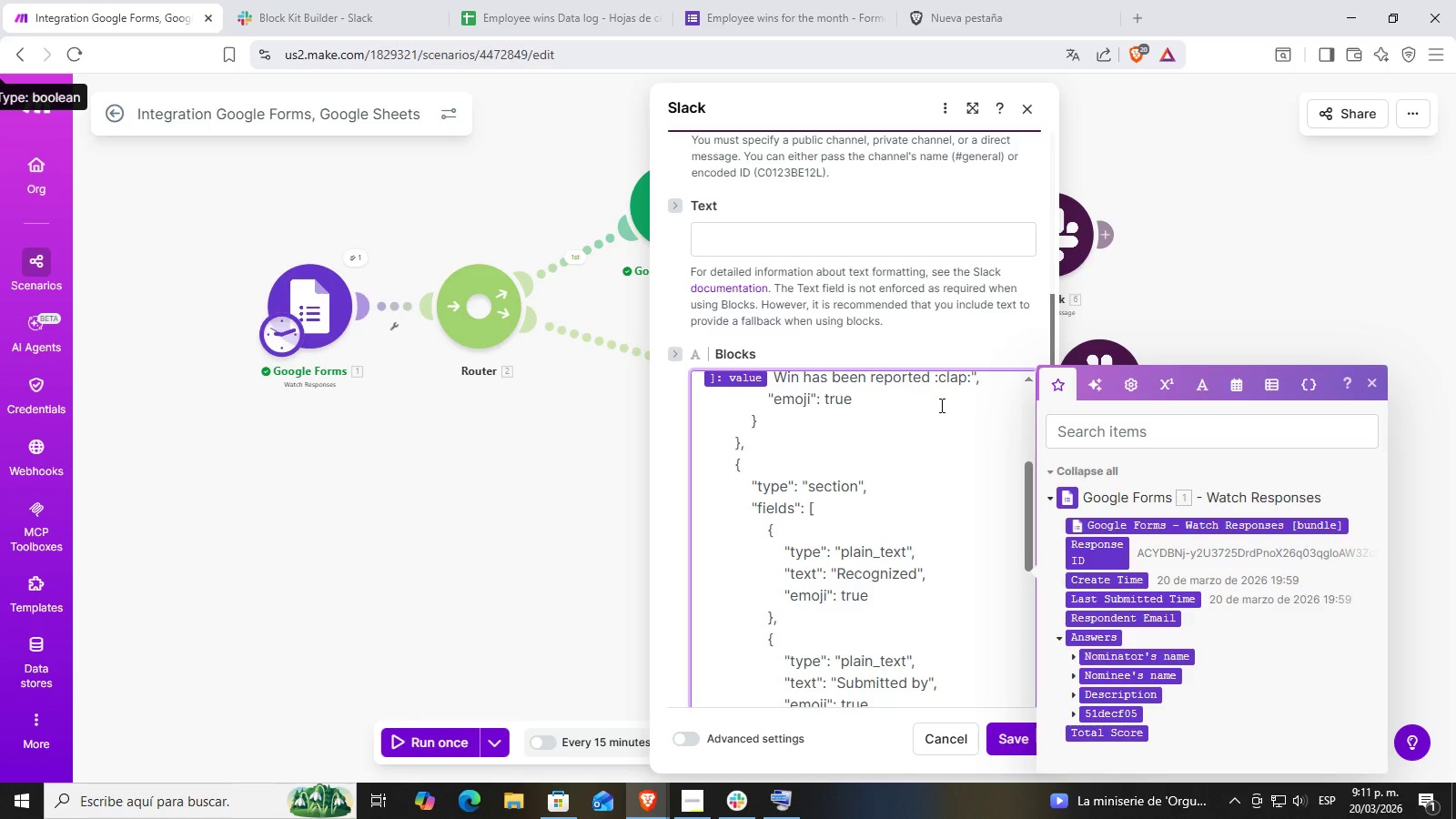 
scroll: coordinate [915, 469], scroll_direction: up, amount: 1.0
 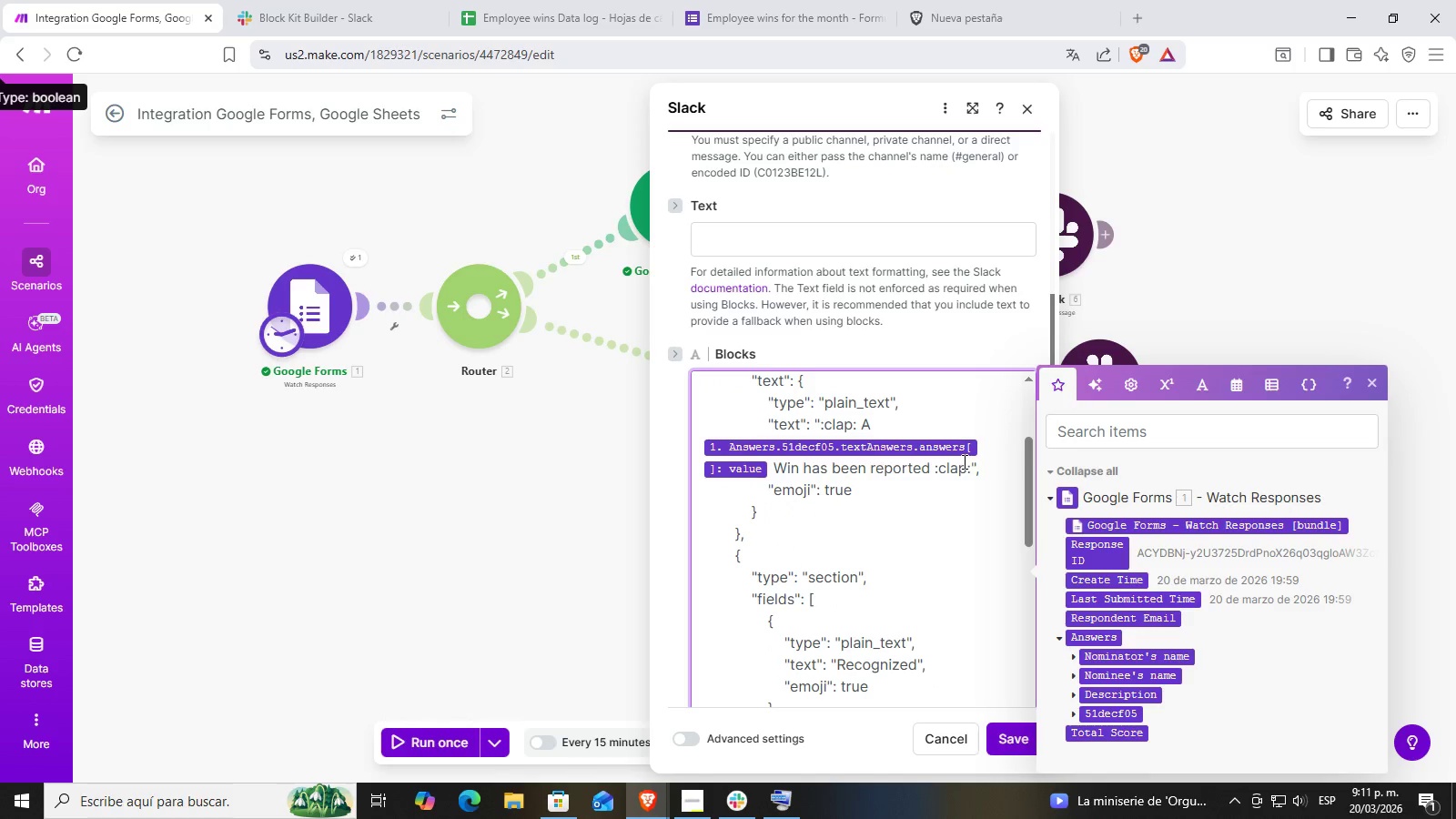 
left_click([962, 461])
 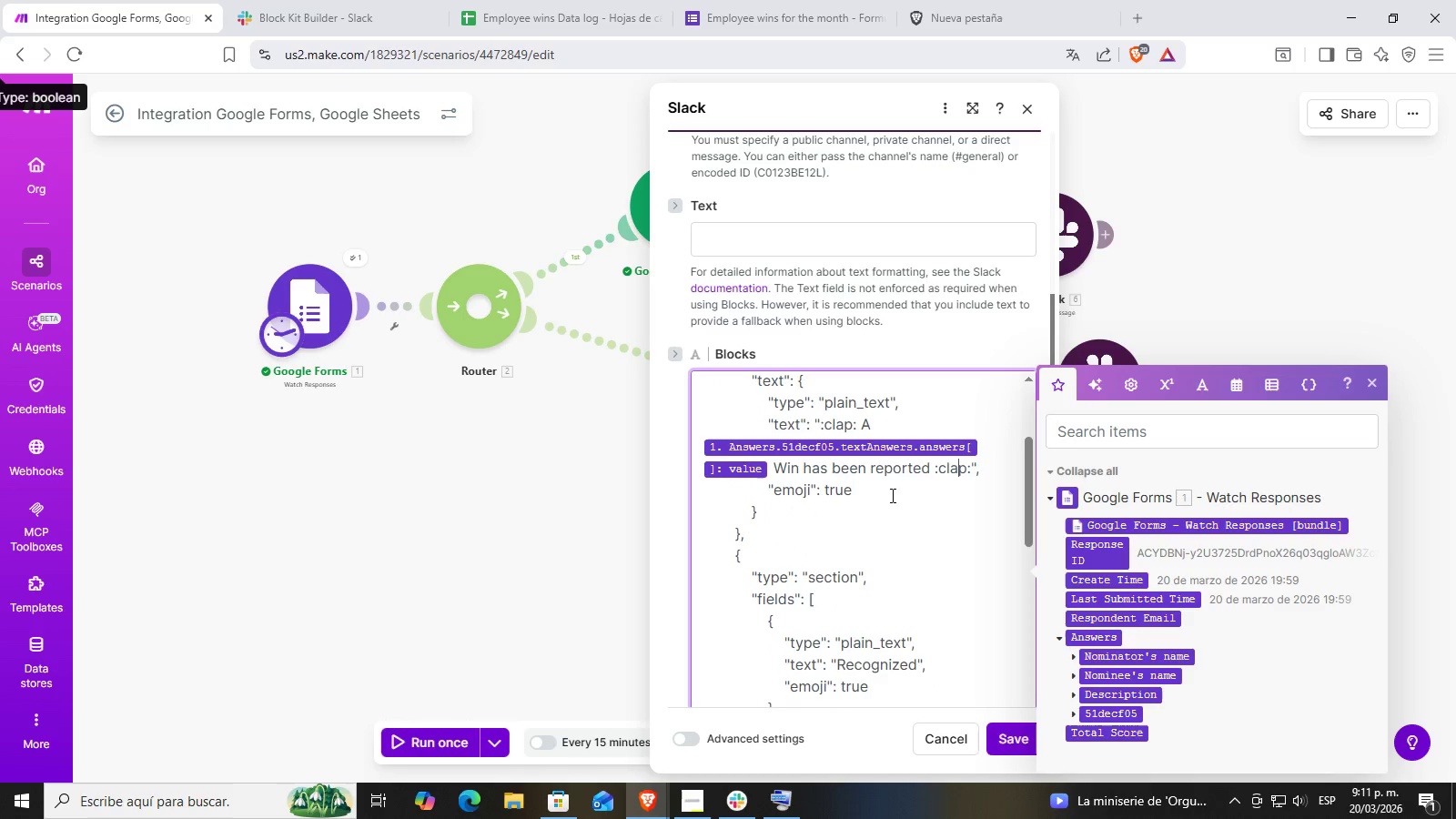 
scroll: coordinate [890, 495], scroll_direction: up, amount: 1.0
 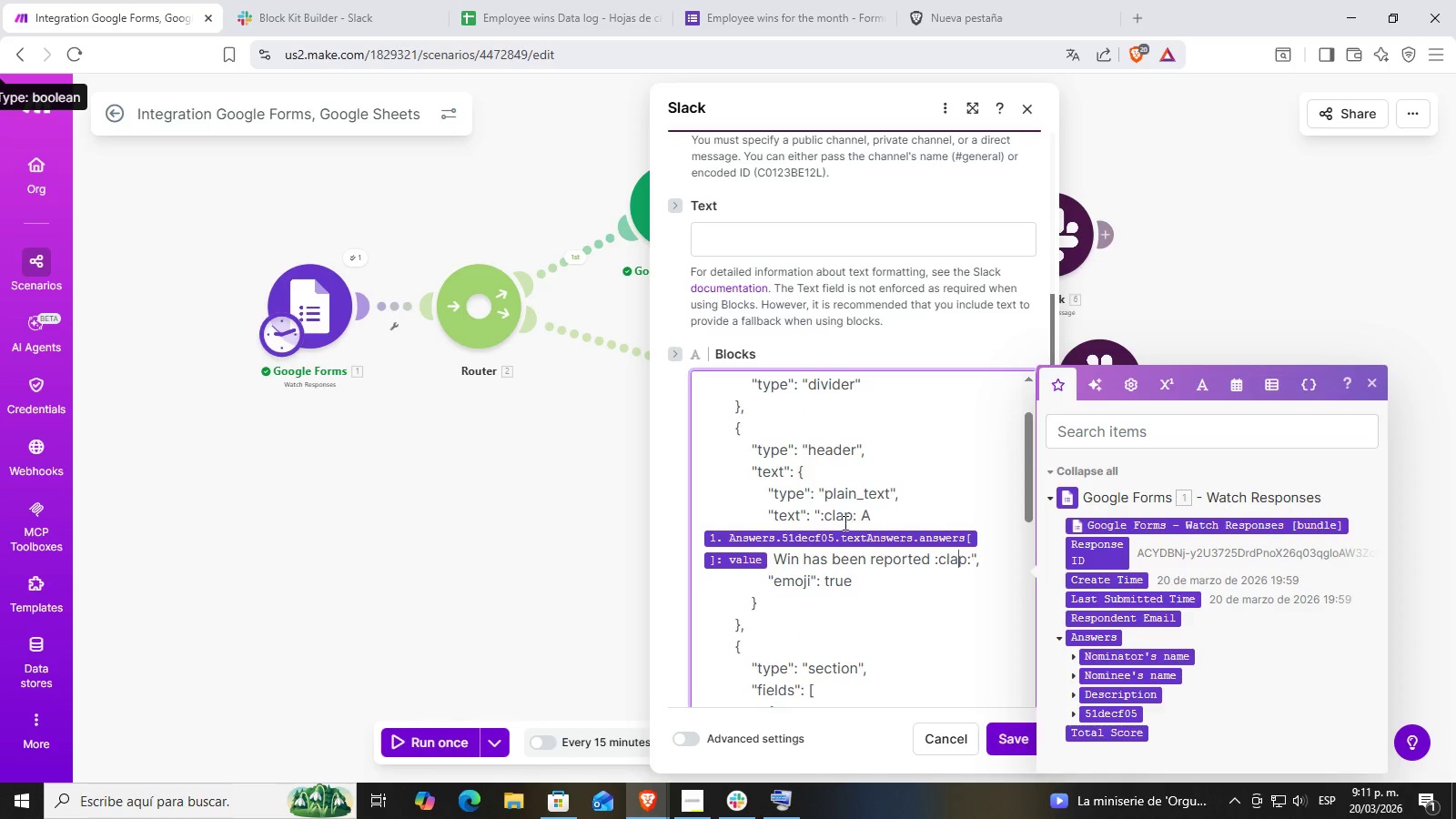 
scroll: coordinate [990, 588], scroll_direction: down, amount: 9.0
 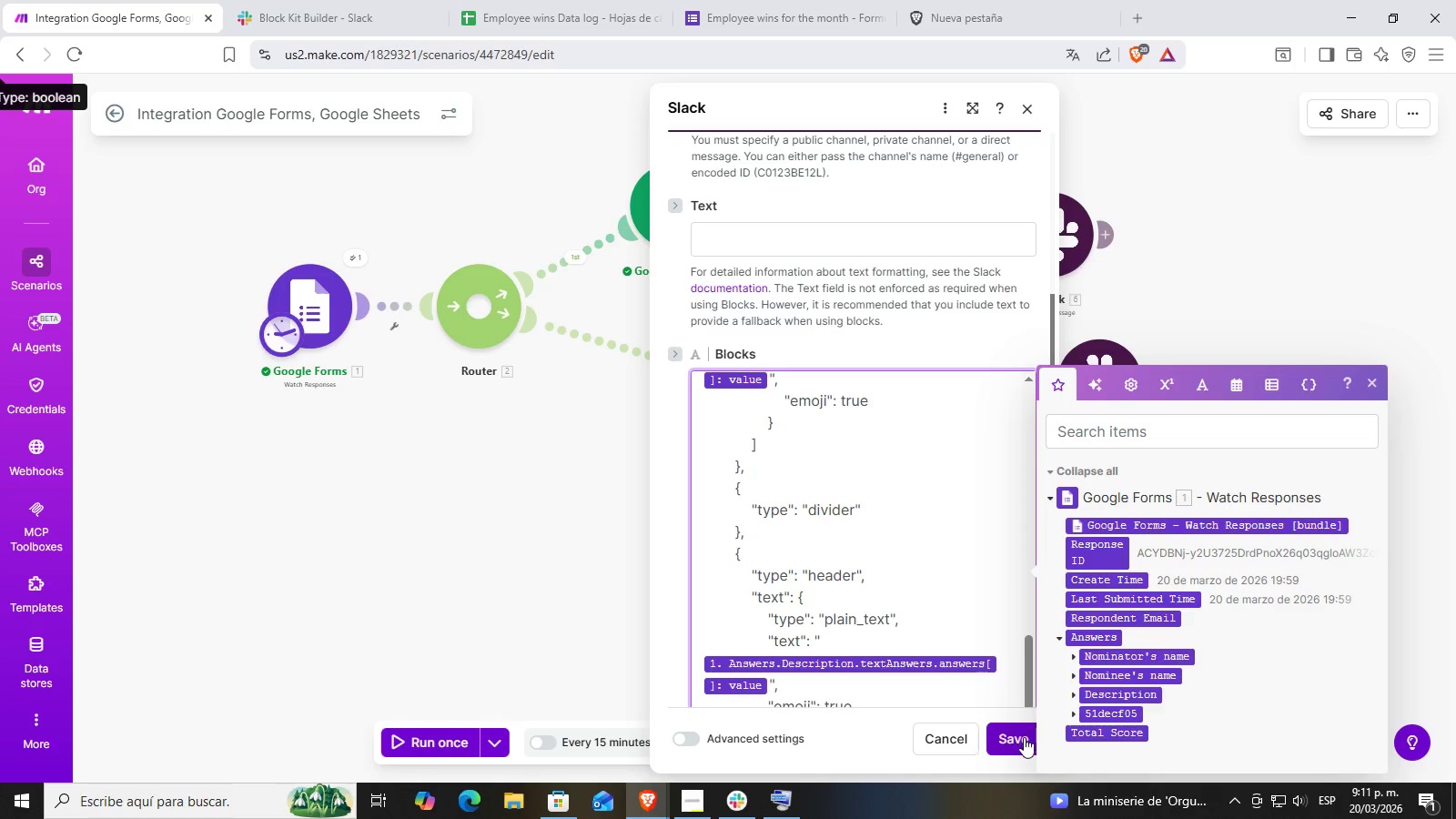 
left_click([1016, 736])
 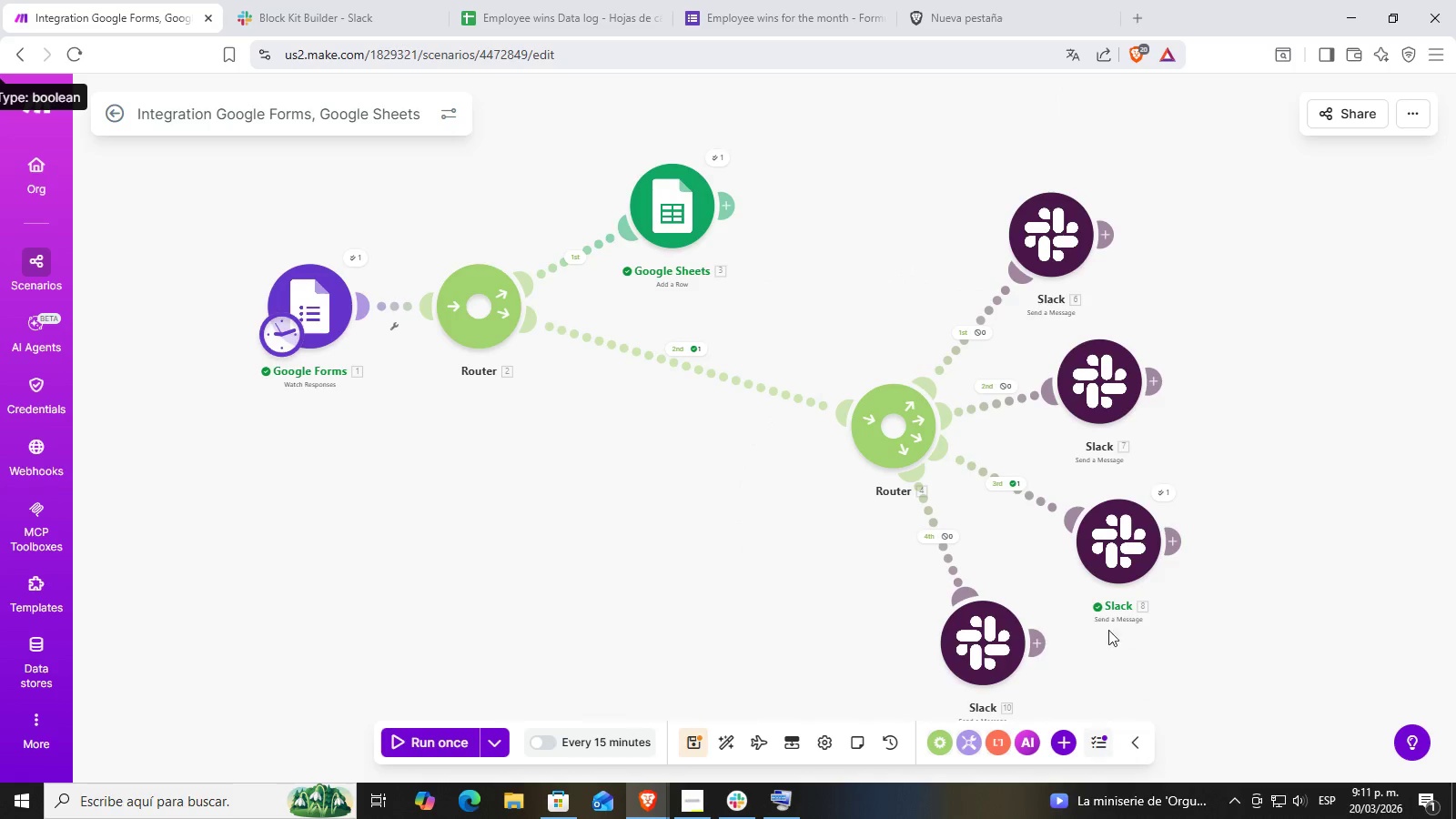 
left_click_drag(start_coordinate=[1198, 649], to_coordinate=[1203, 575])
 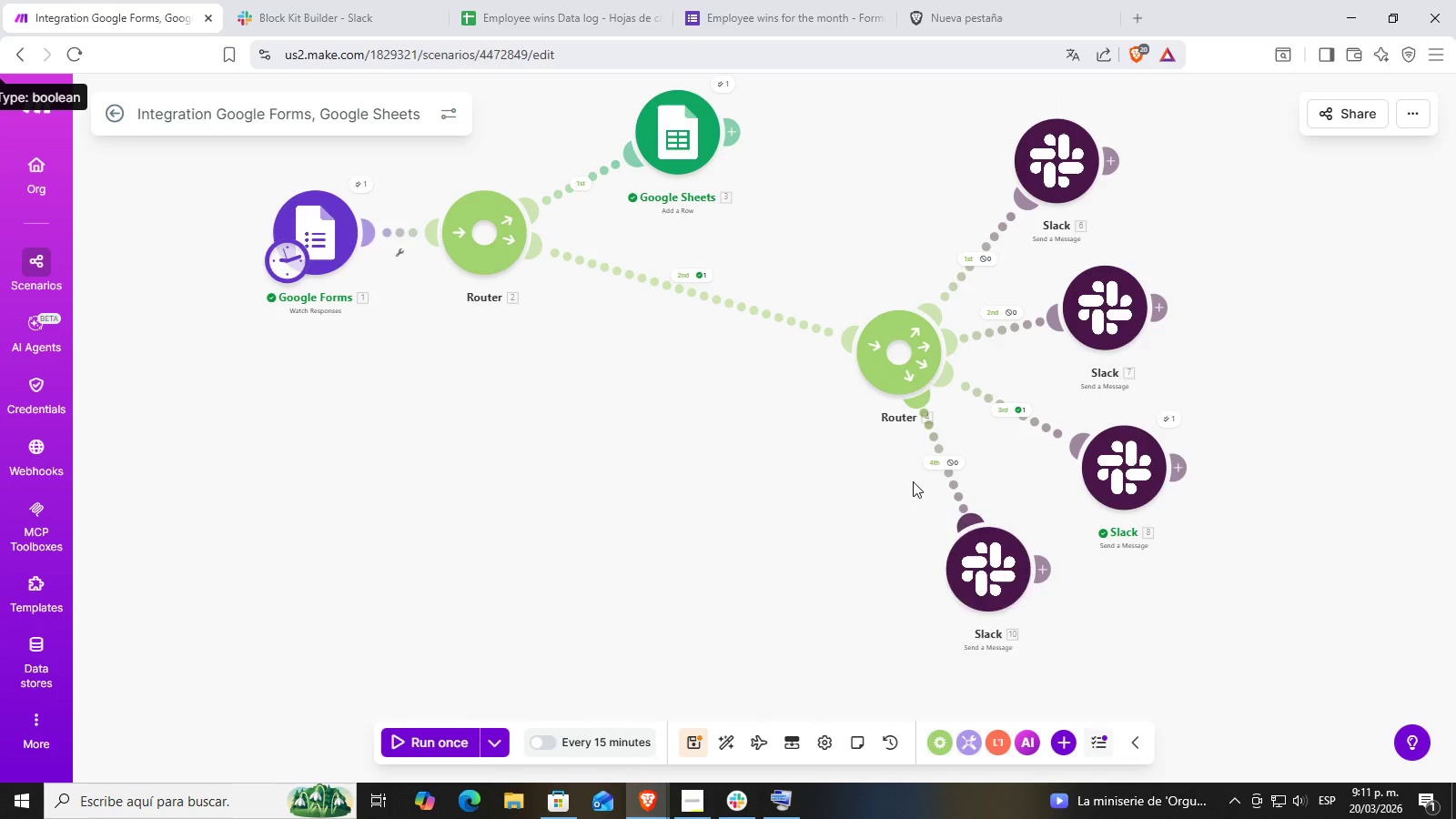 
left_click([946, 462])
 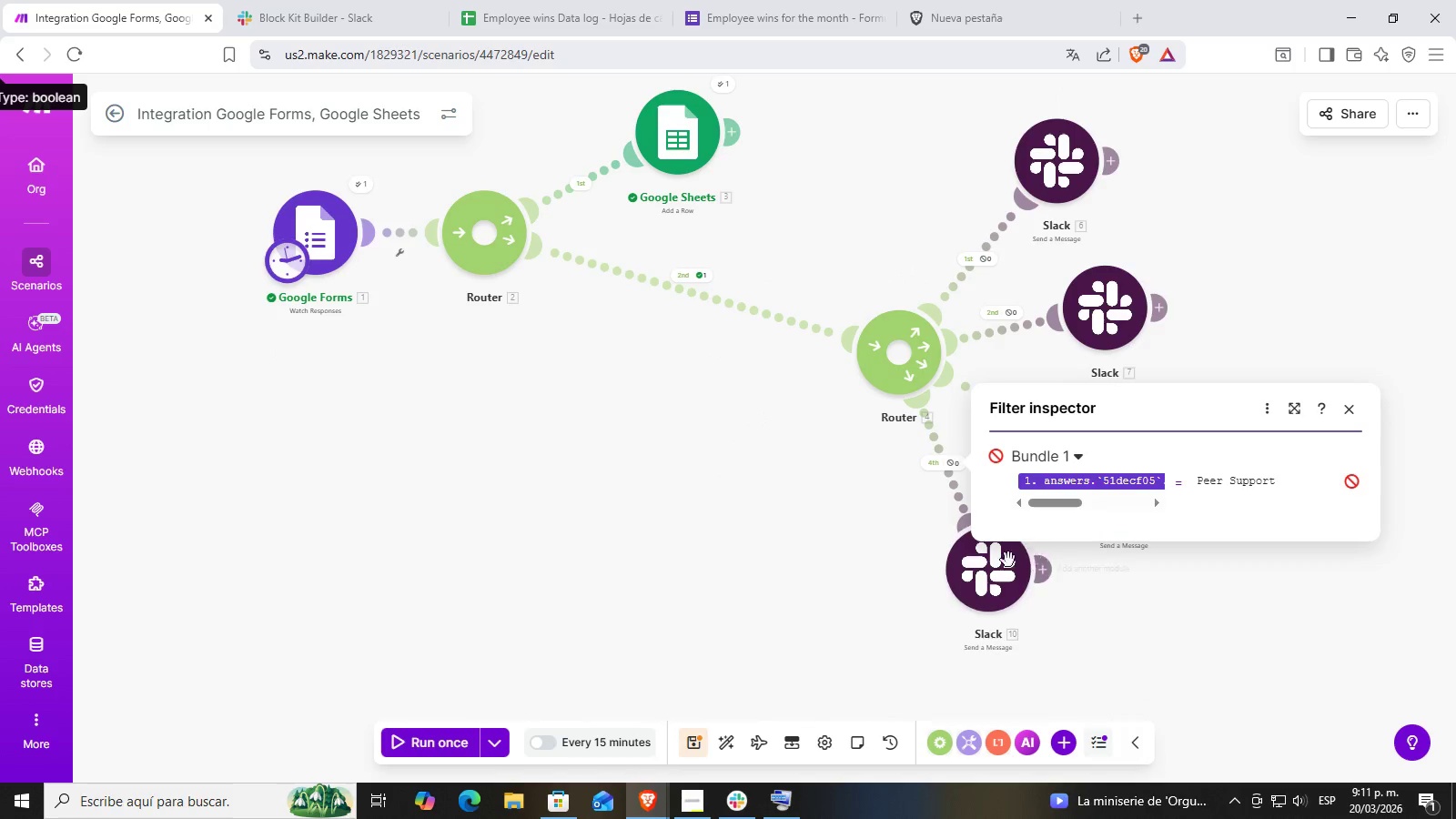 
left_click([1001, 562])
 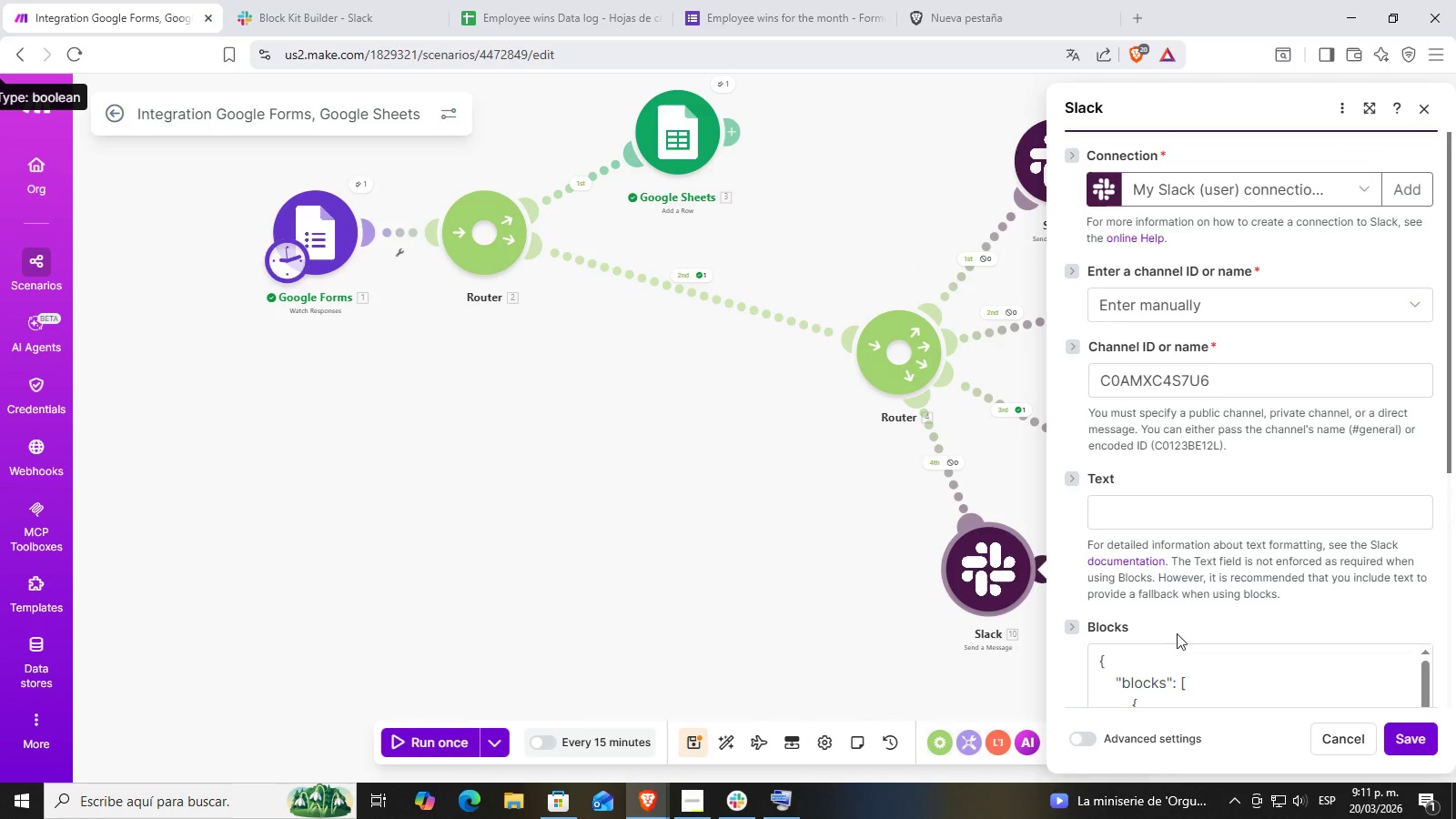 
scroll: coordinate [1162, 588], scroll_direction: down, amount: 5.0
 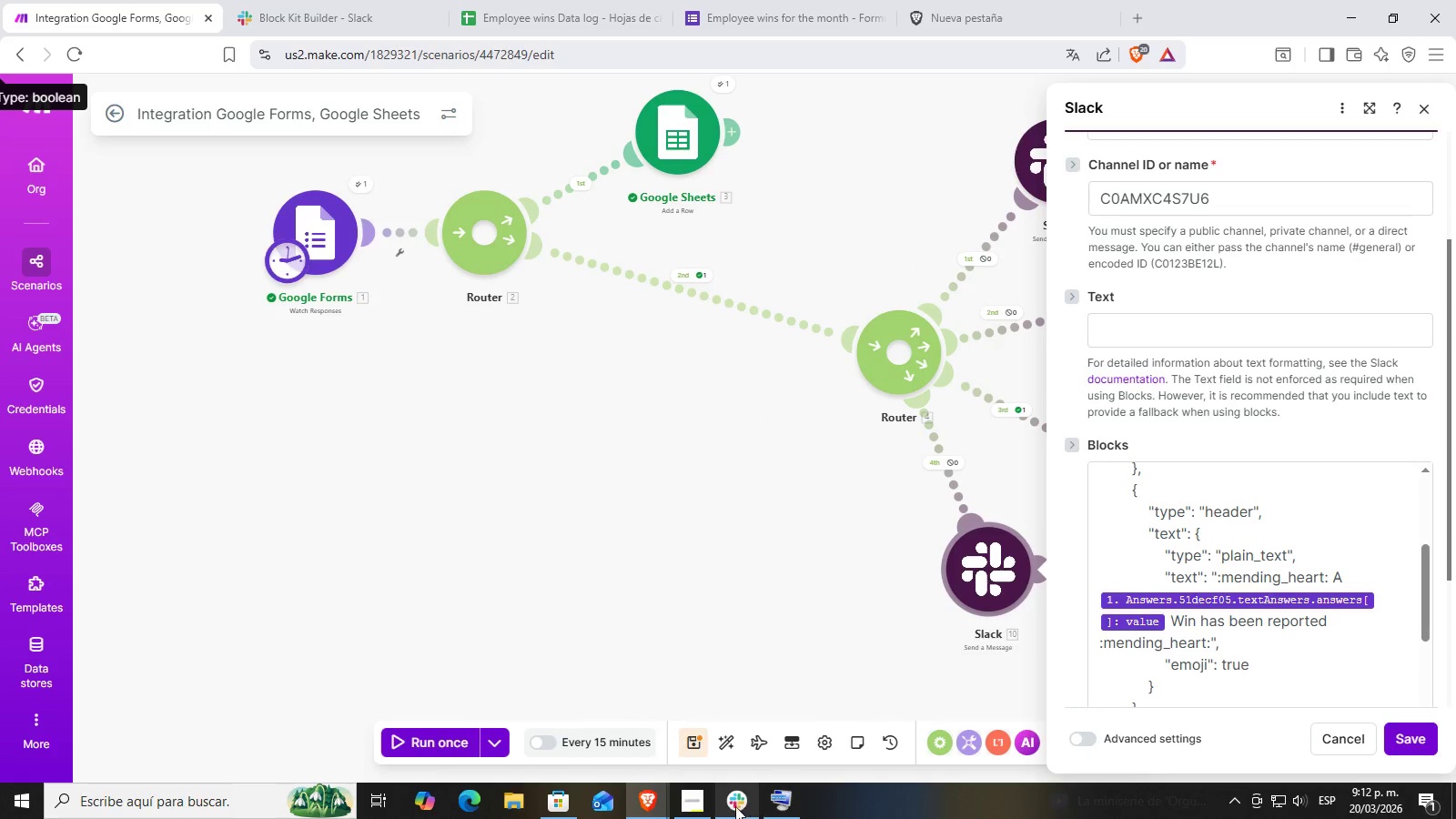 
left_click([734, 800])
 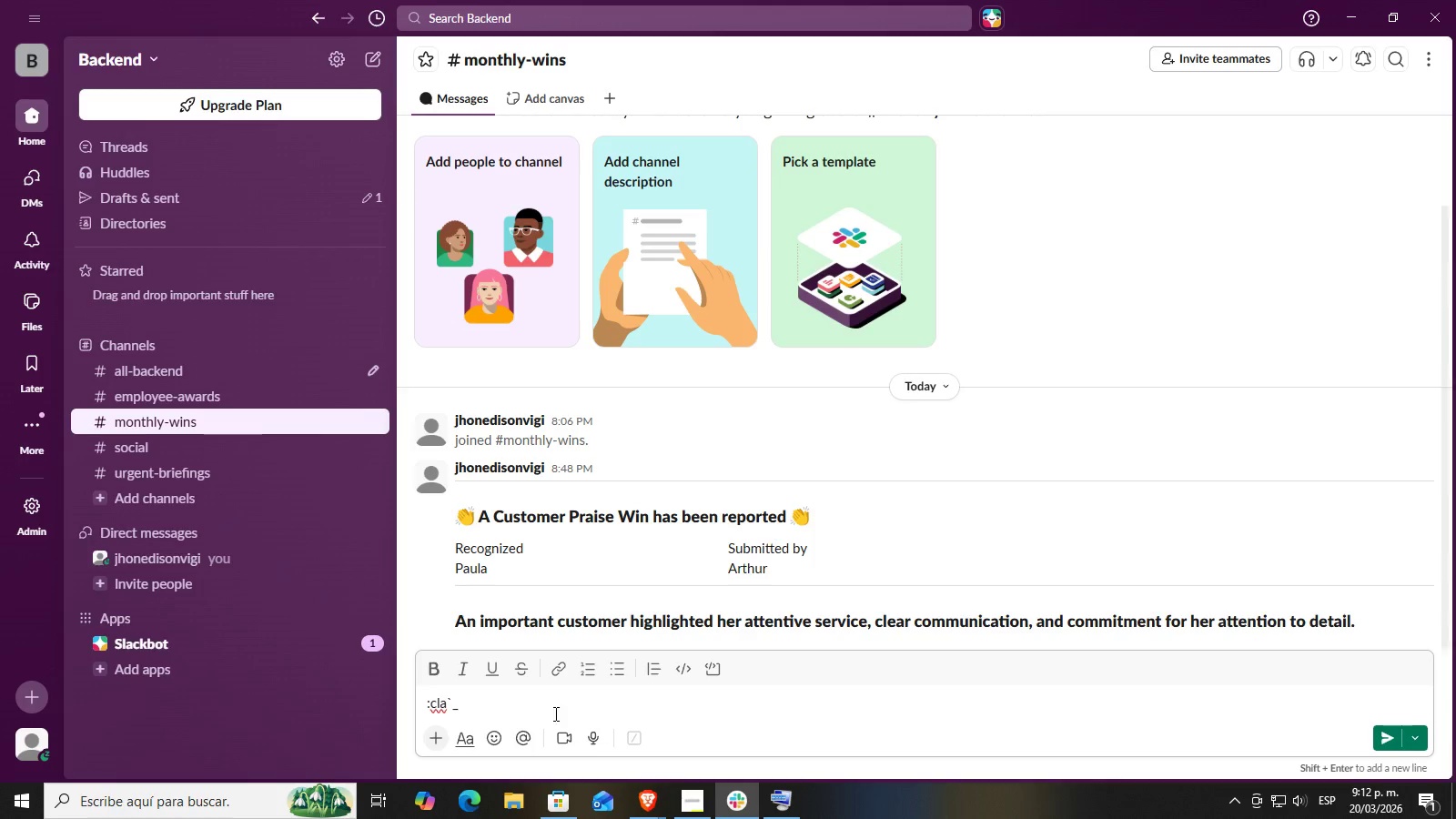 
left_click([554, 695])
 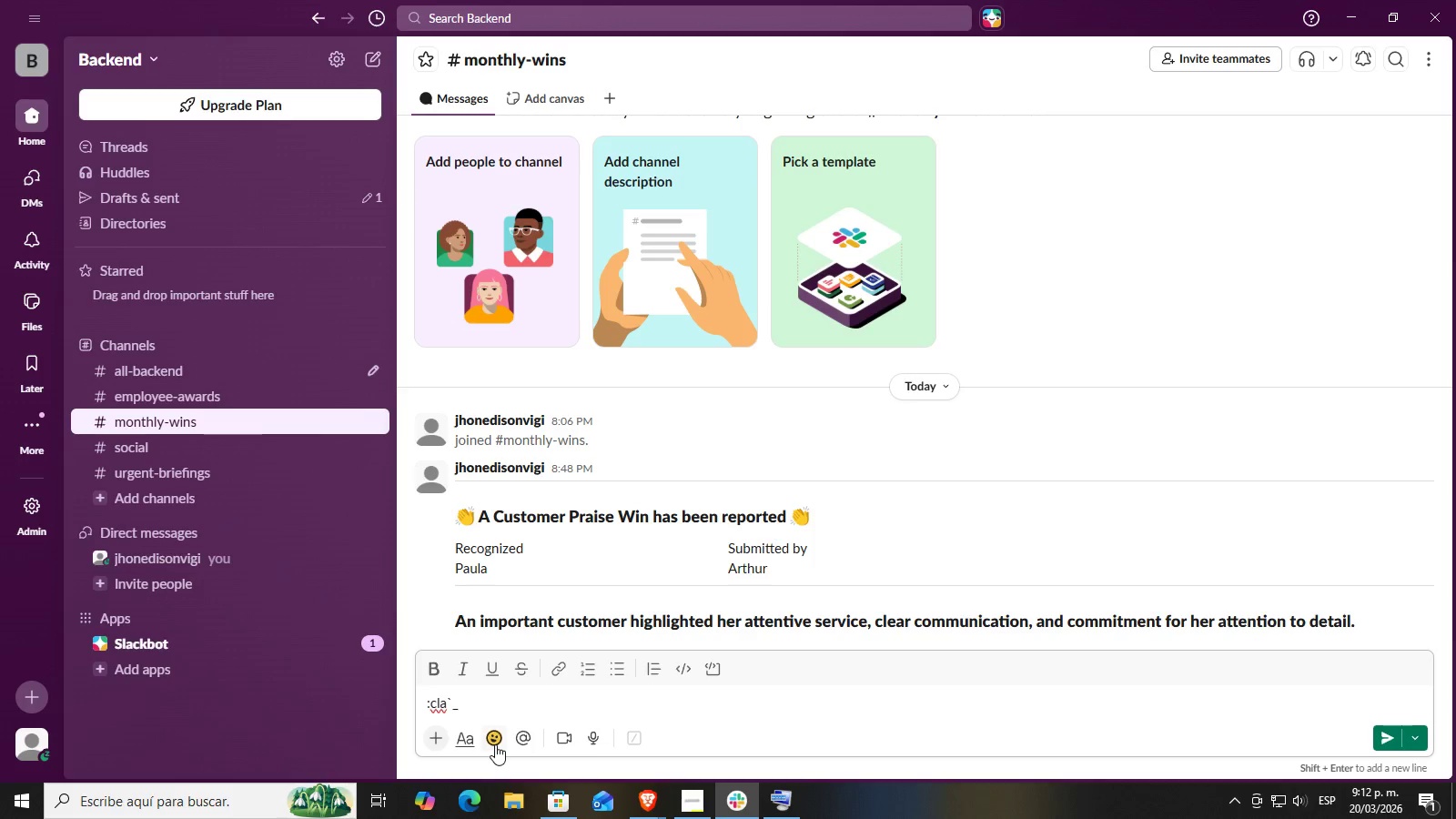 
key(Backspace)
 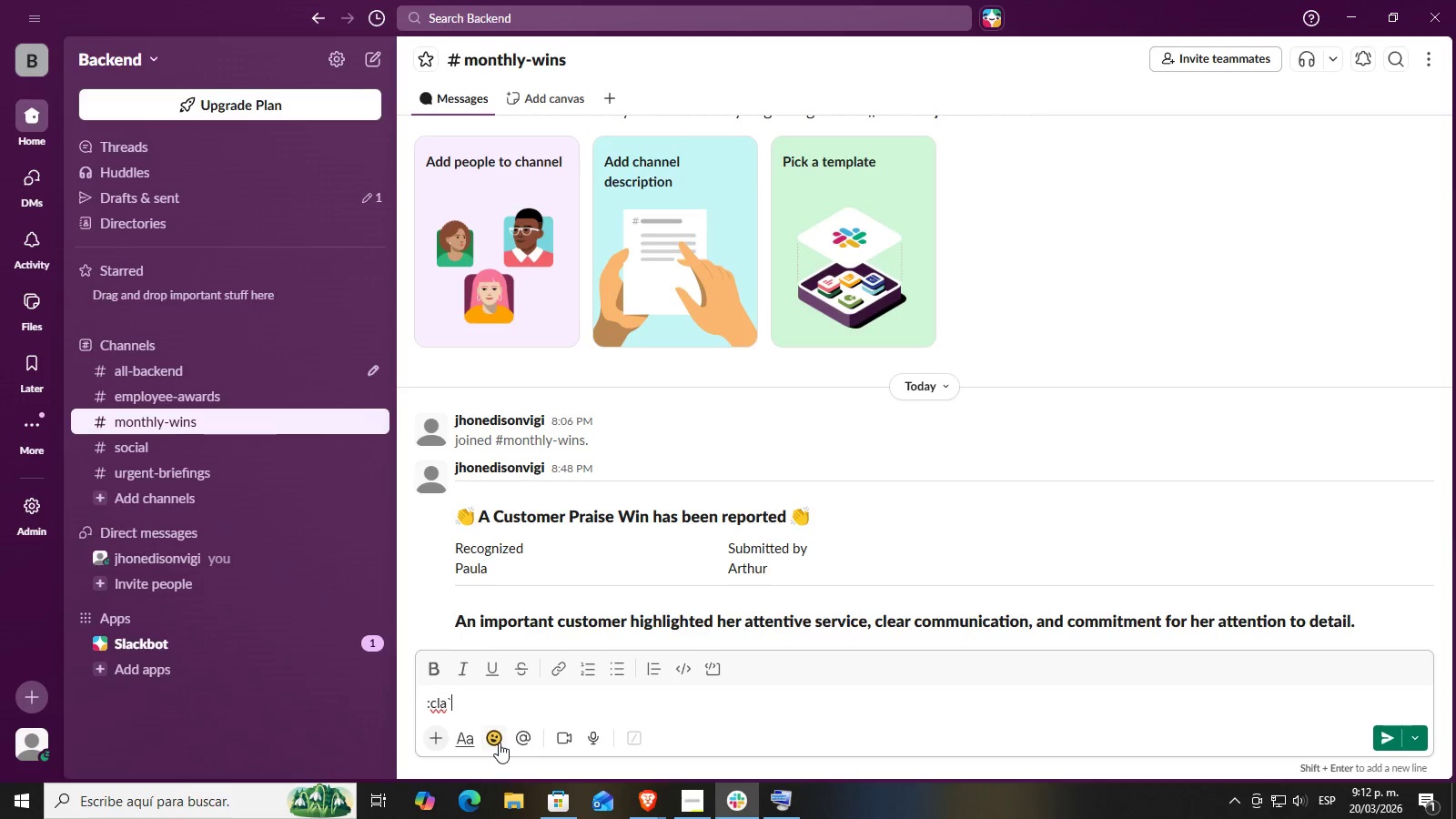 
key(Backspace)
 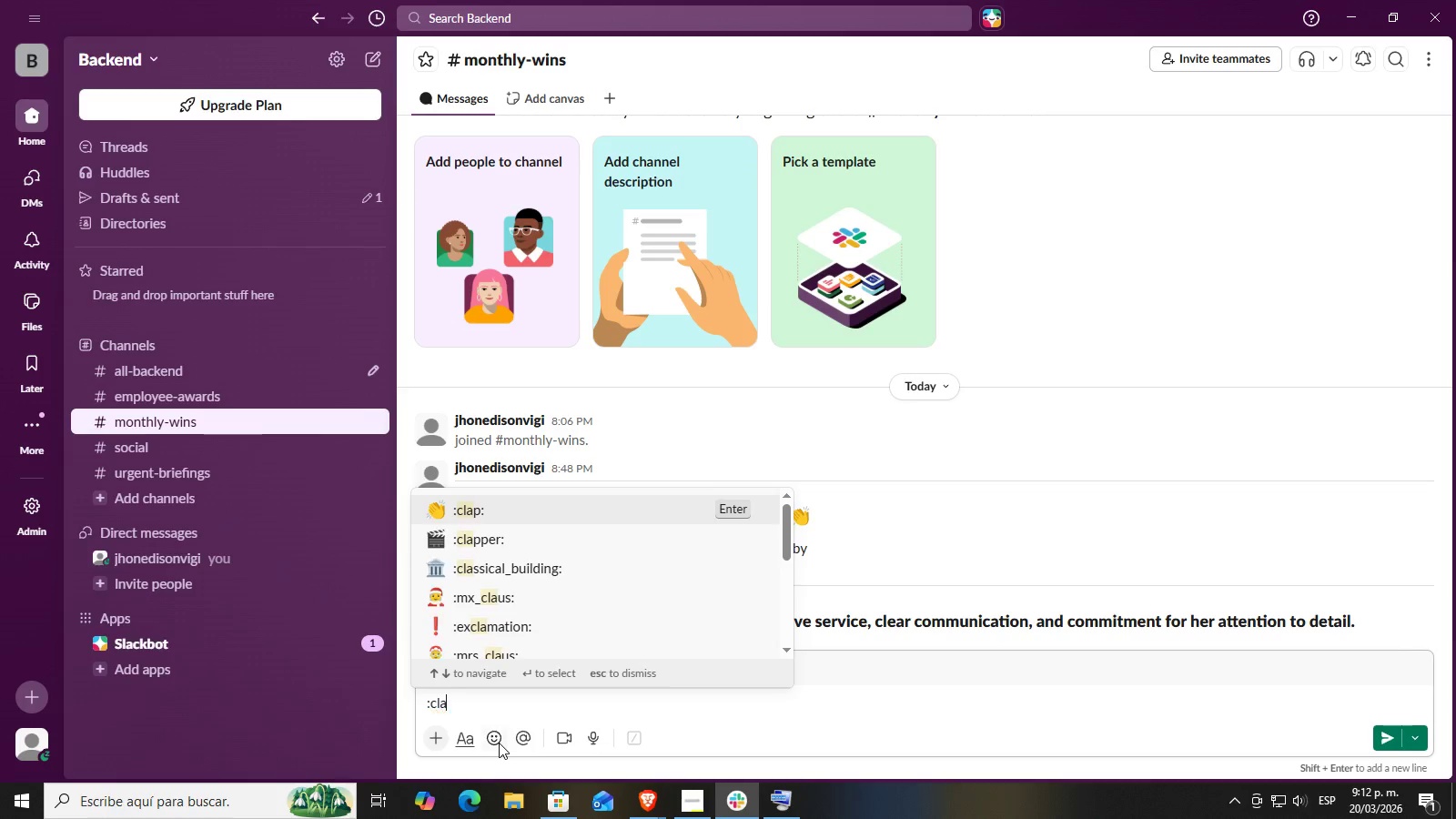 
key(Backspace)
 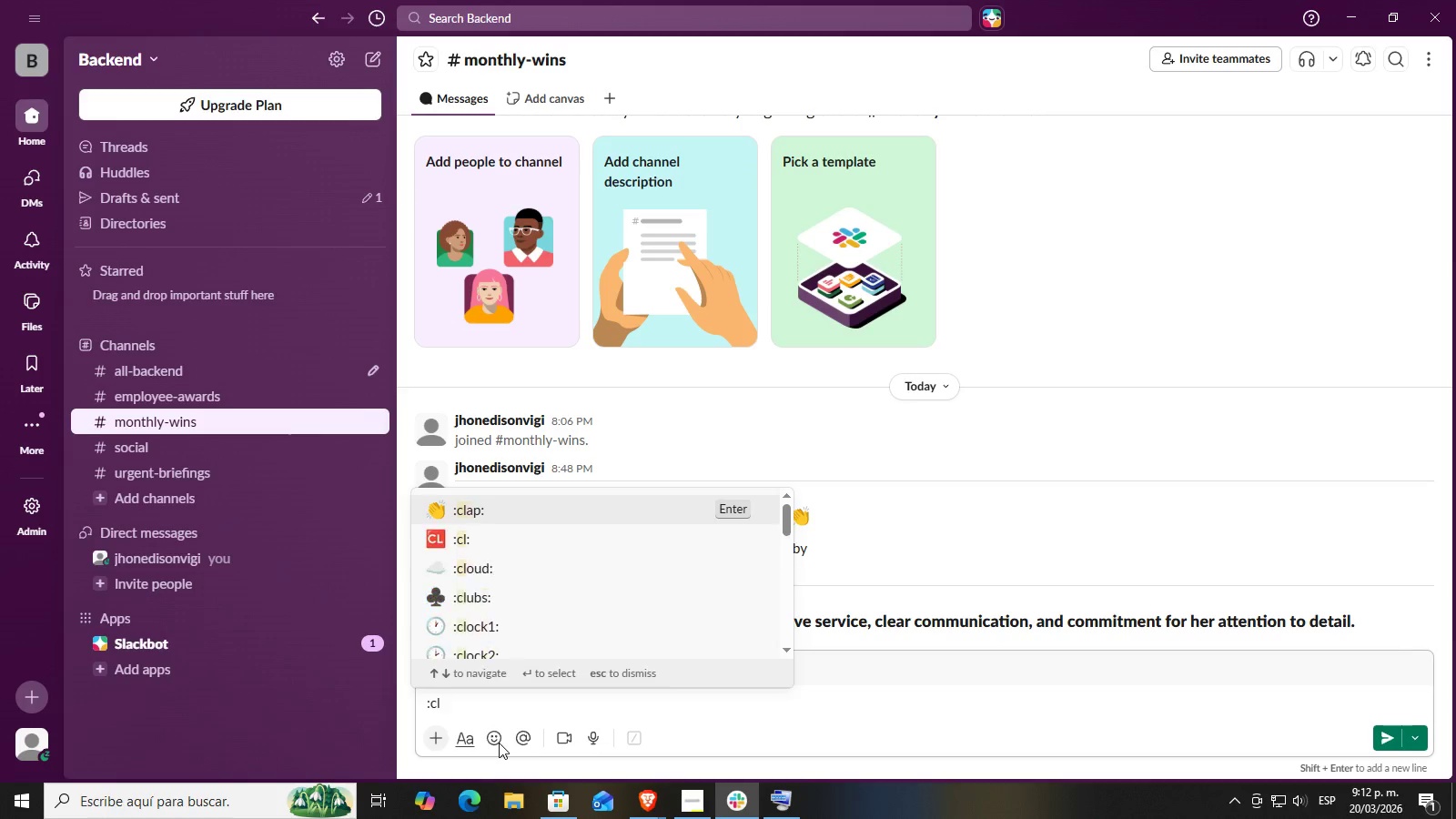 
key(Backspace)
 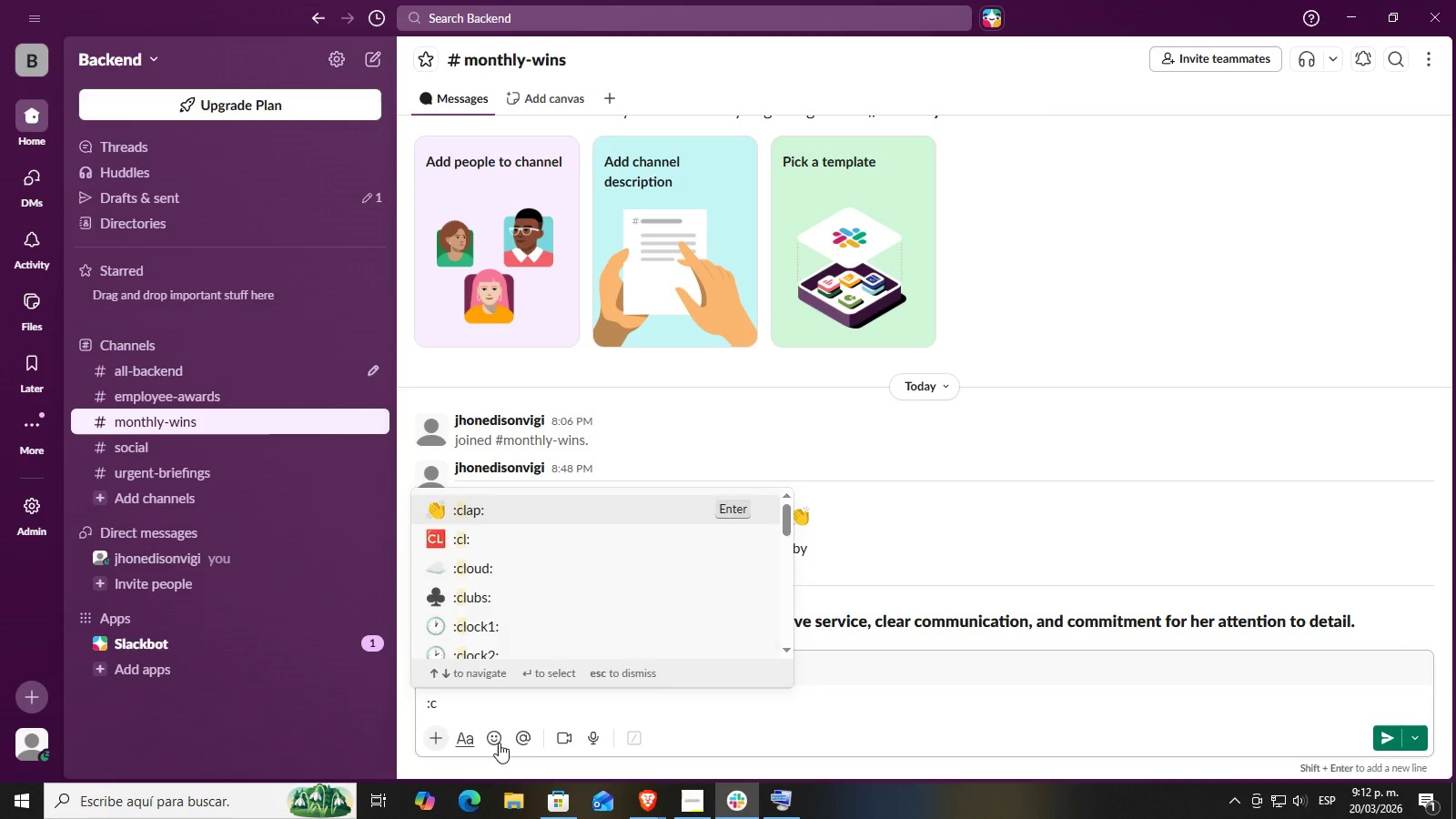 
key(Backspace)
 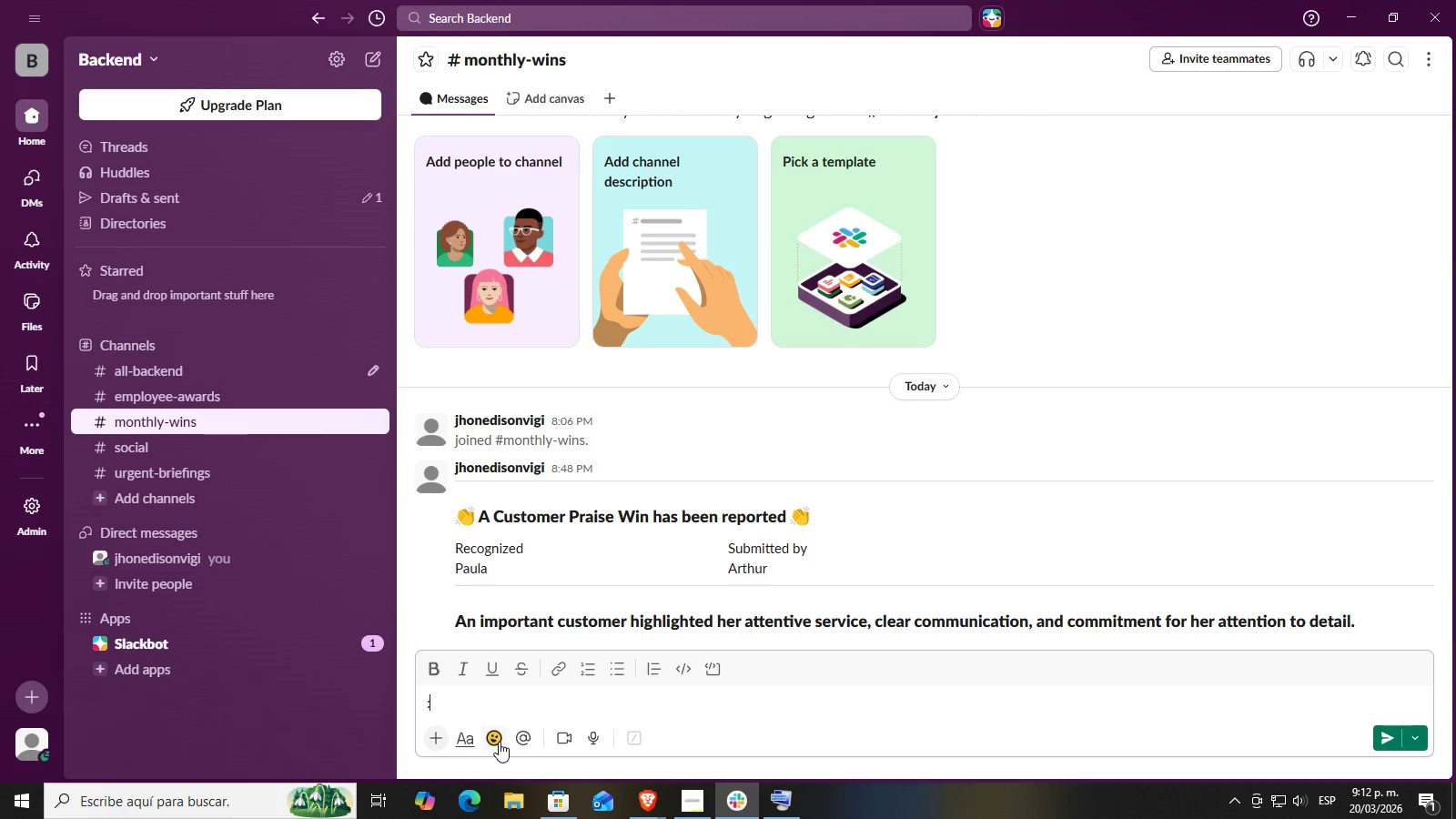 
left_click([499, 742])
 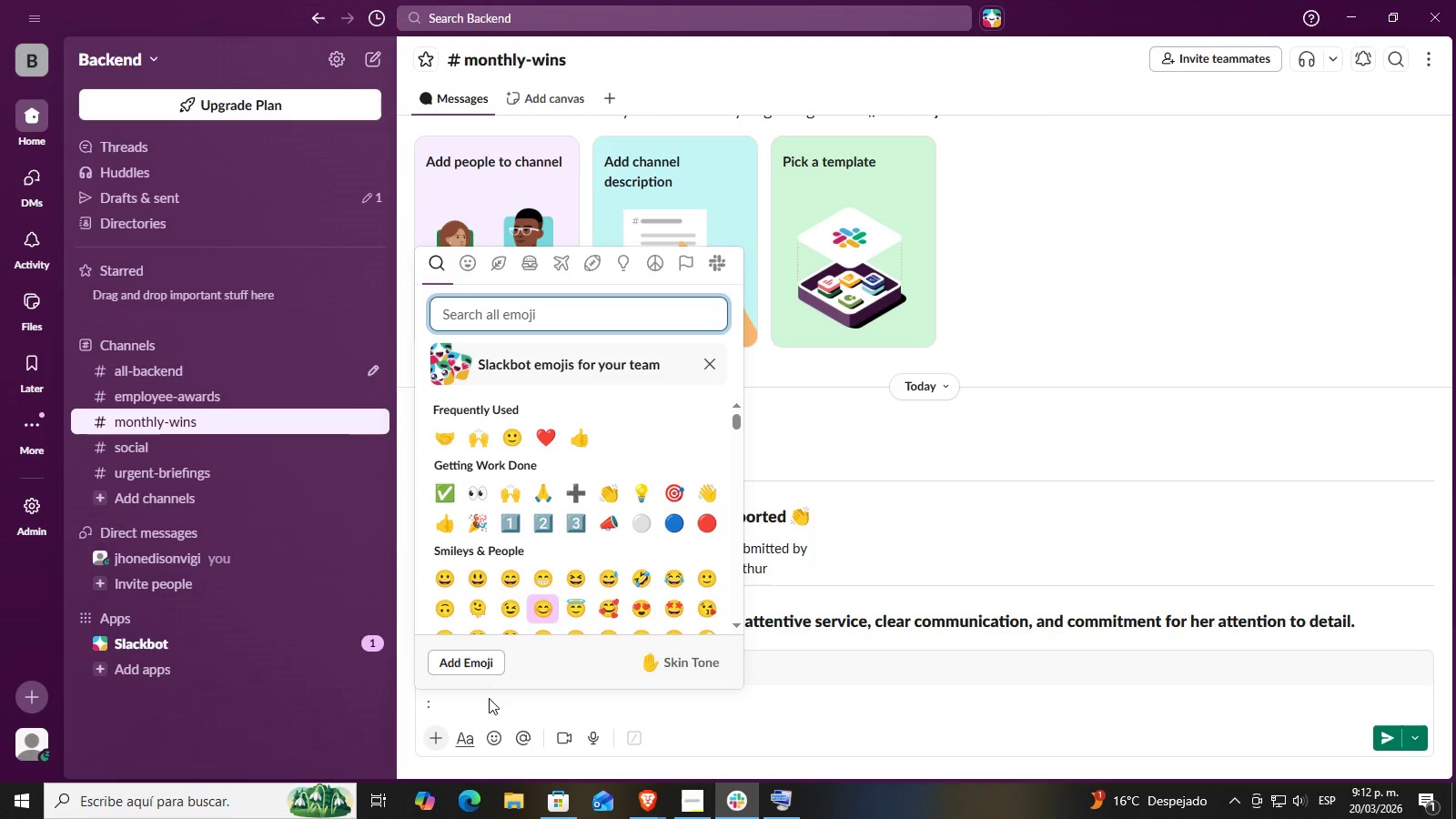 
scroll: coordinate [582, 512], scroll_direction: down, amount: 6.0
 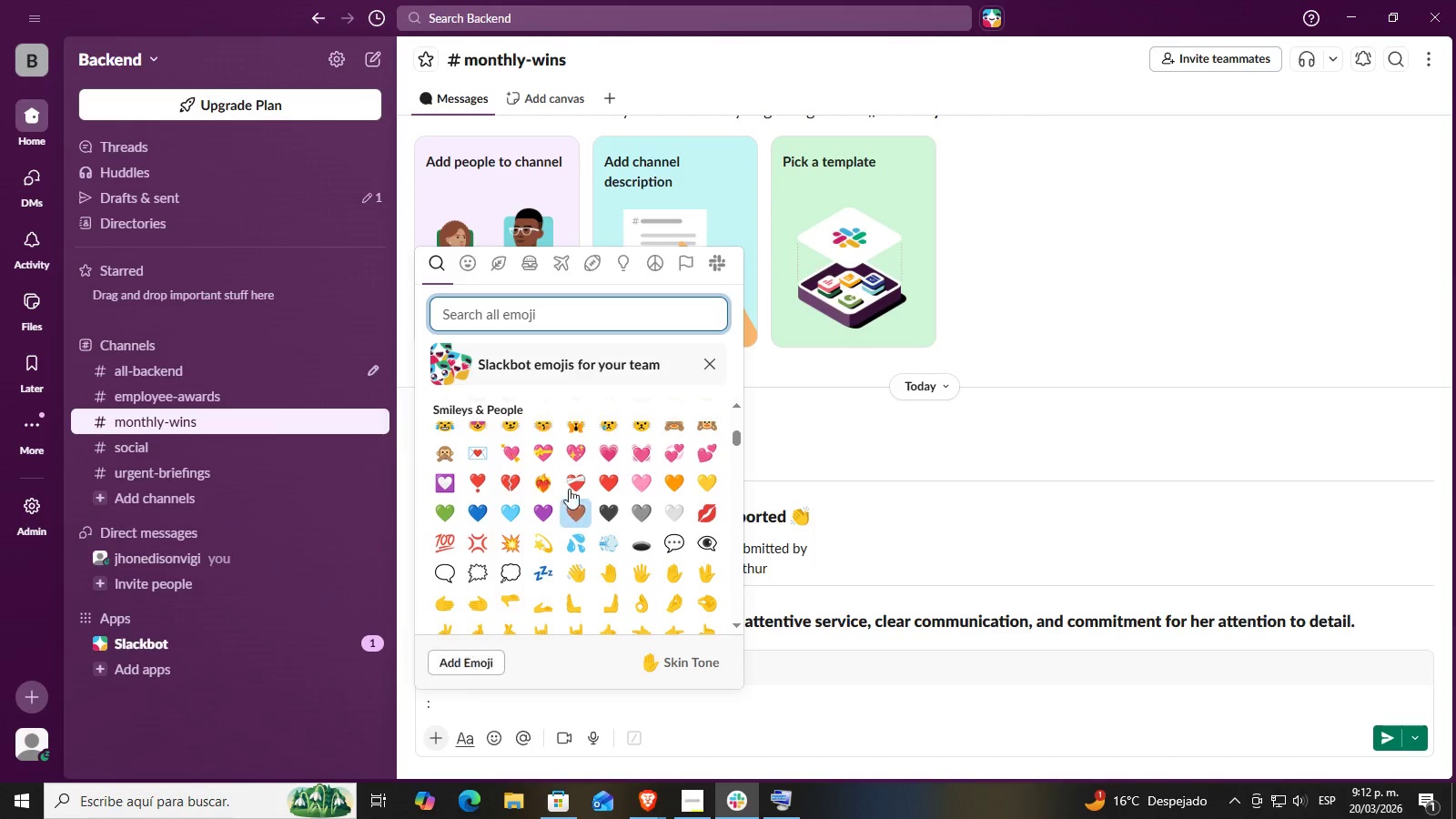 
left_click([571, 481])
 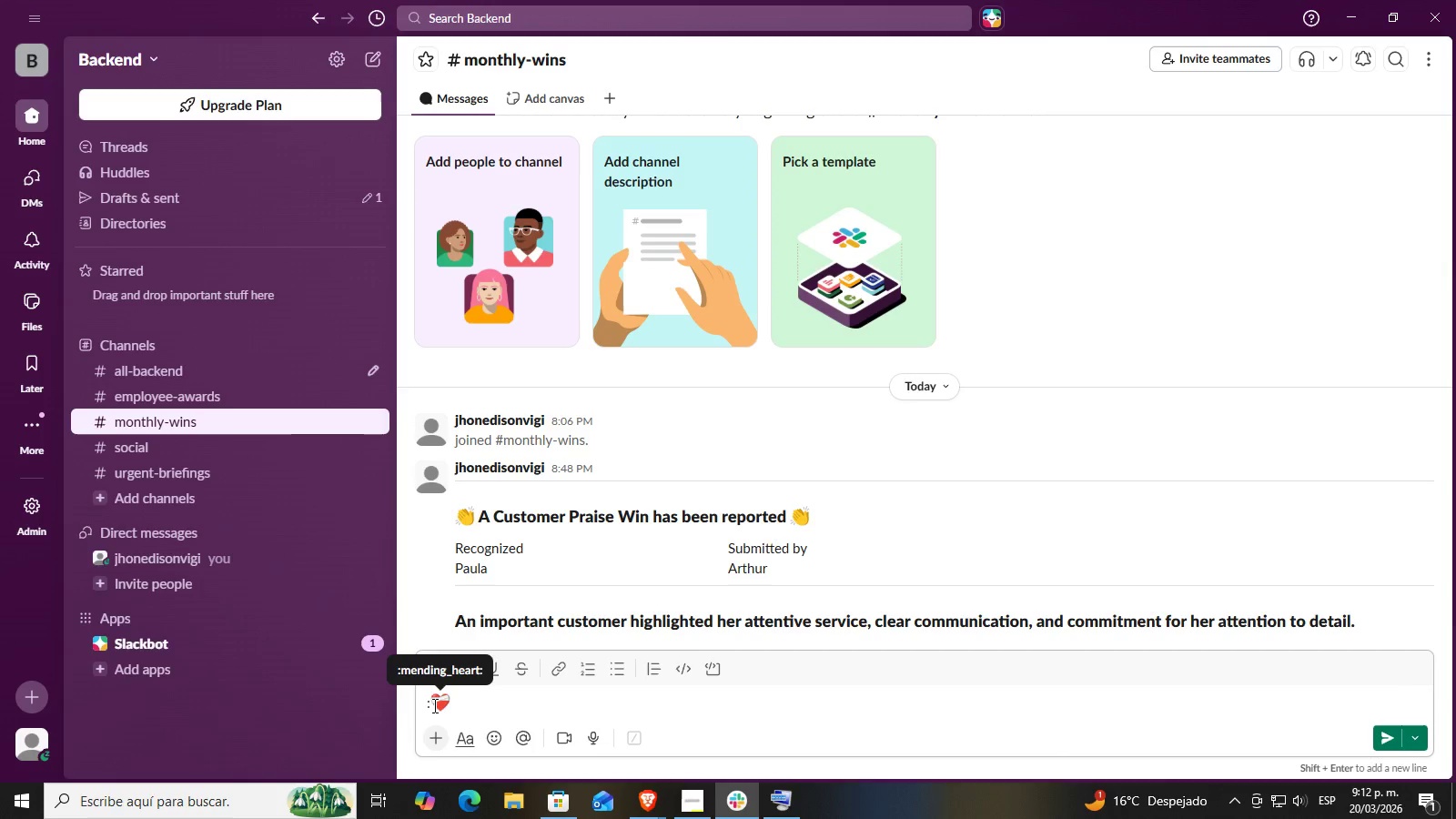 
left_click([433, 705])
 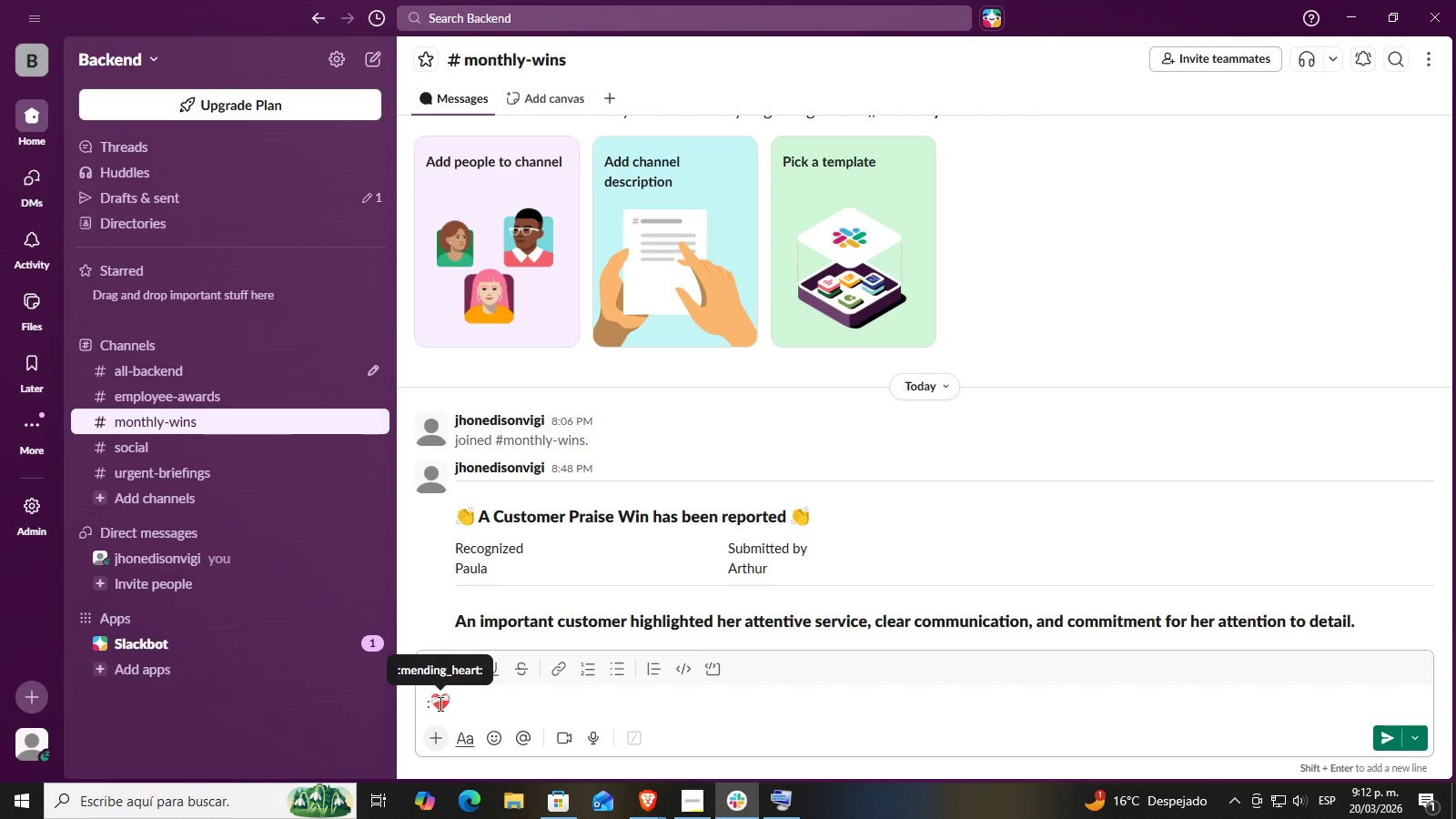 
left_click([430, 707])
 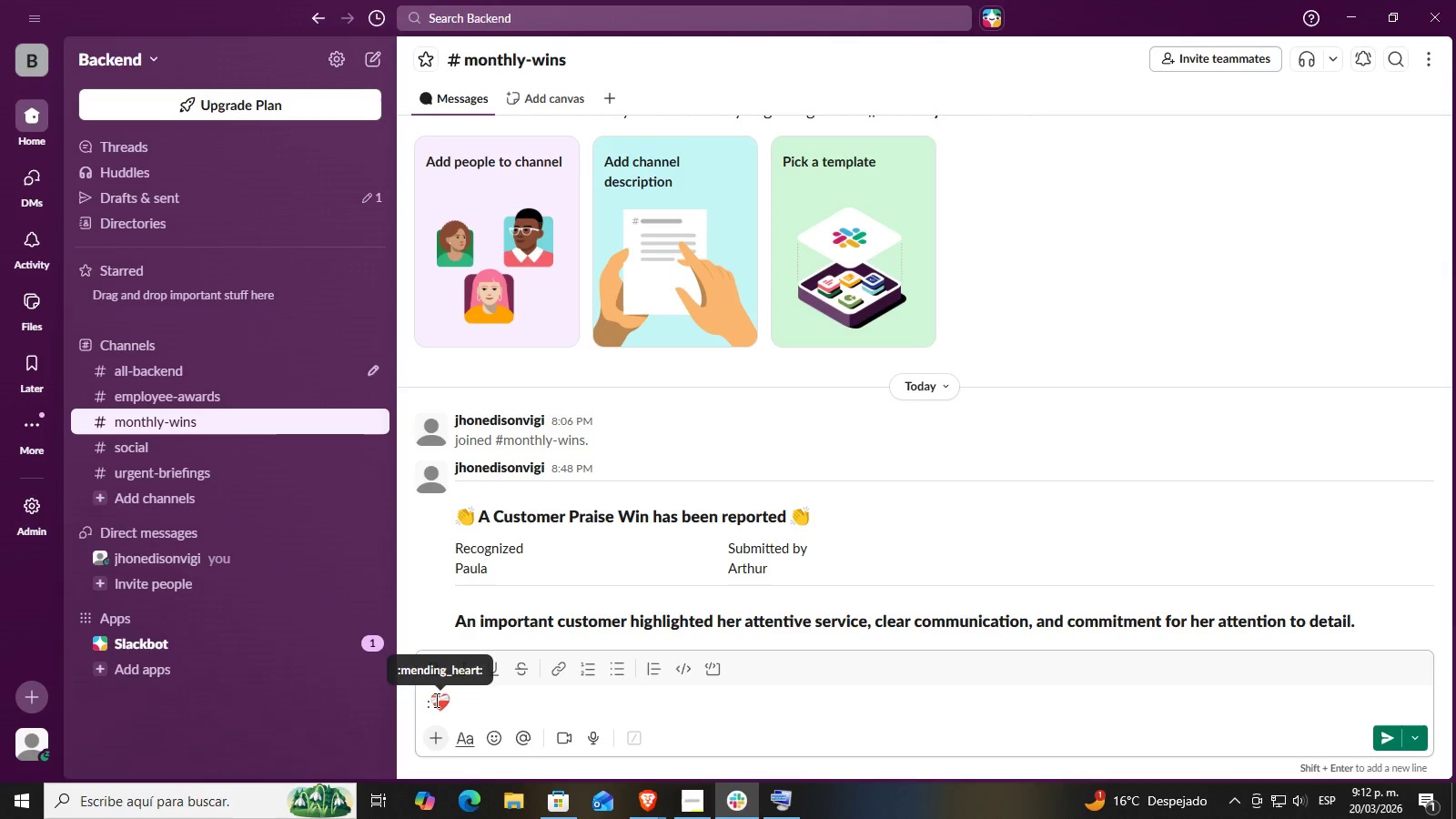 
left_click_drag(start_coordinate=[426, 703], to_coordinate=[421, 705])
 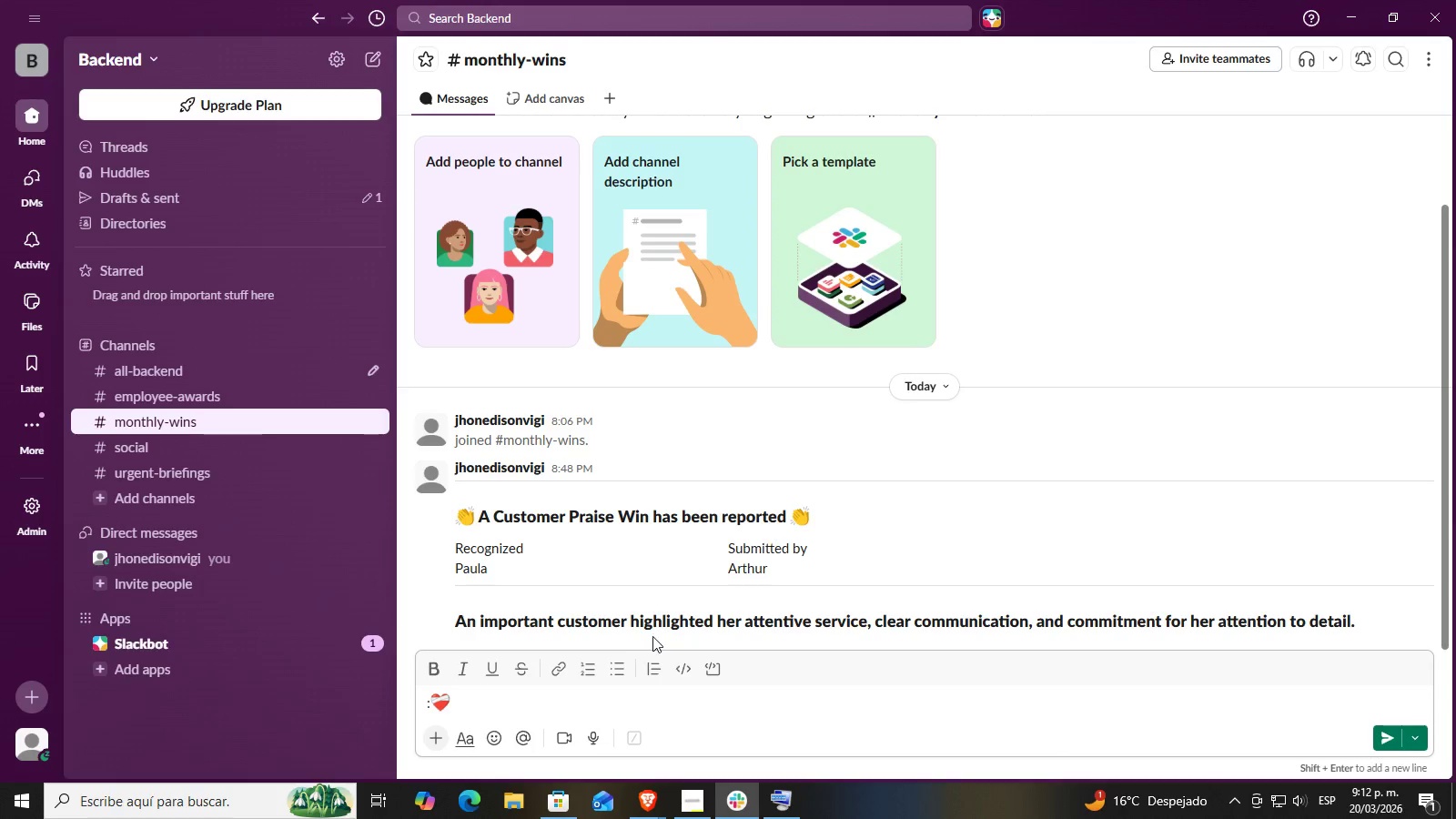 
key(Delete)
 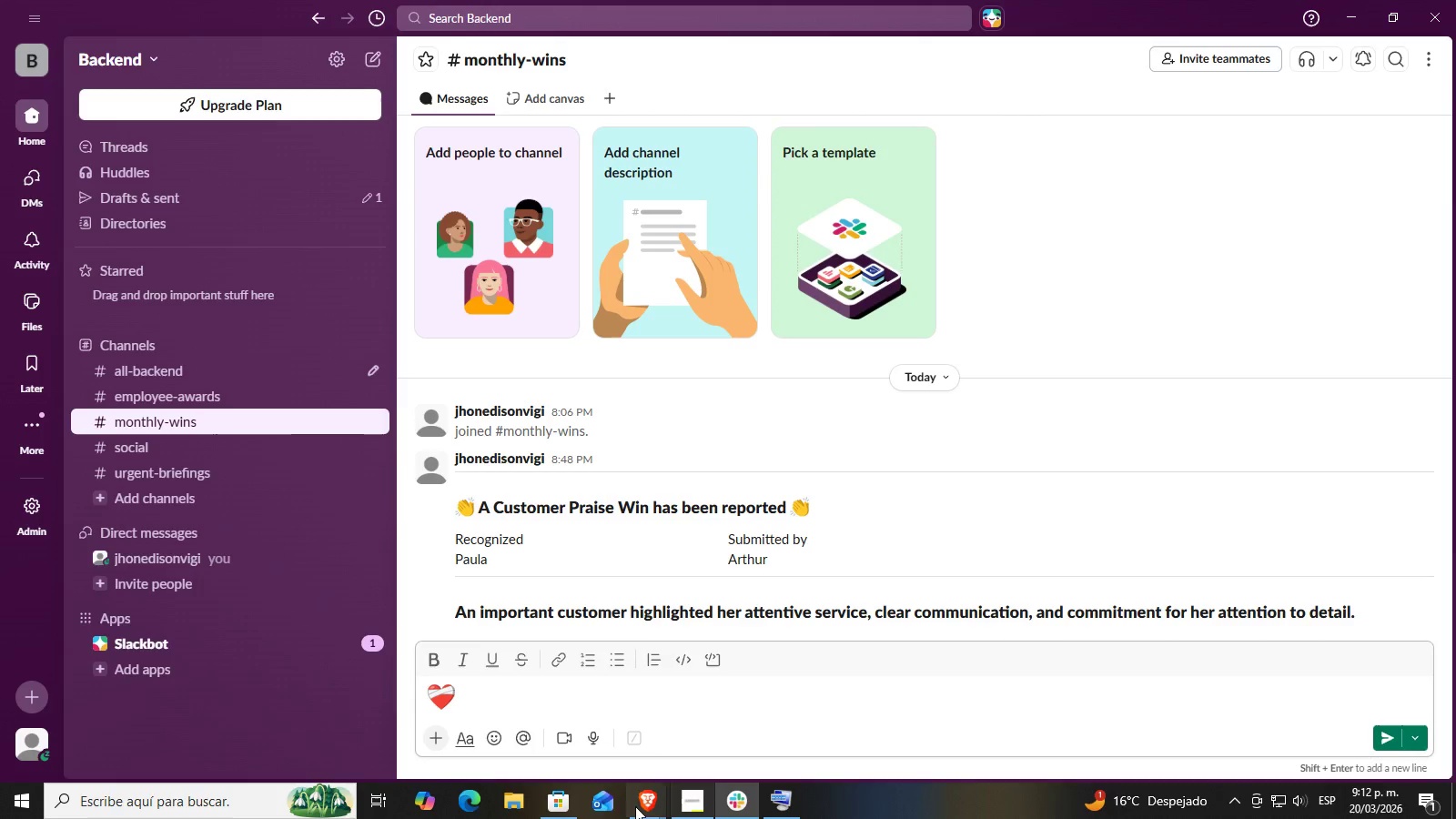 
left_click([651, 795])
 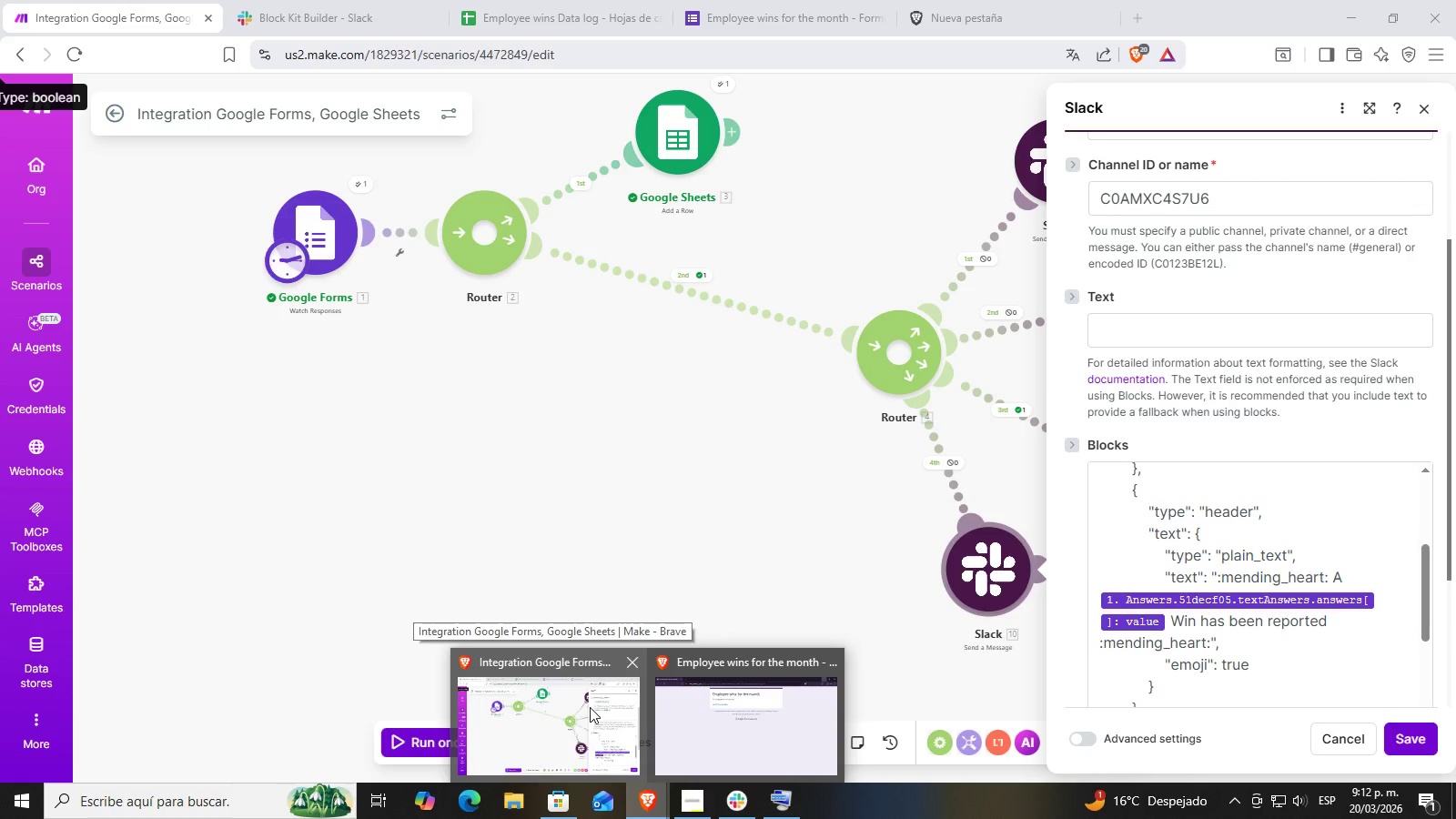 
left_click([588, 707])
 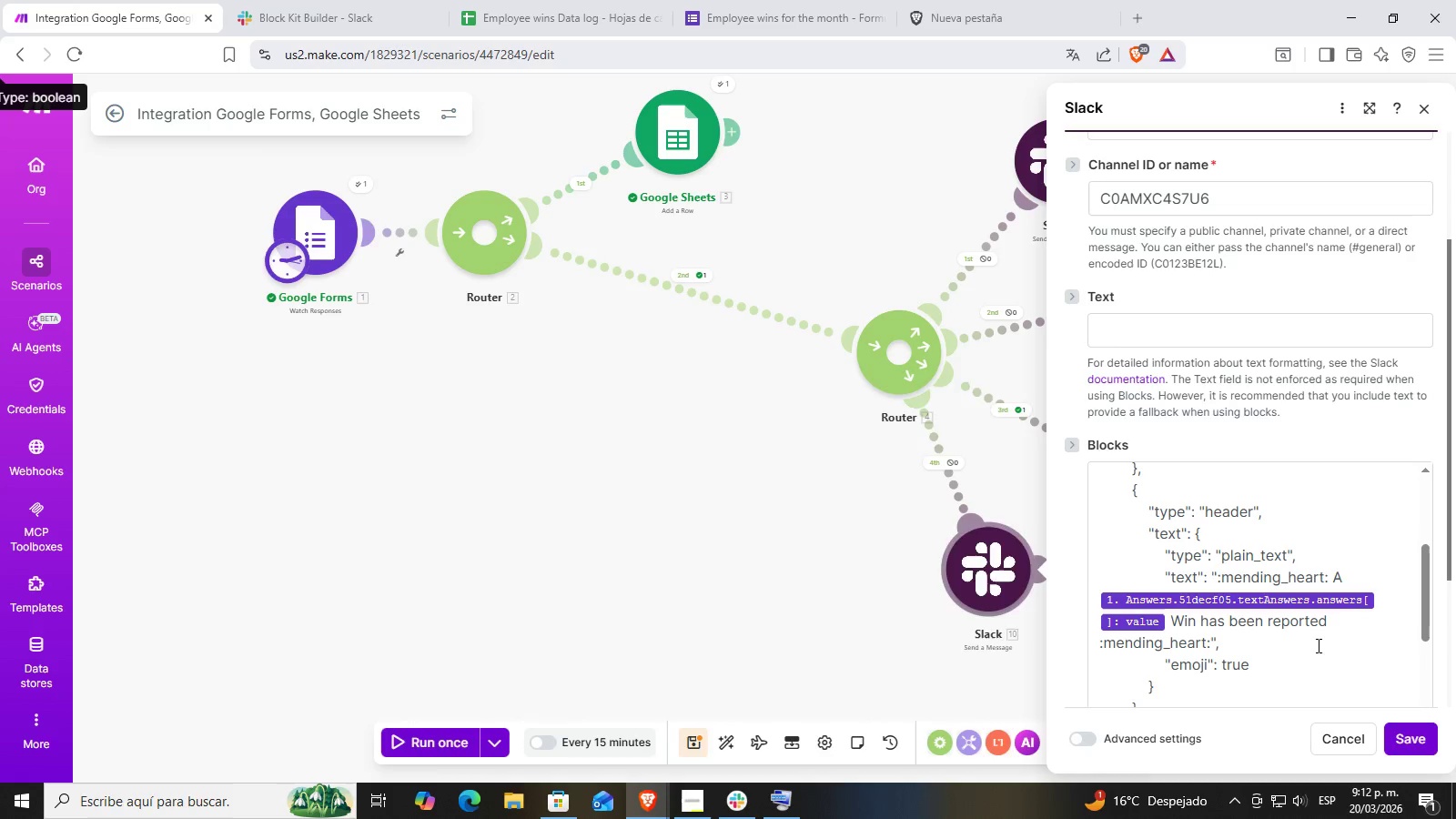 
left_click([1286, 640])
 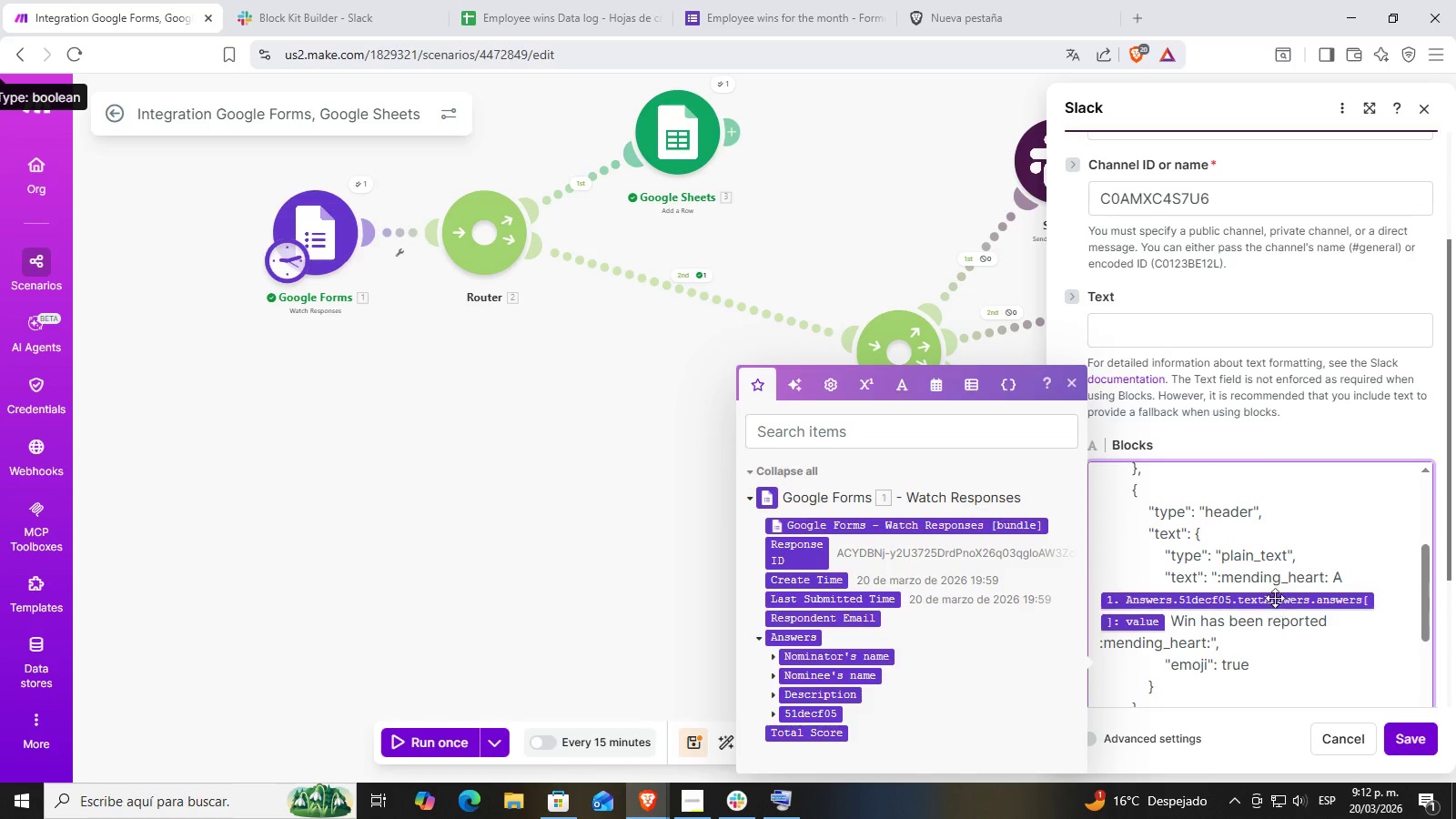 
scroll: coordinate [1252, 587], scroll_direction: up, amount: 7.0
 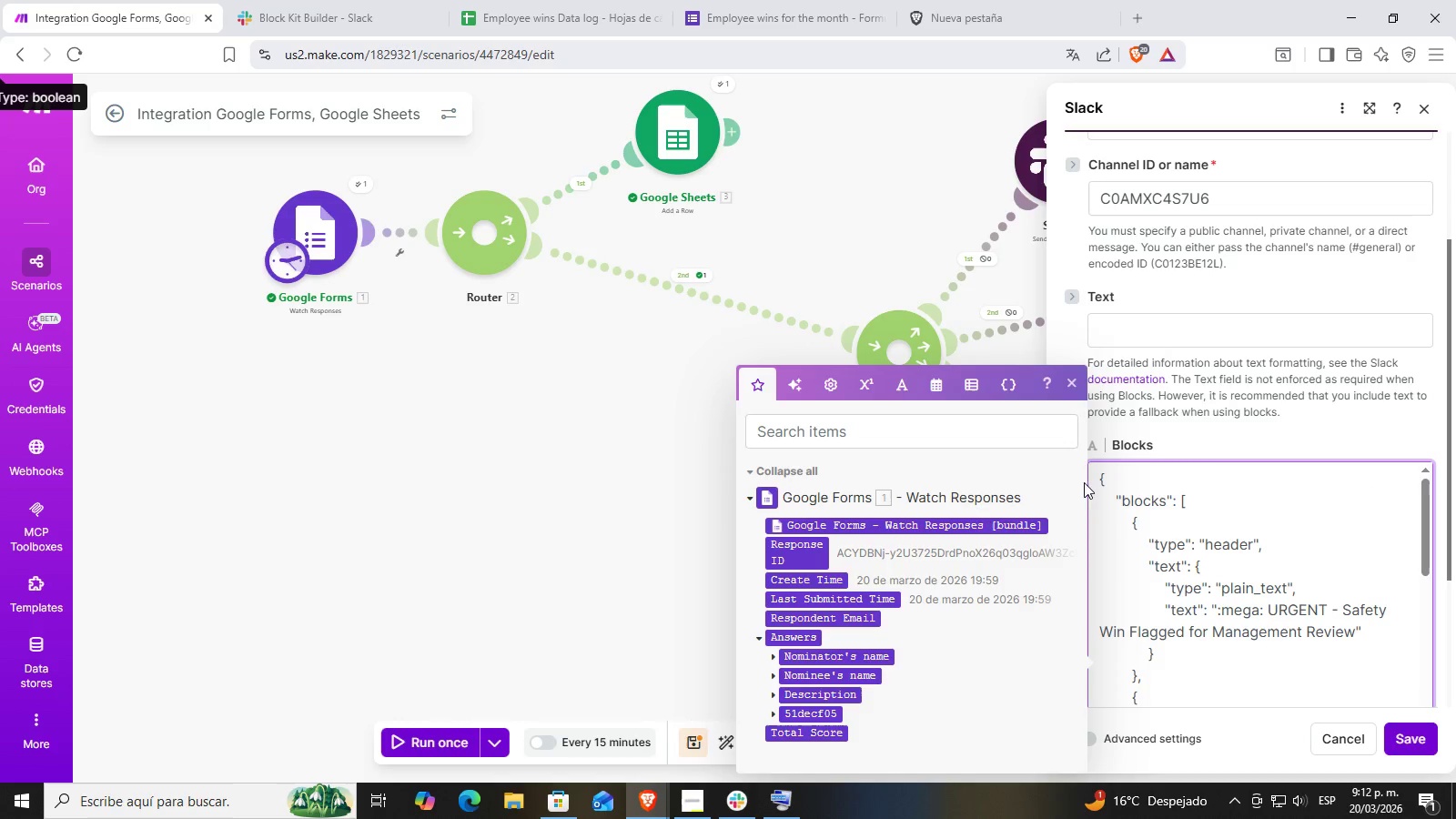 
left_click([885, 259])
 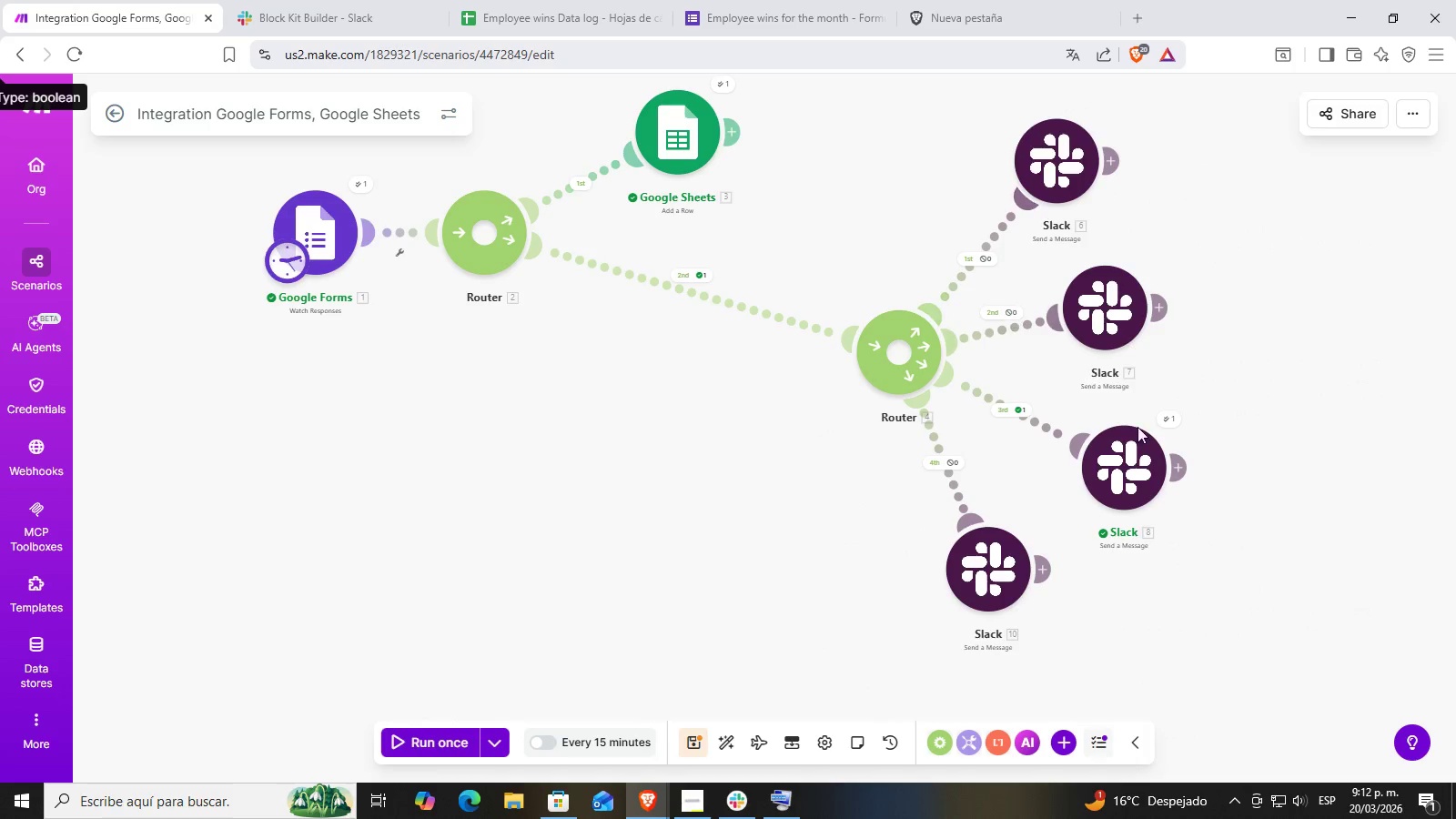 
left_click([1132, 473])
 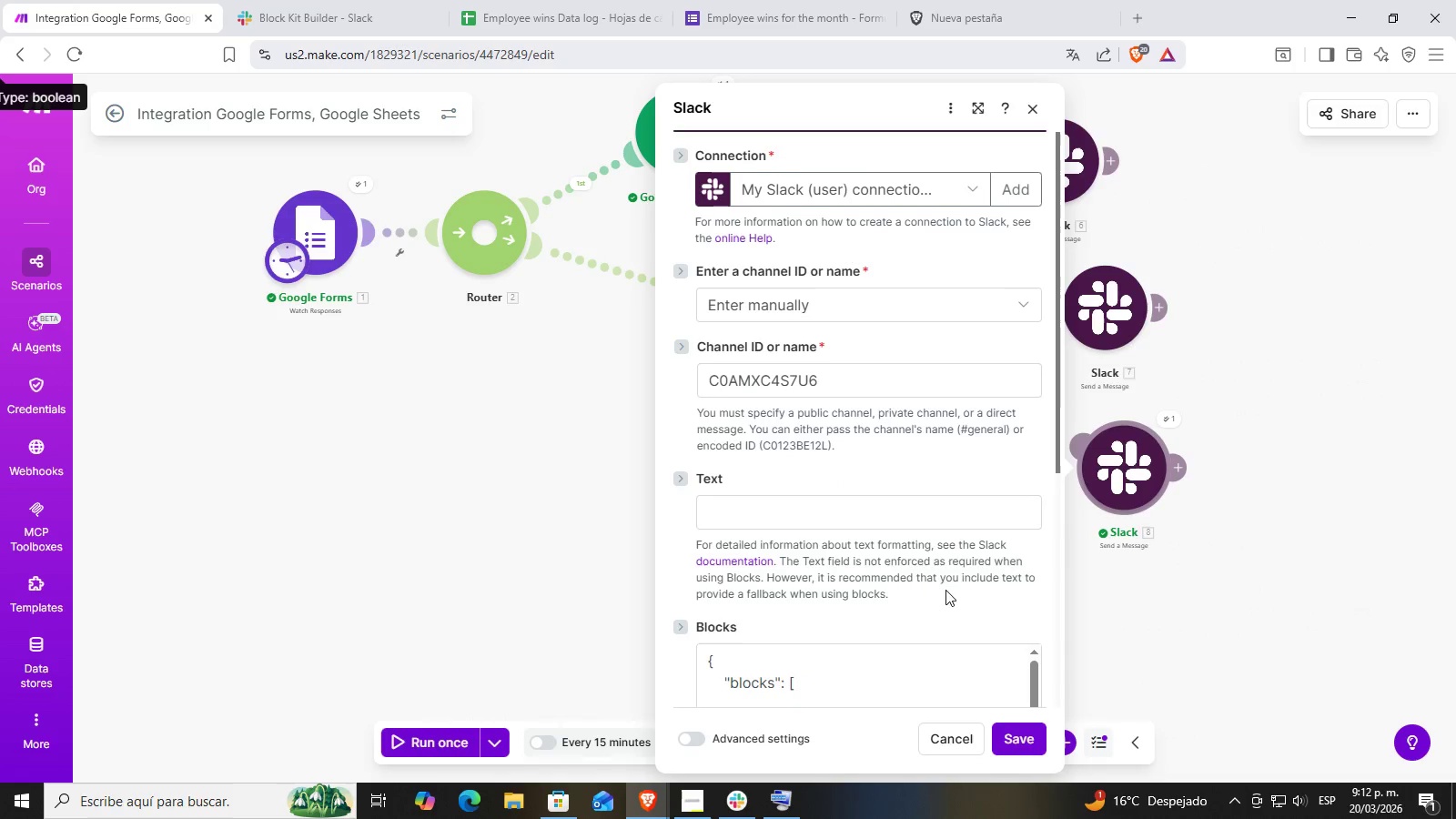 
scroll: coordinate [919, 487], scroll_direction: down, amount: 17.0
 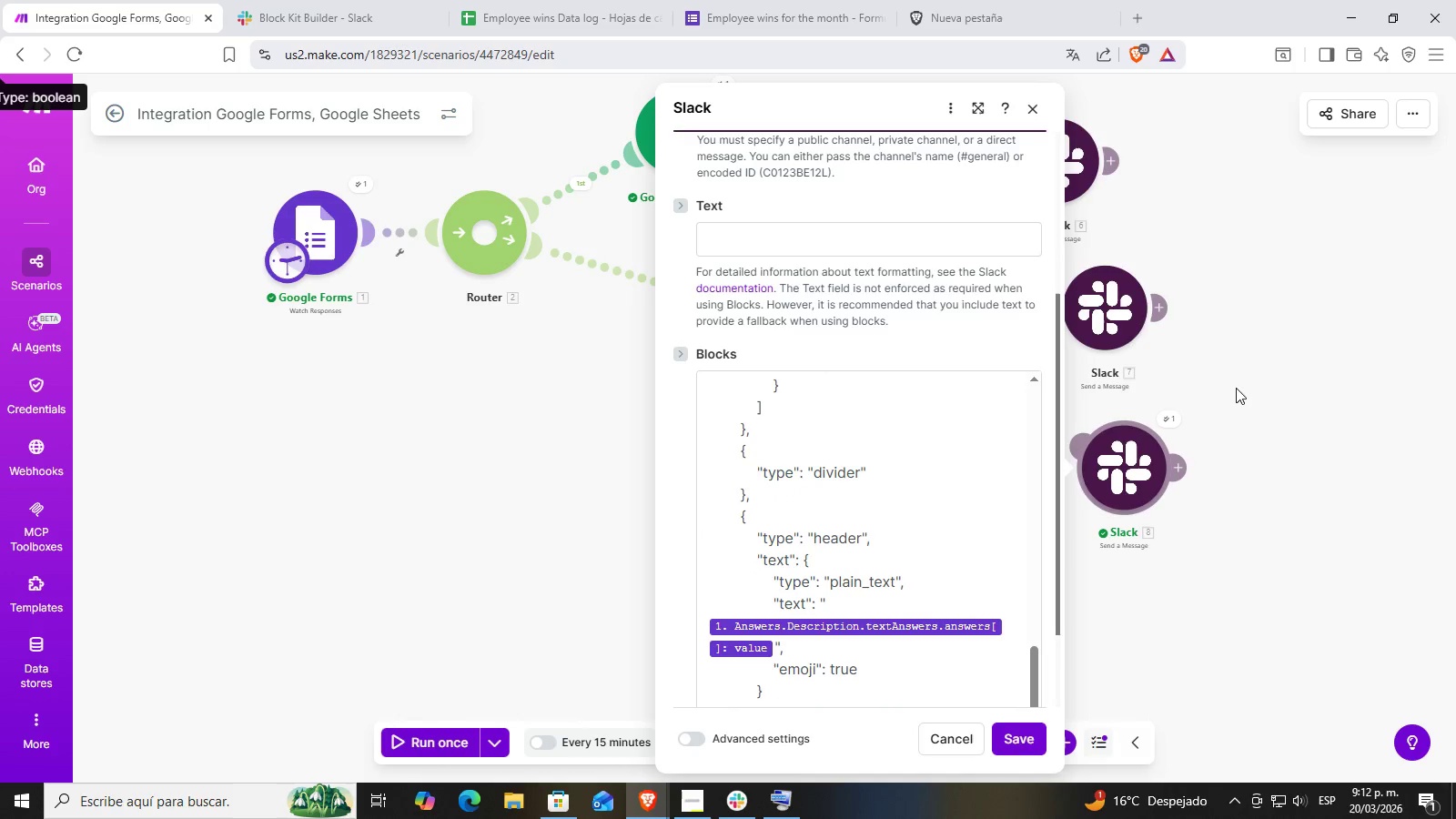 
left_click([1100, 331])
 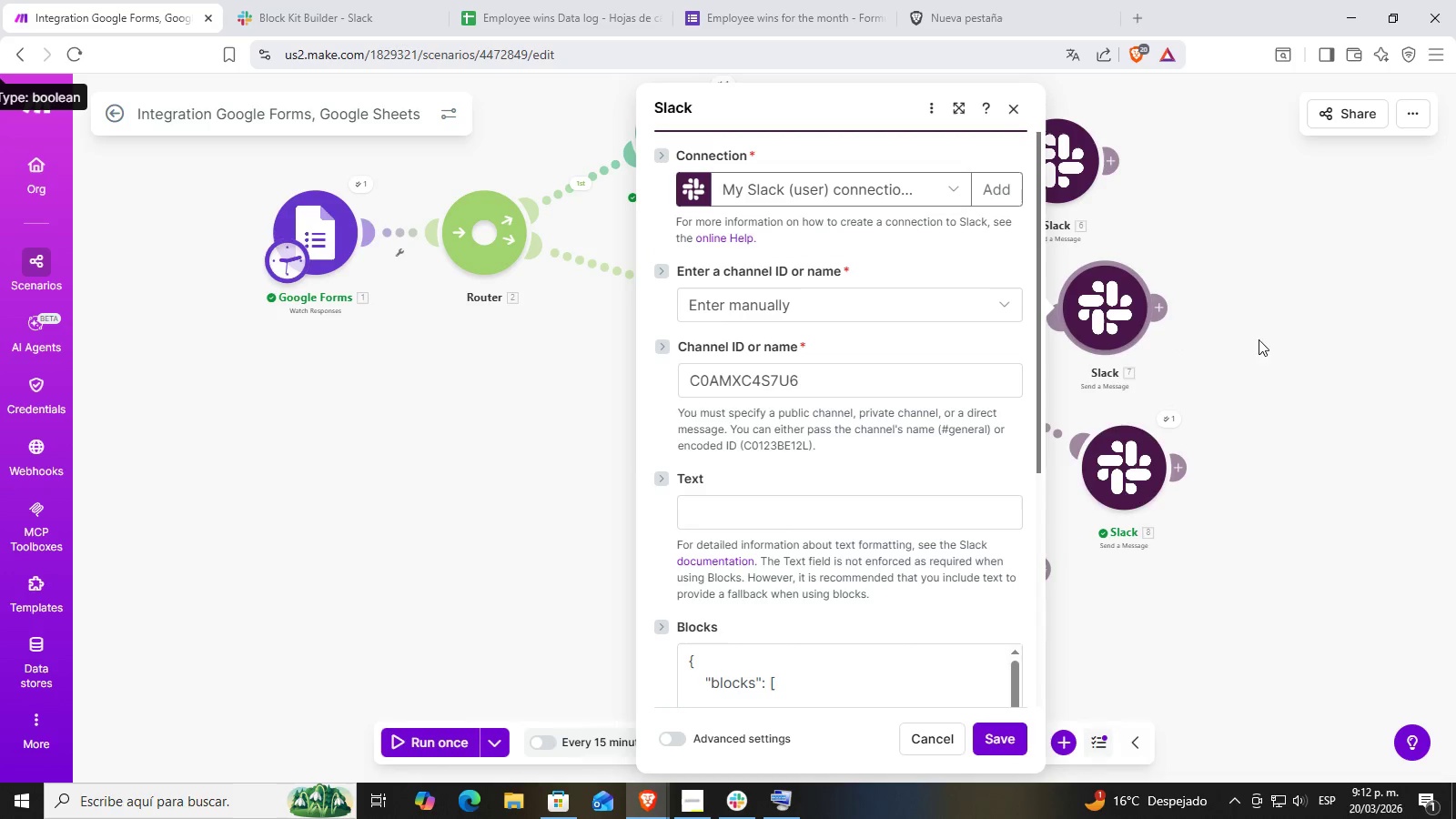 
scroll: coordinate [733, 399], scroll_direction: down, amount: 1.0
 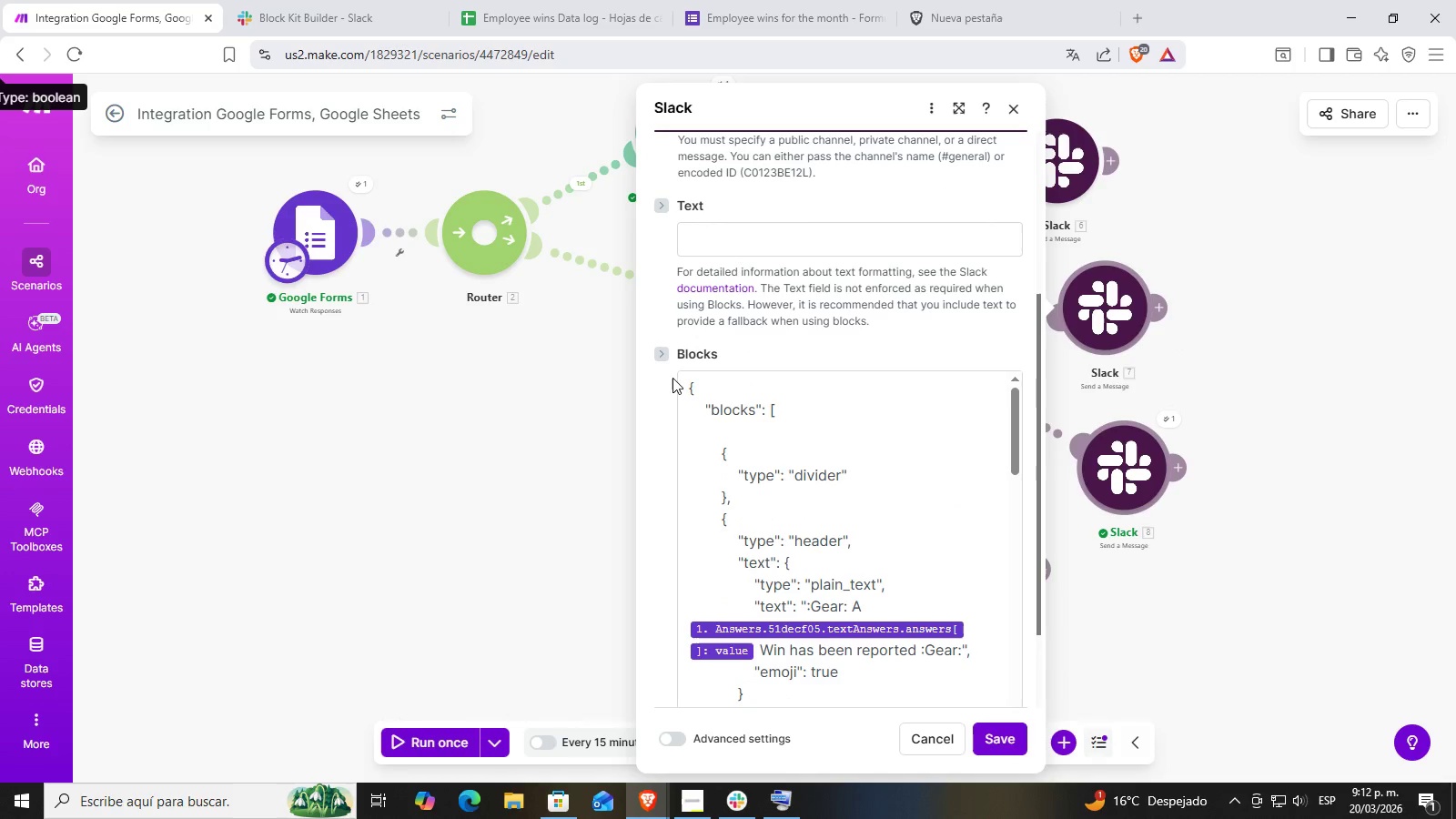 
left_click_drag(start_coordinate=[685, 386], to_coordinate=[984, 808])
 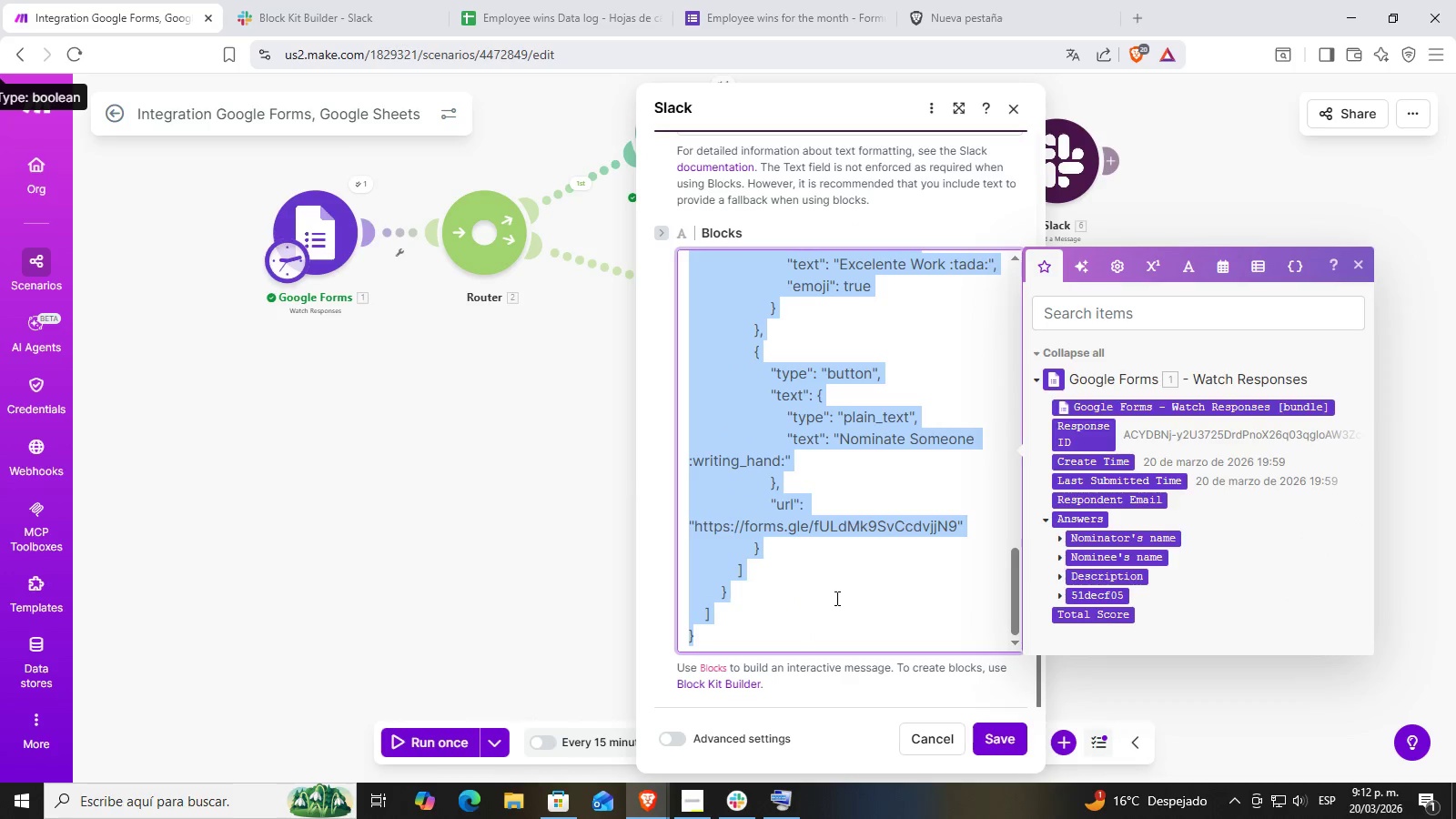 
key(Control+ControlLeft)
 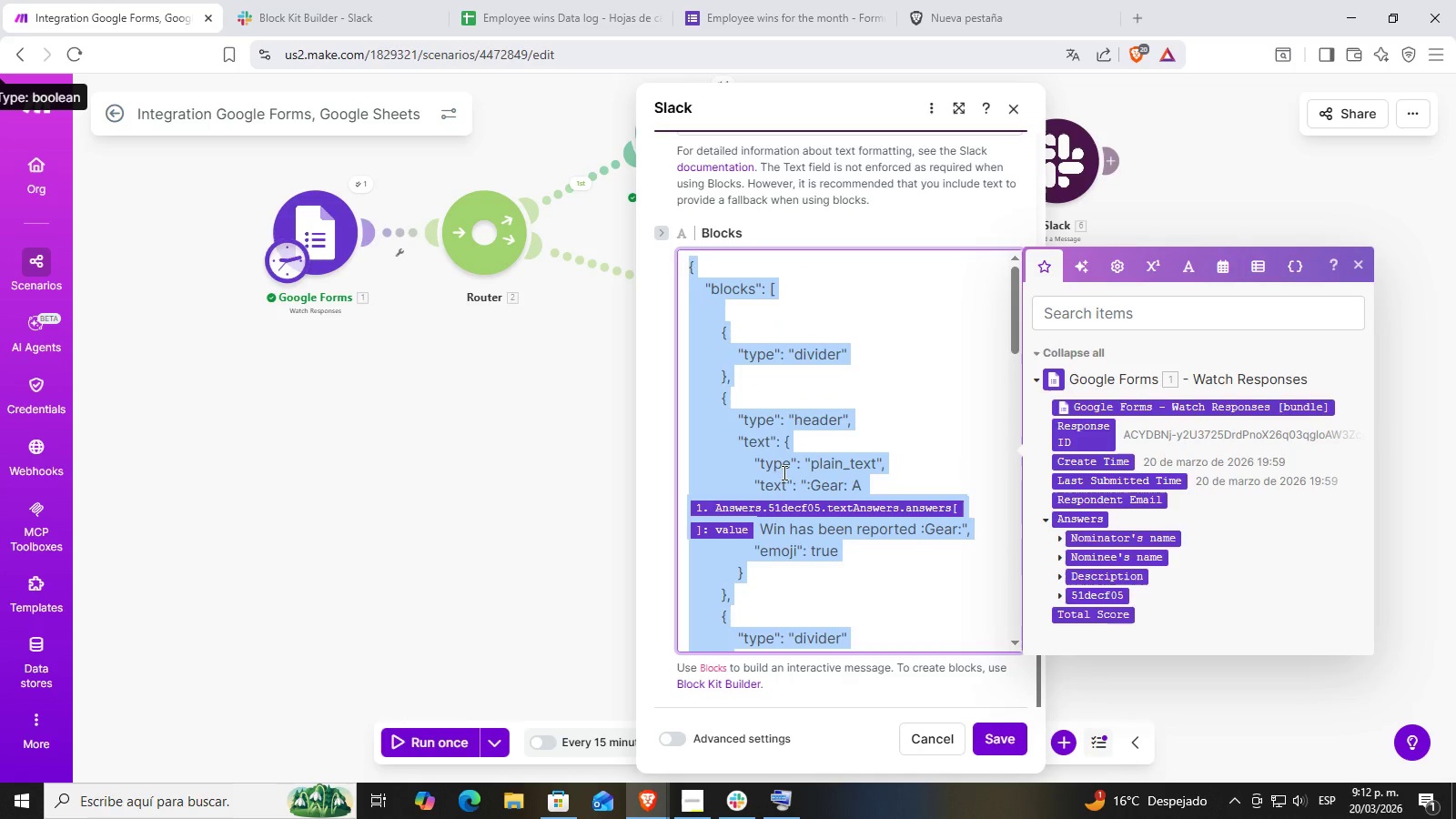 
key(Control+C)
 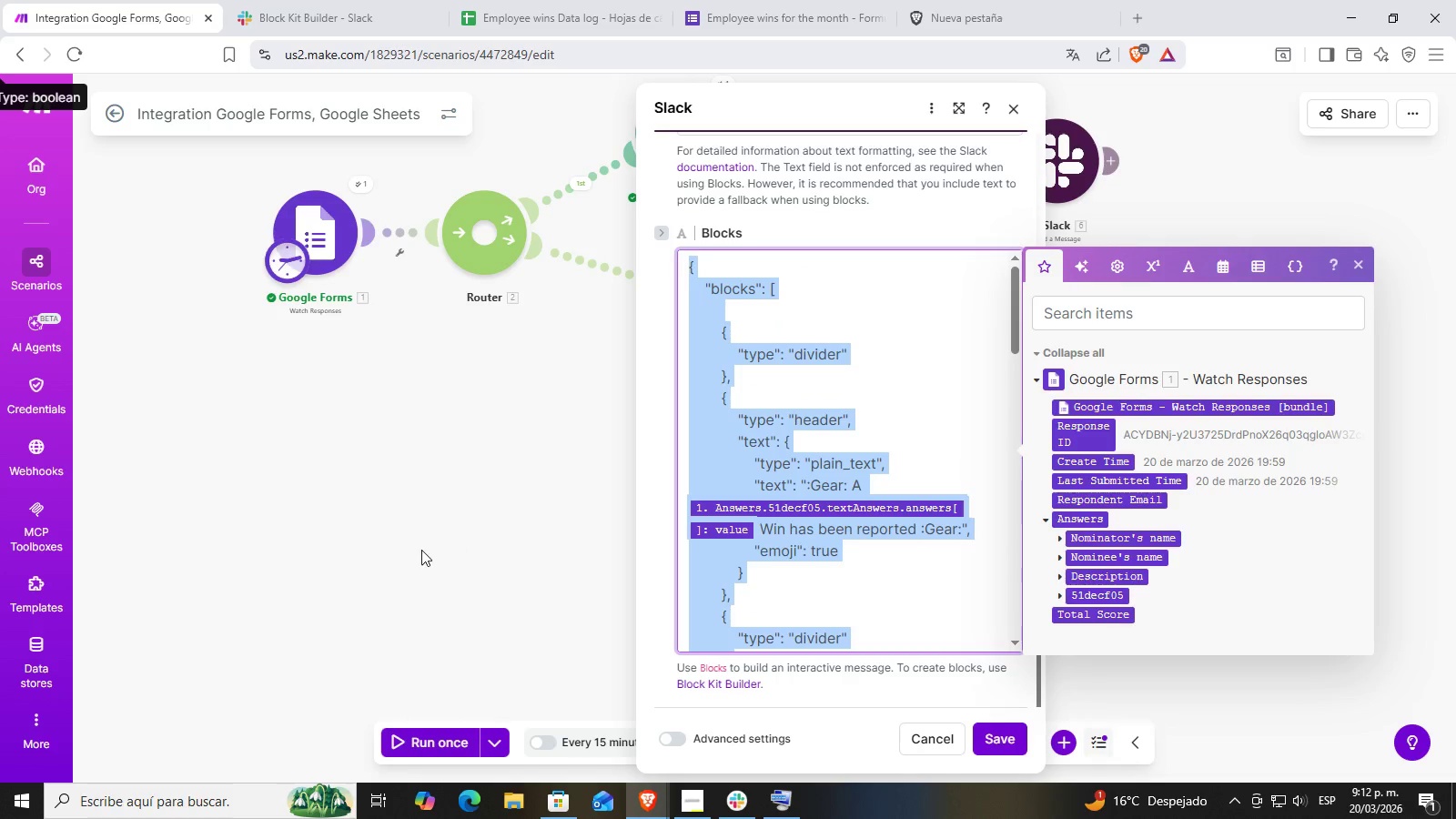 
scroll: coordinate [791, 470], scroll_direction: up, amount: 19.0
 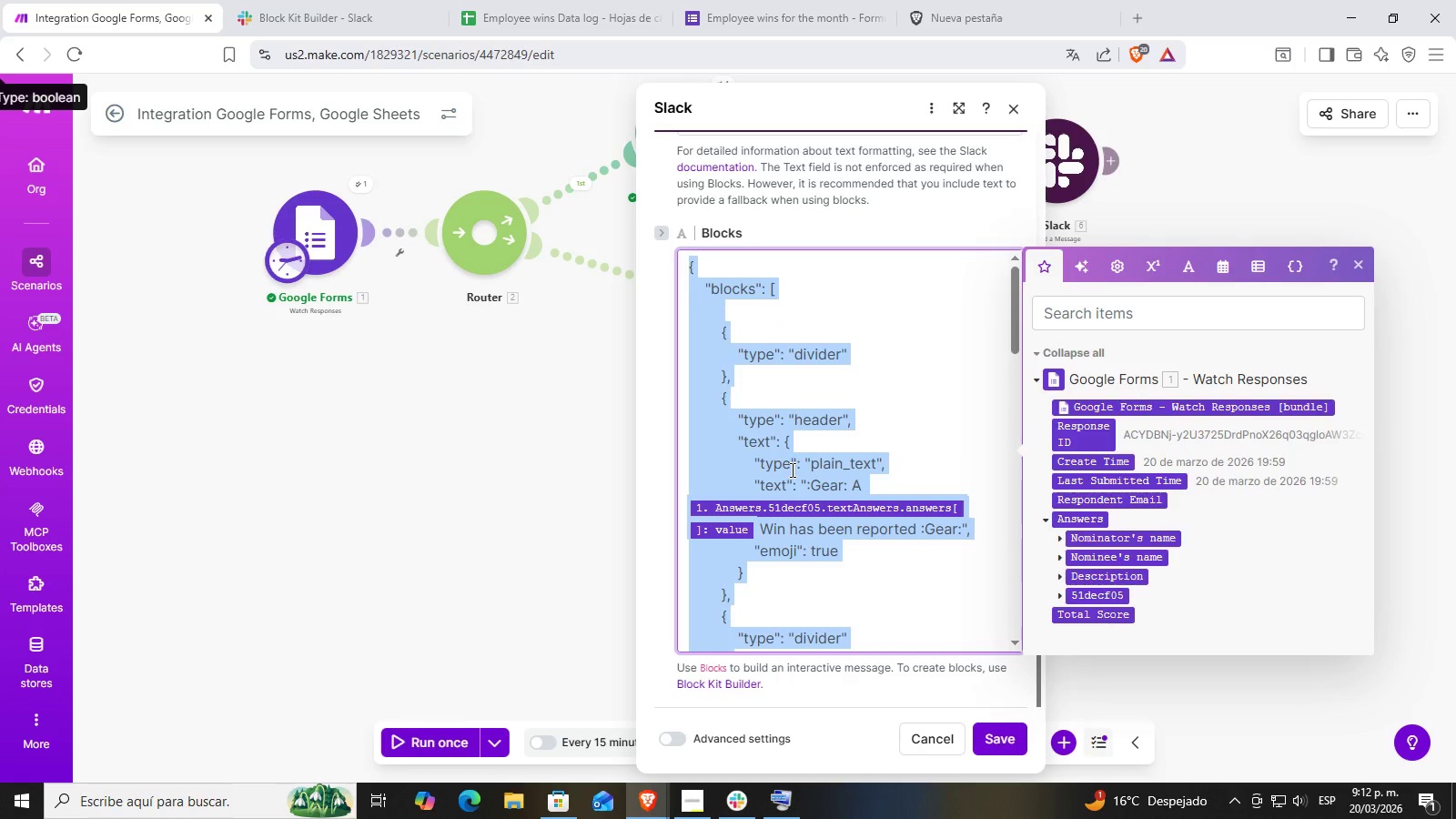 
left_click([421, 551])
 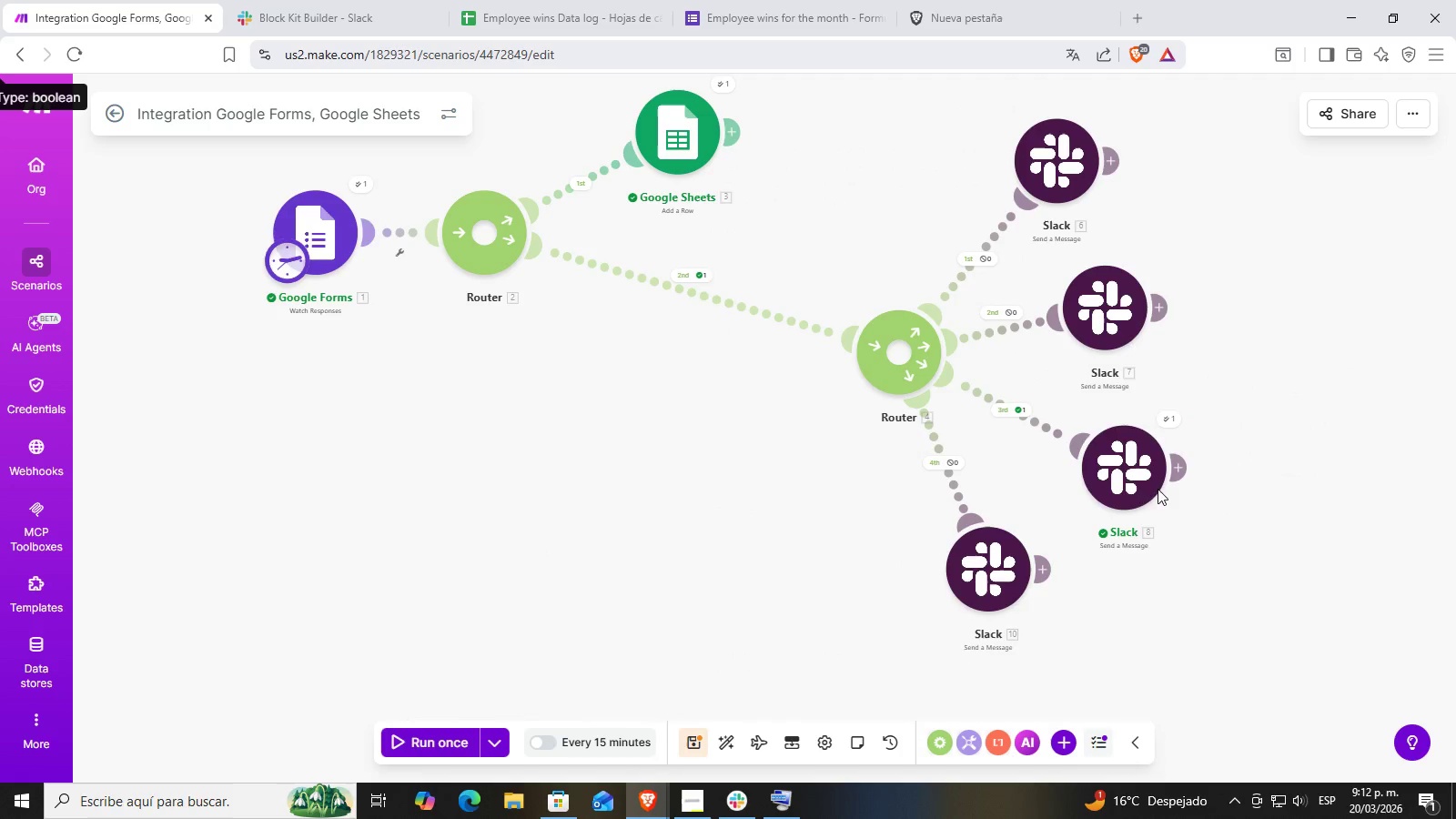 
left_click([1120, 463])
 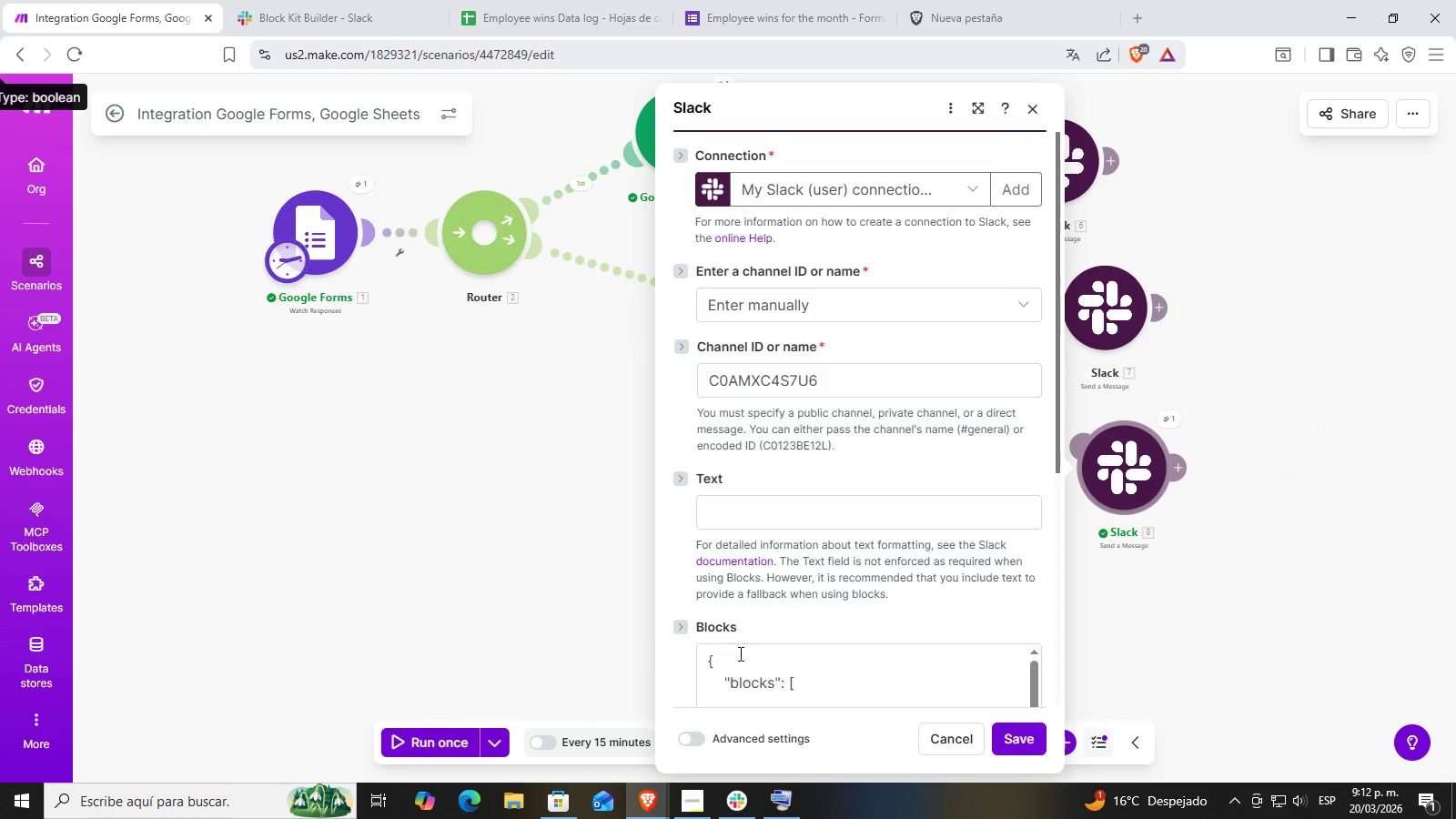 
left_click_drag(start_coordinate=[705, 654], to_coordinate=[1009, 818])
 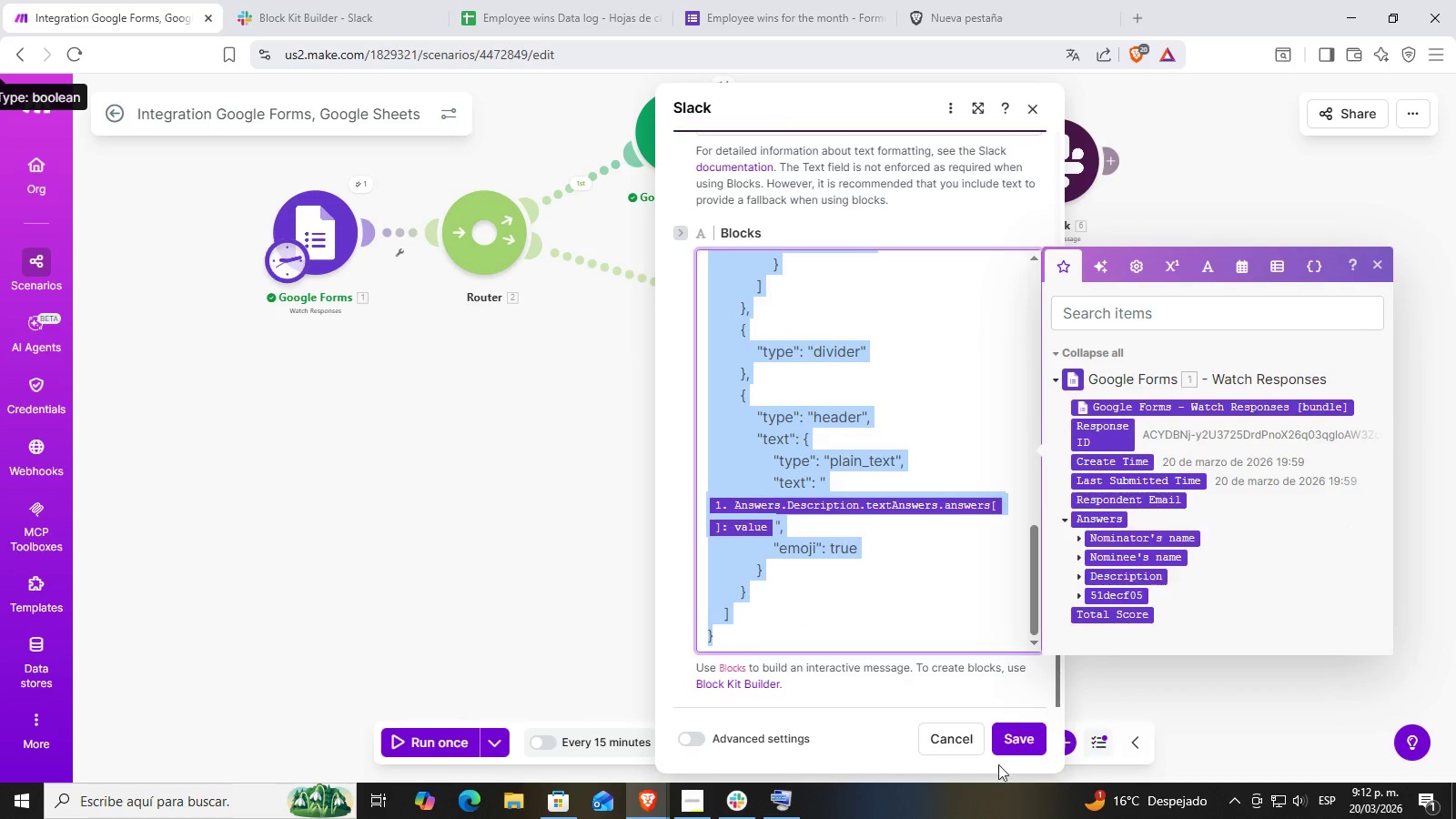 
key(Control+ControlLeft)
 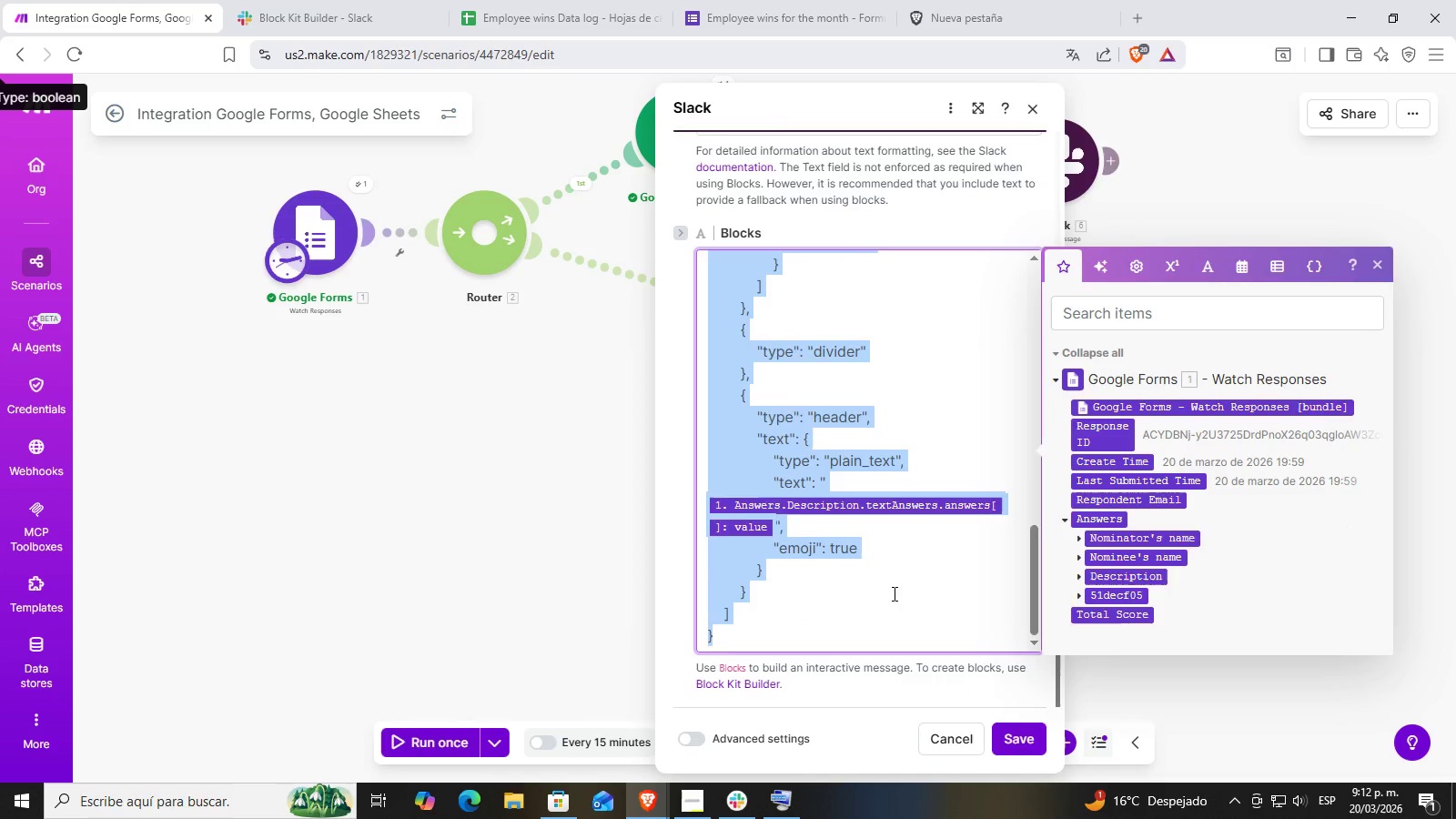 
key(Control+V)
 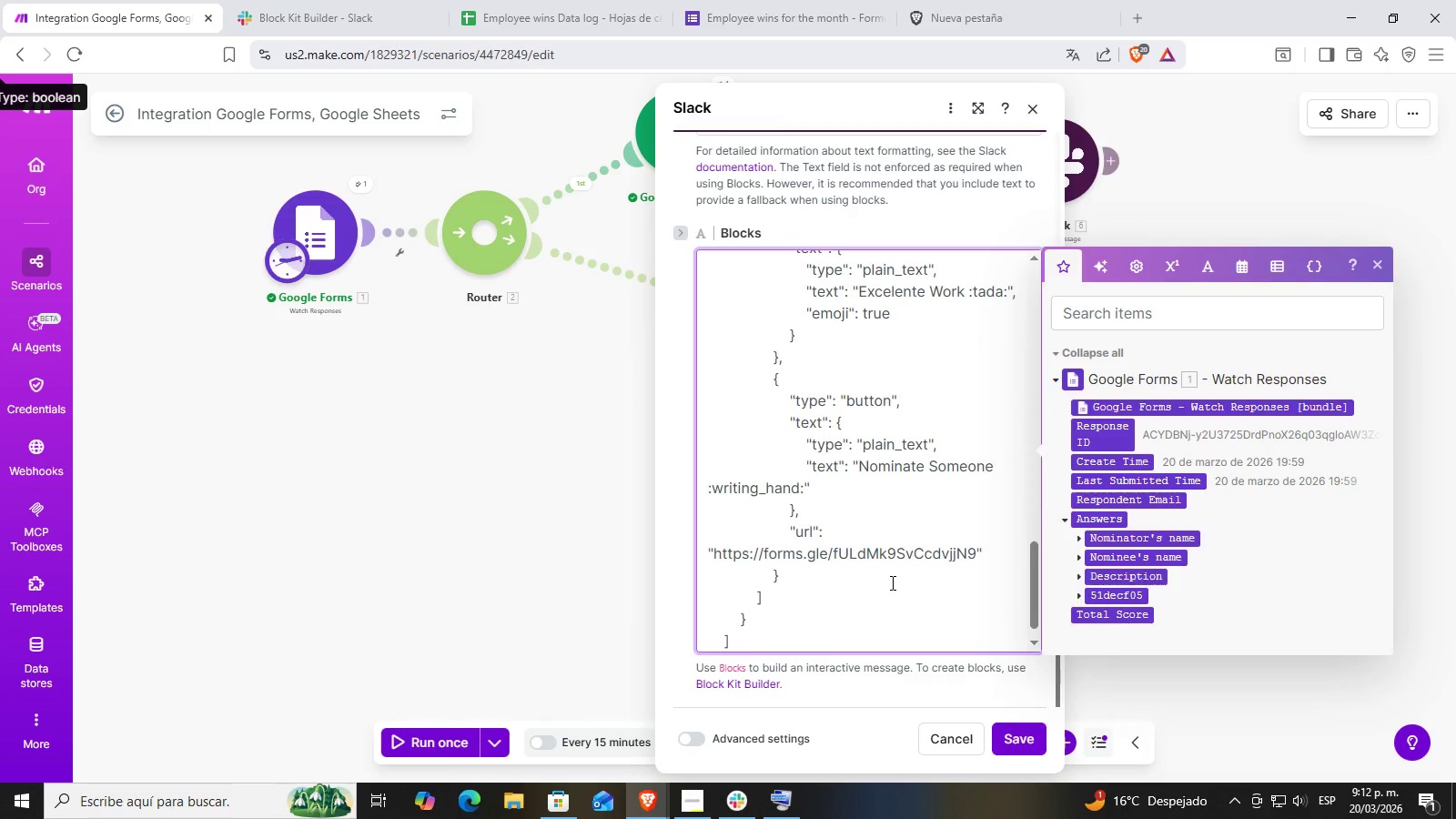 
scroll: coordinate [914, 556], scroll_direction: up, amount: 15.0
 